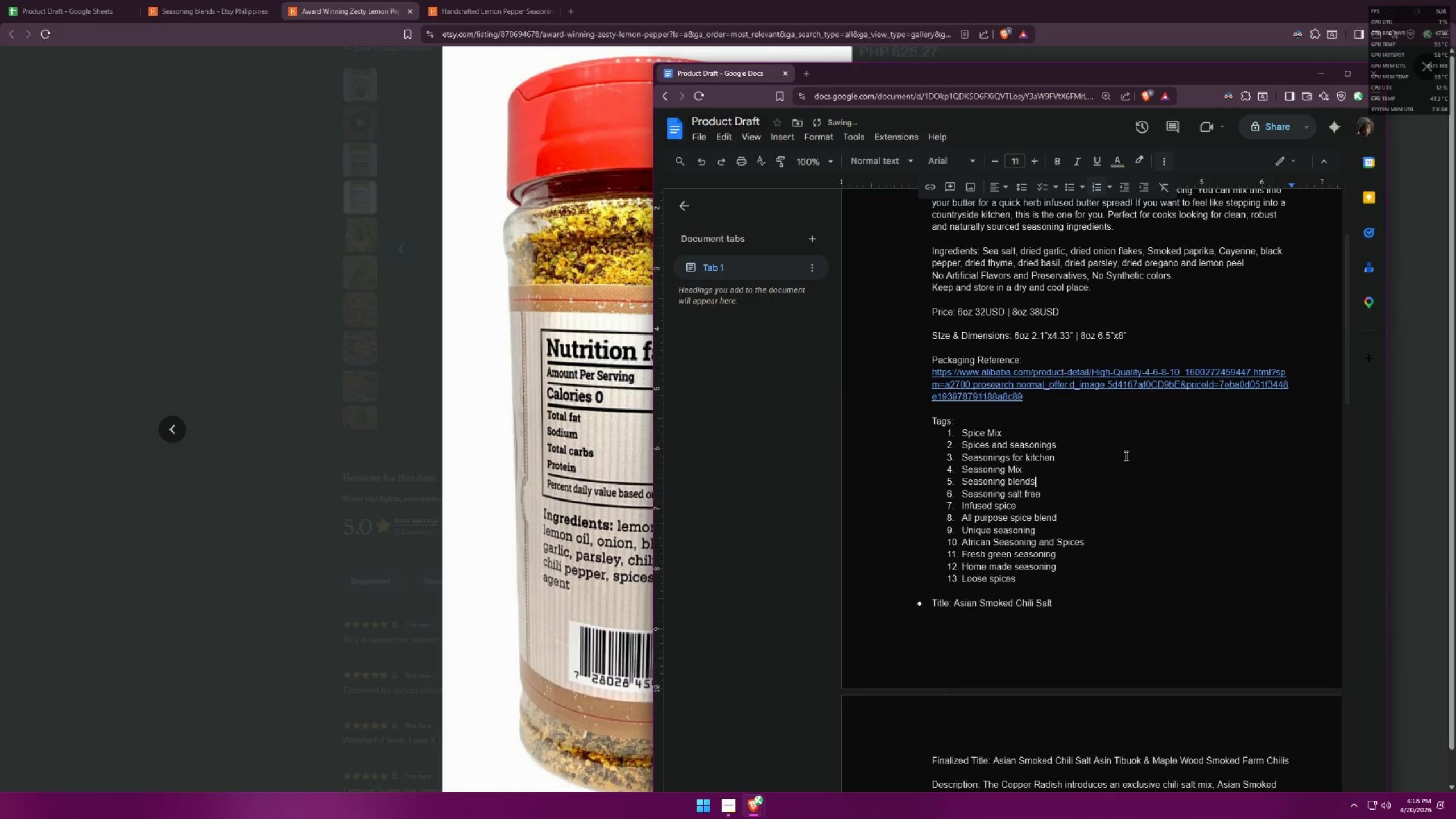 
left_click([491, 1])
 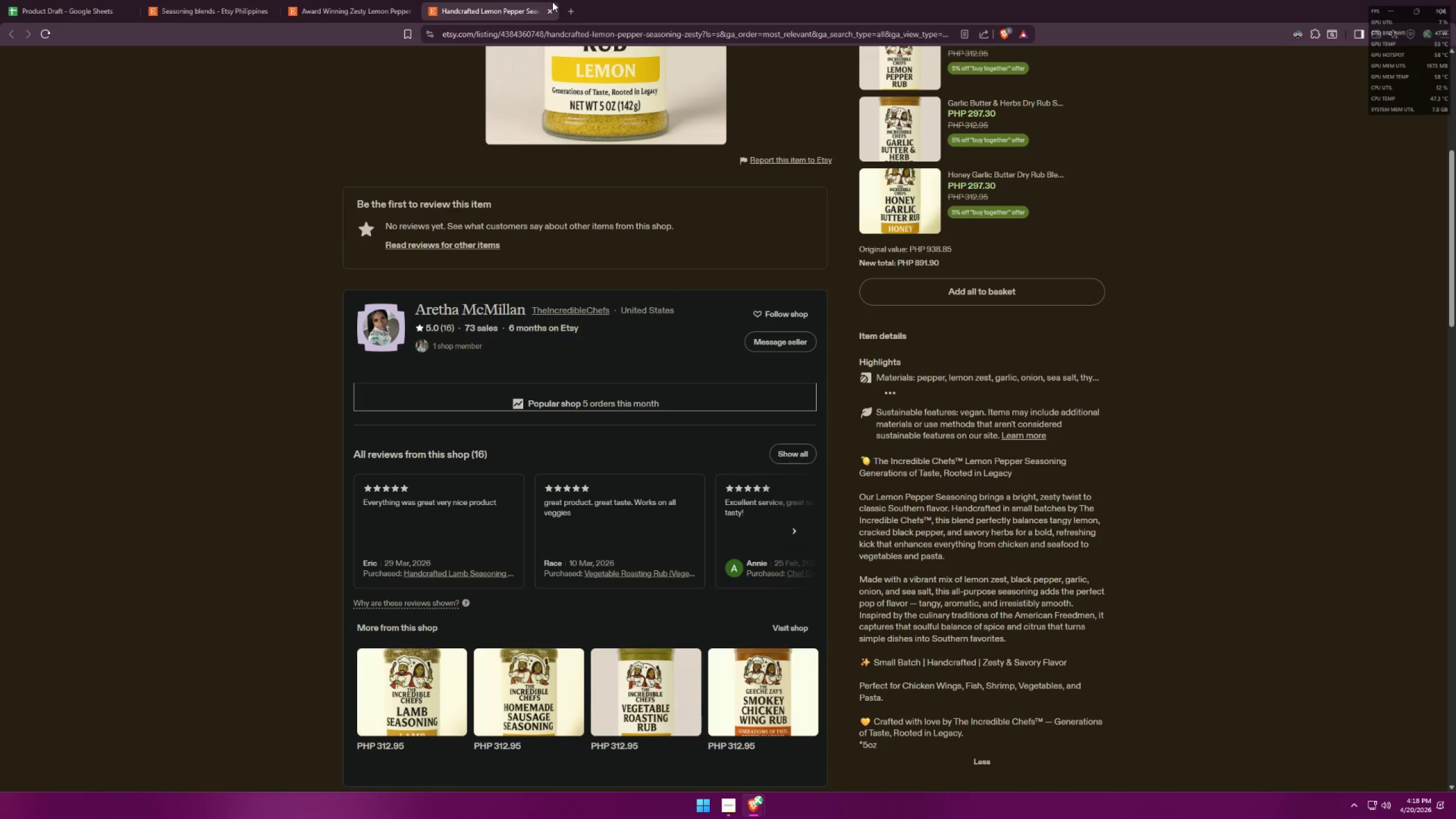 
left_click([562, 2])
 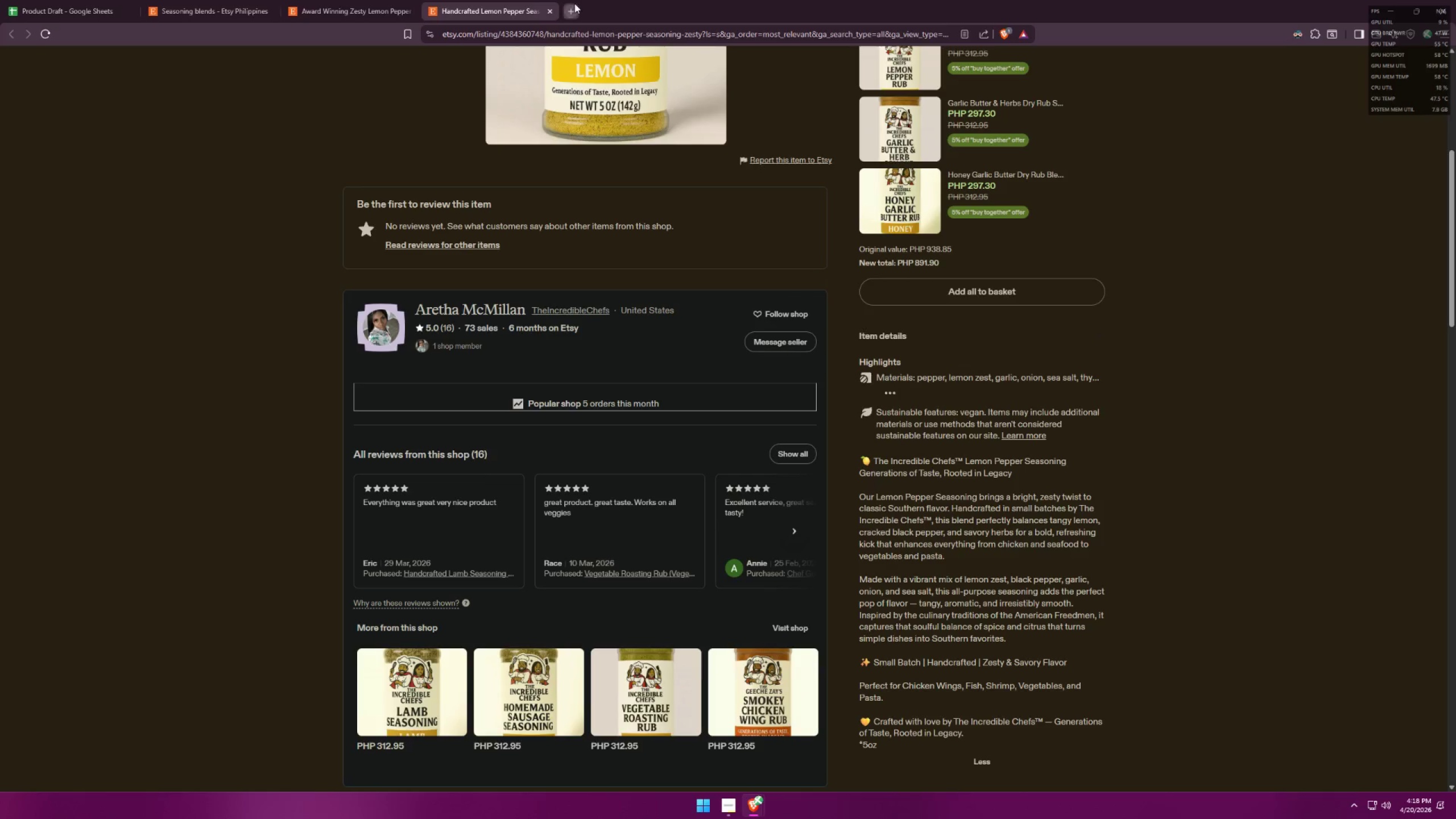 
type(32 usd to php)
 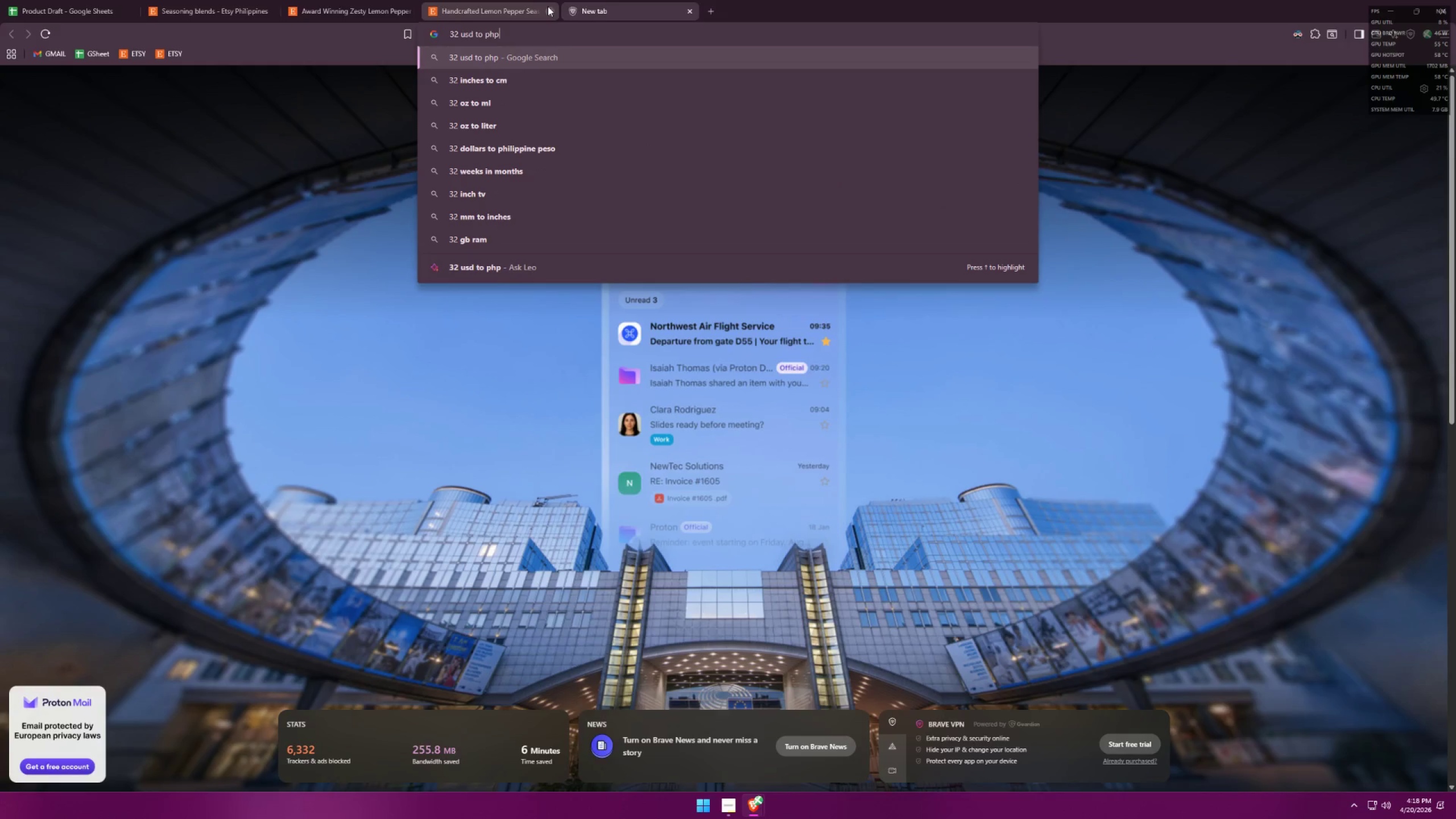 
key(Enter)
 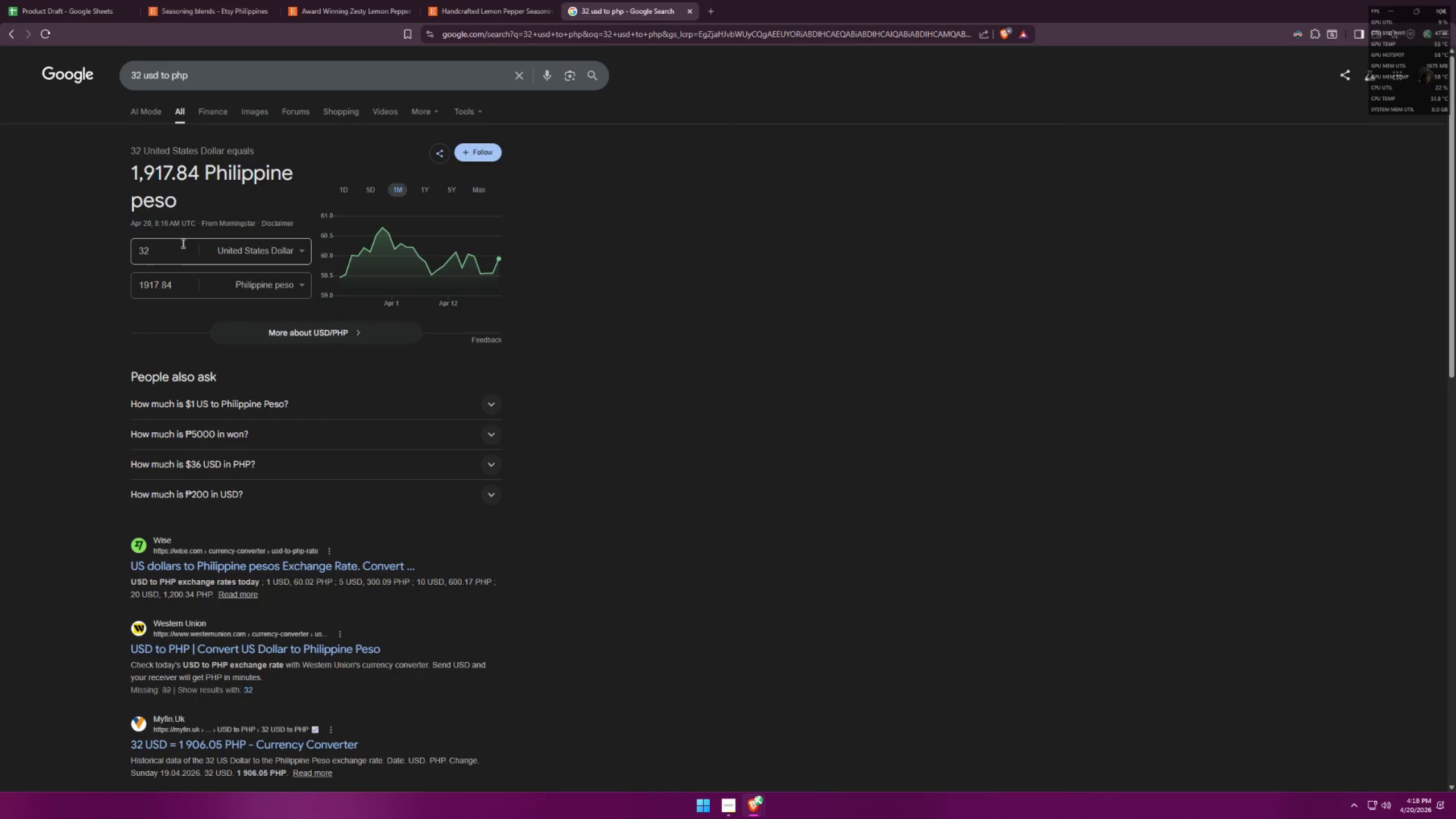 
left_click([686, 5])
 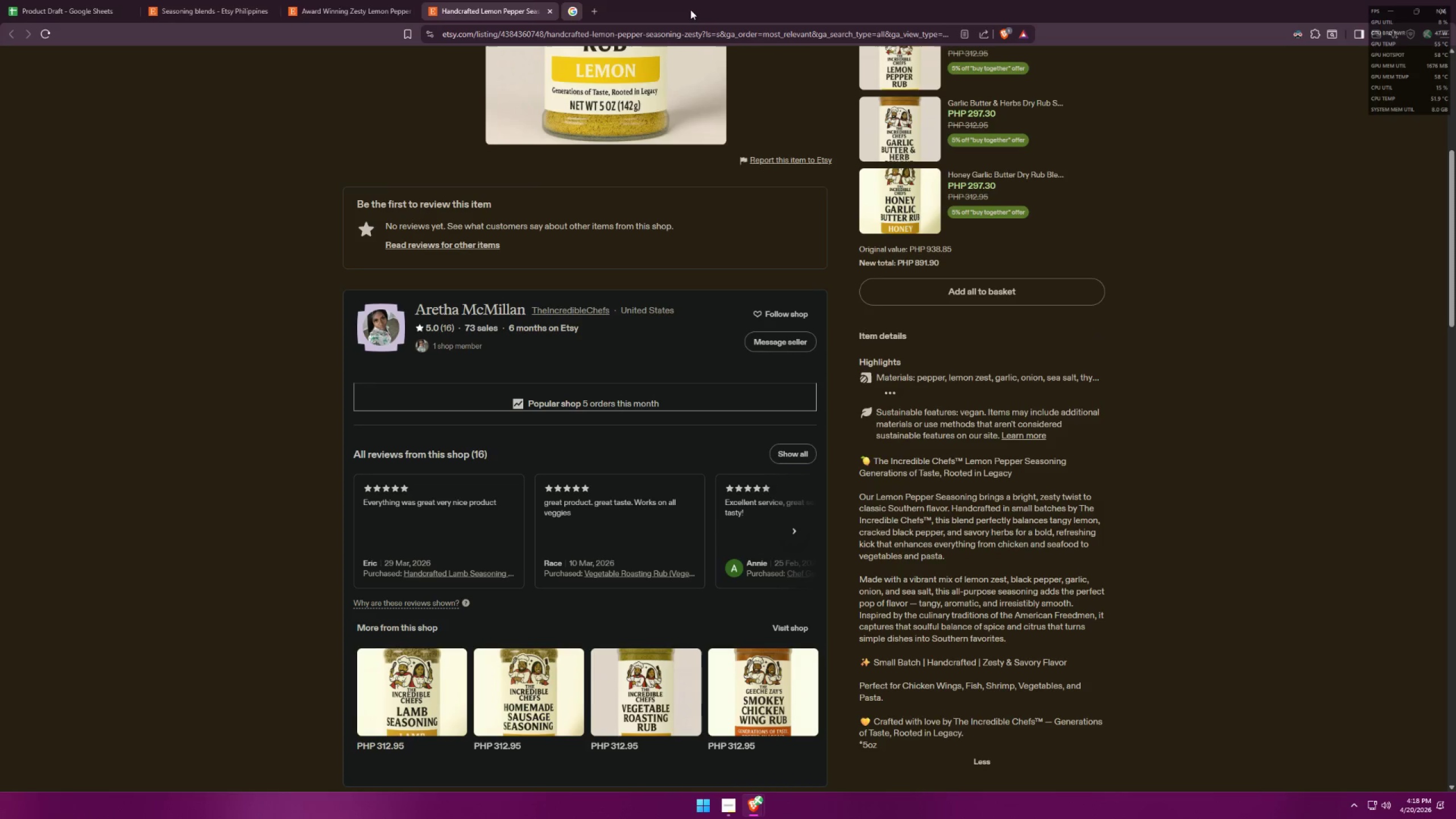 
key(Alt+AltLeft)
 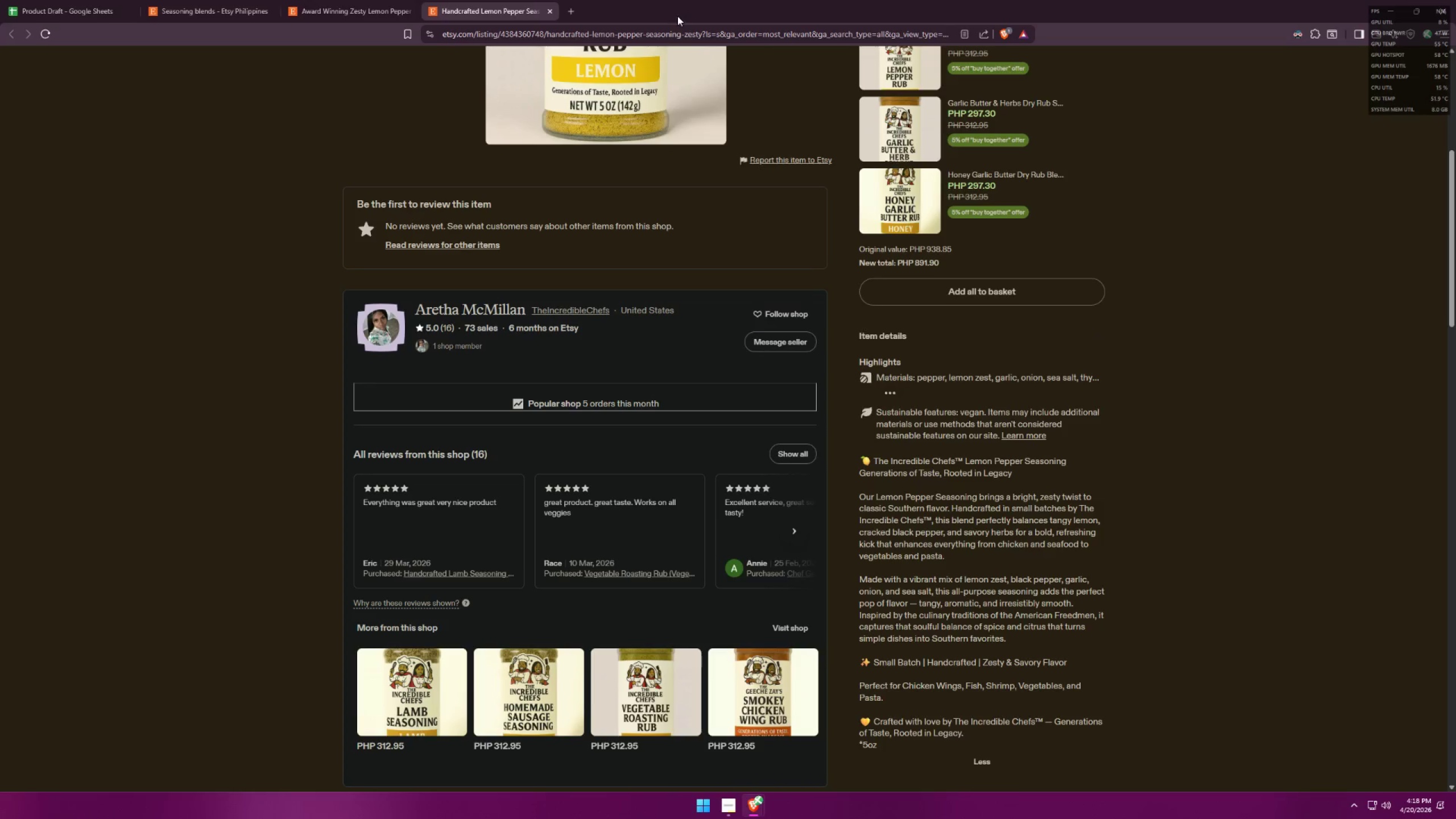 
key(Alt+Tab)
 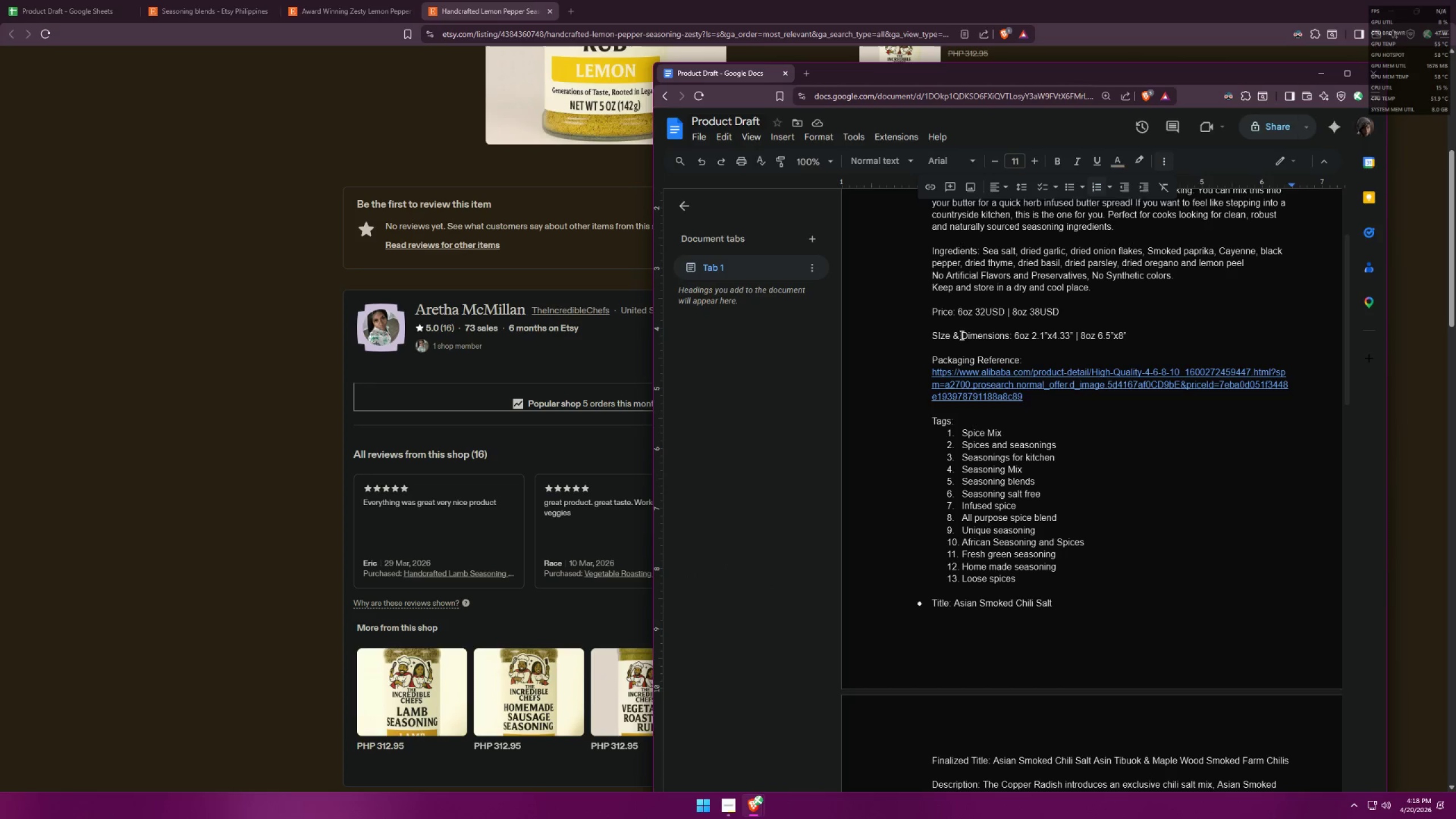 
left_click([1133, 453])
 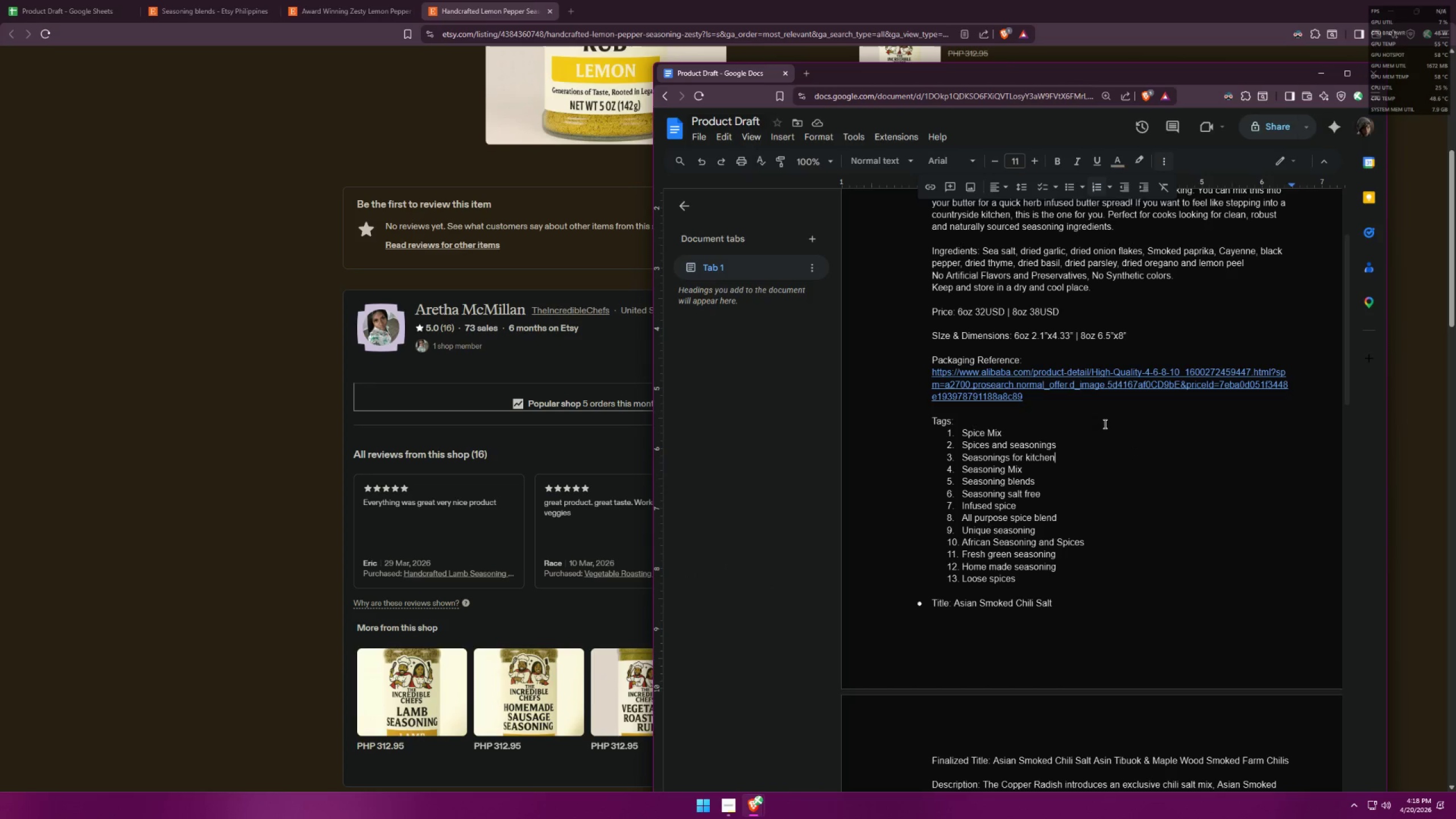 
scroll: coordinate [1106, 417], scroll_direction: down, amount: 13.0
 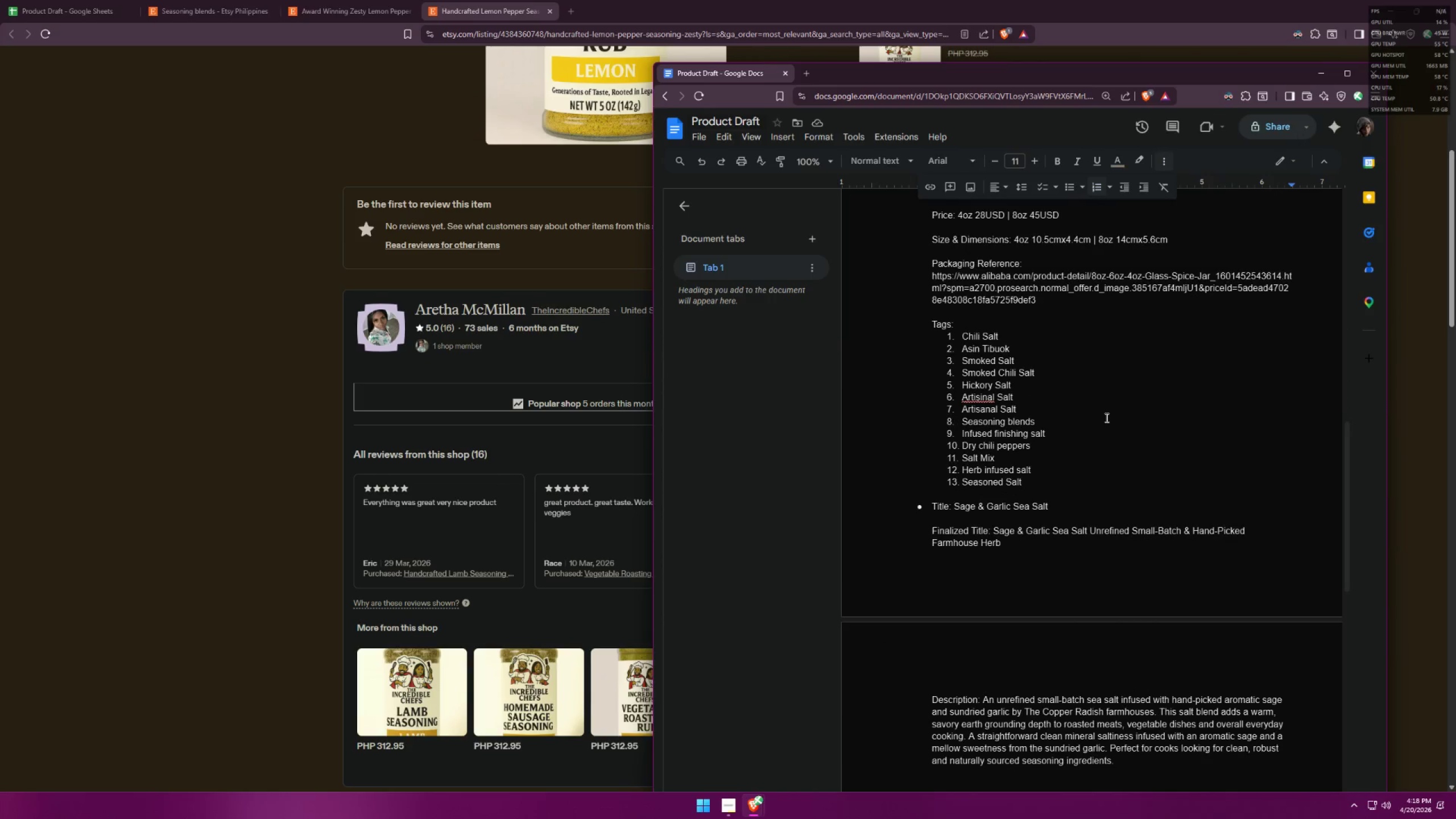 
scroll: coordinate [1106, 416], scroll_direction: up, amount: 4.0
 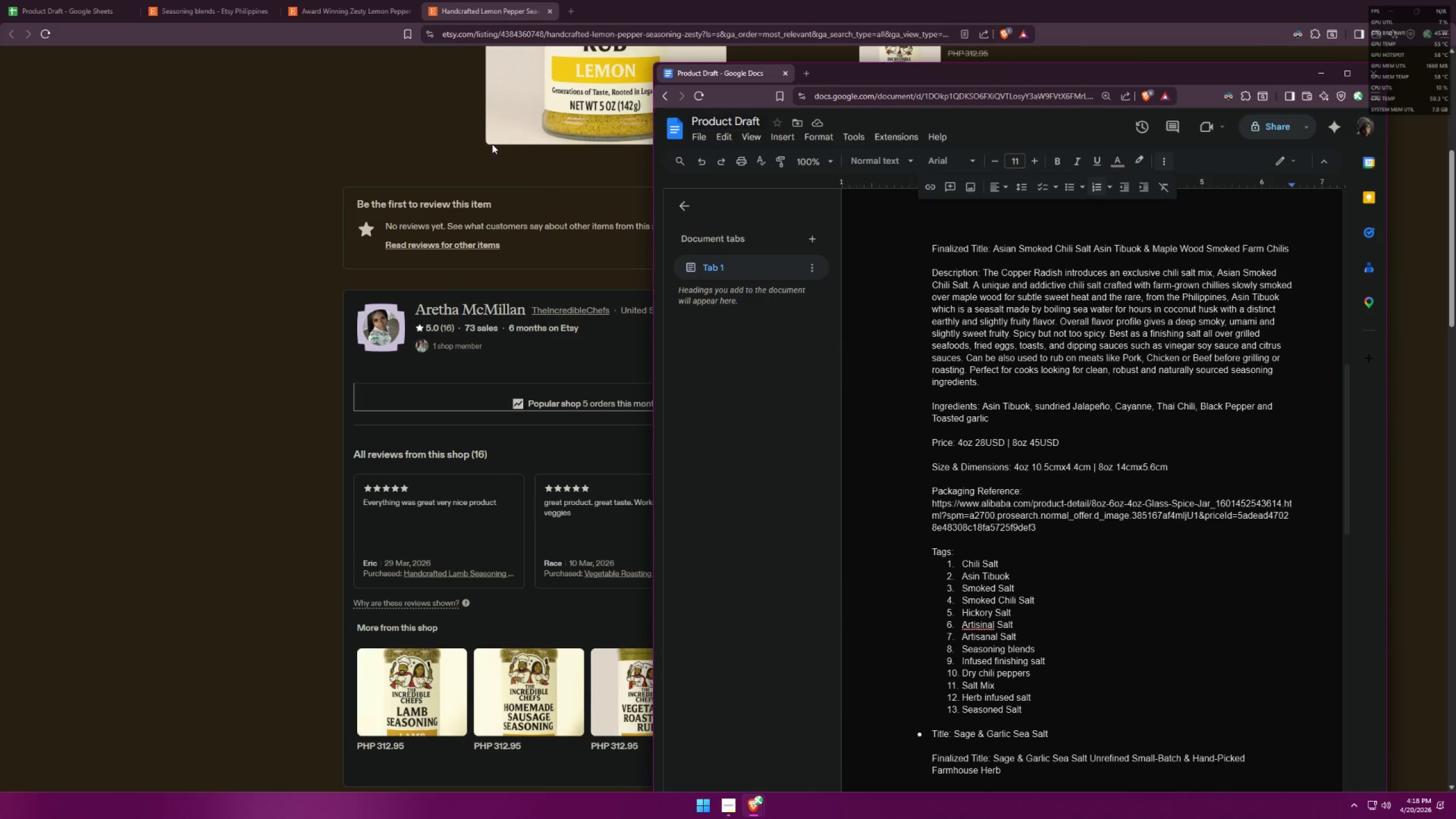 
scroll: coordinate [1058, 502], scroll_direction: down, amount: 15.0
 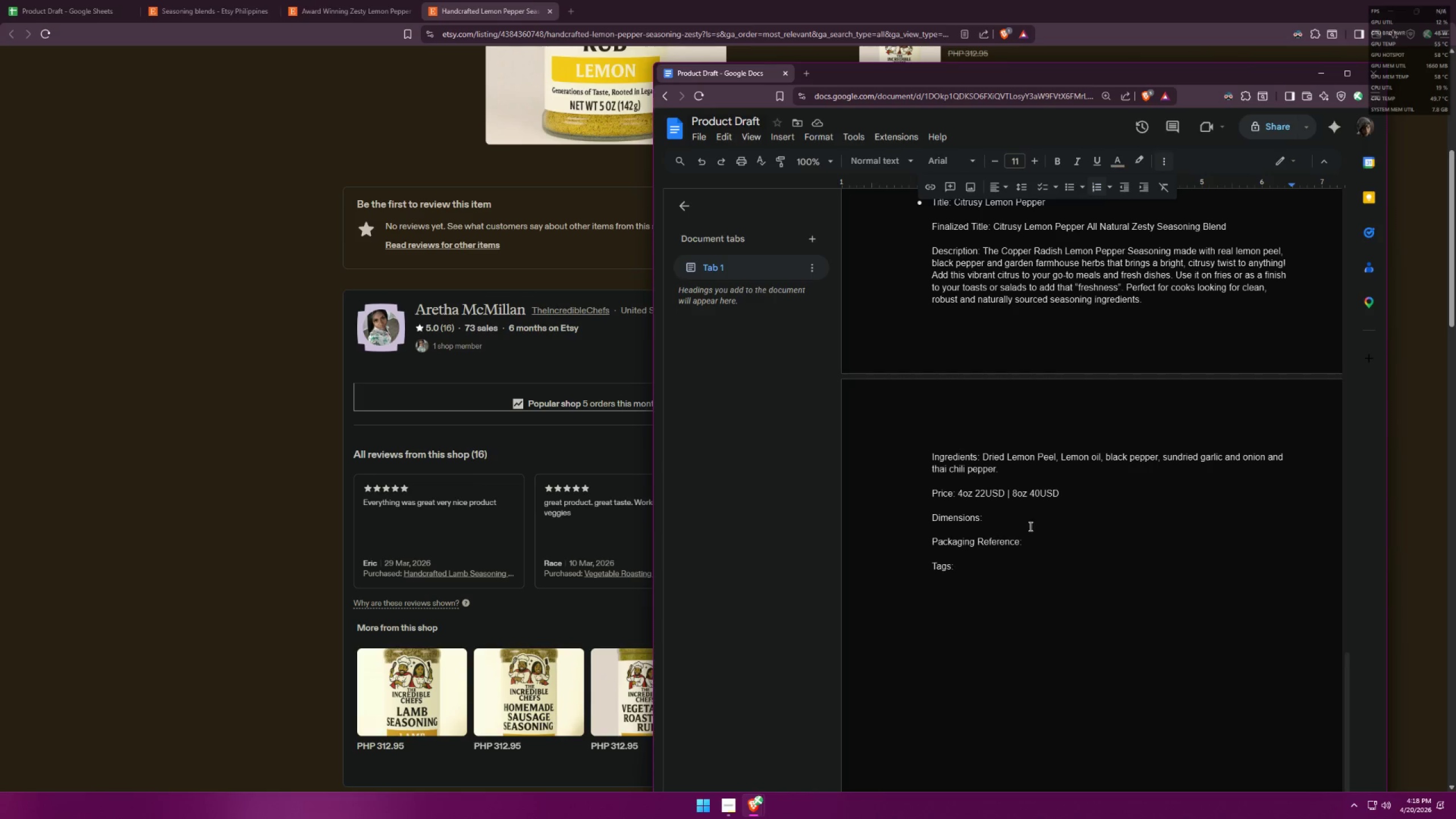 
scroll: coordinate [1039, 462], scroll_direction: up, amount: 6.0
 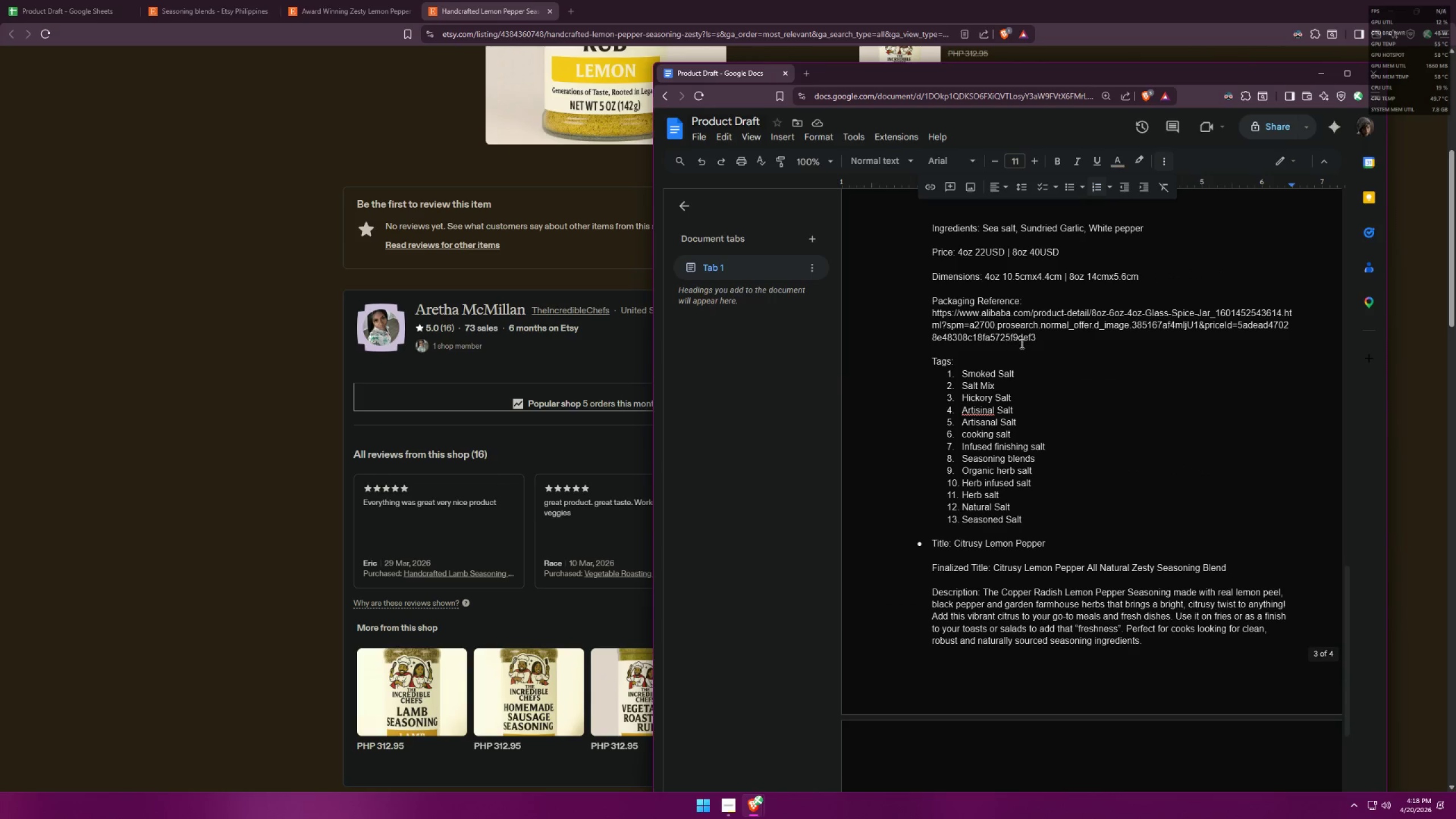 
left_click_drag(start_coordinate=[1038, 341], to_coordinate=[932, 315])
 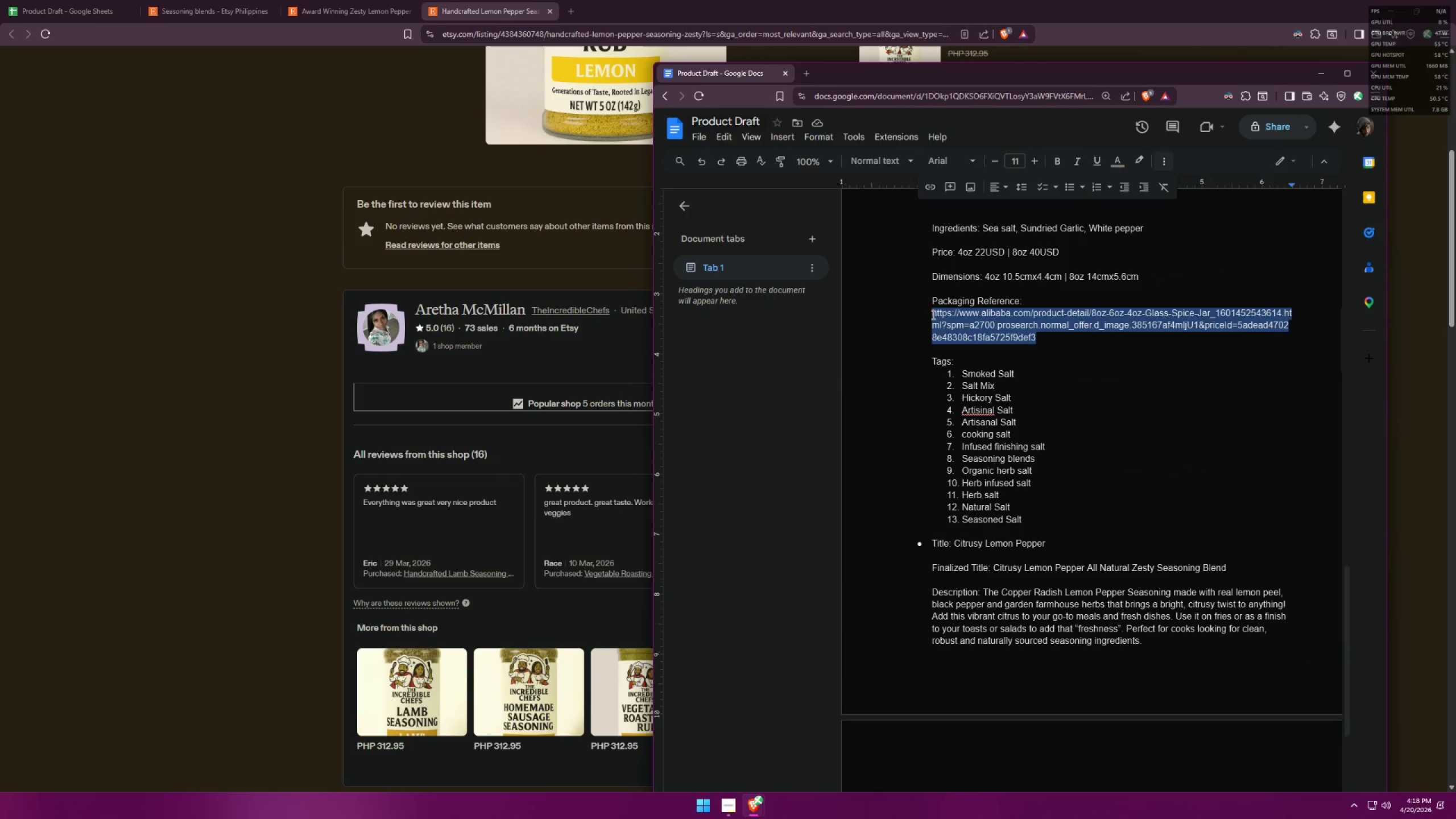 
key(Control+ControlLeft)
 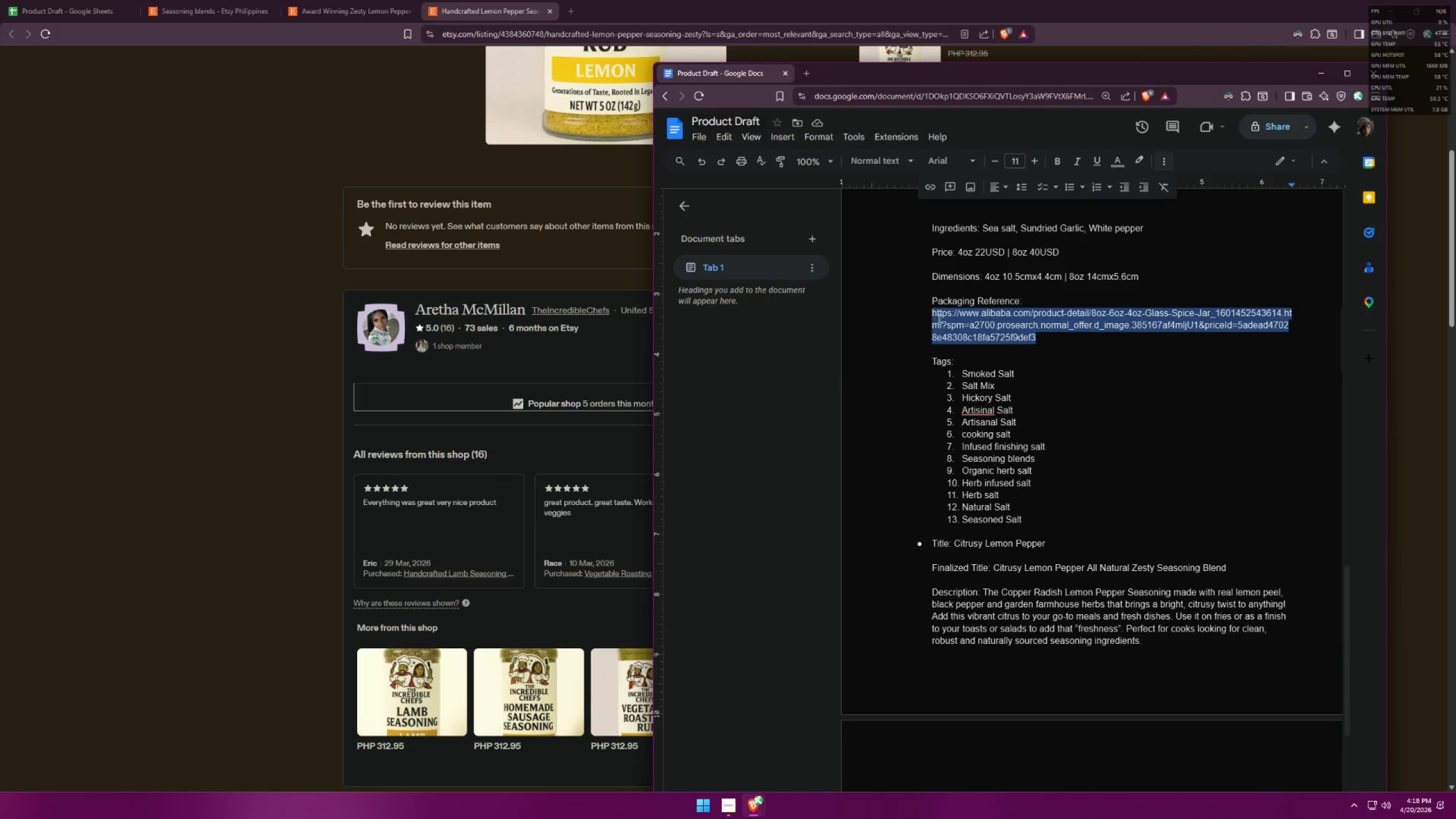 
key(Control+C)
 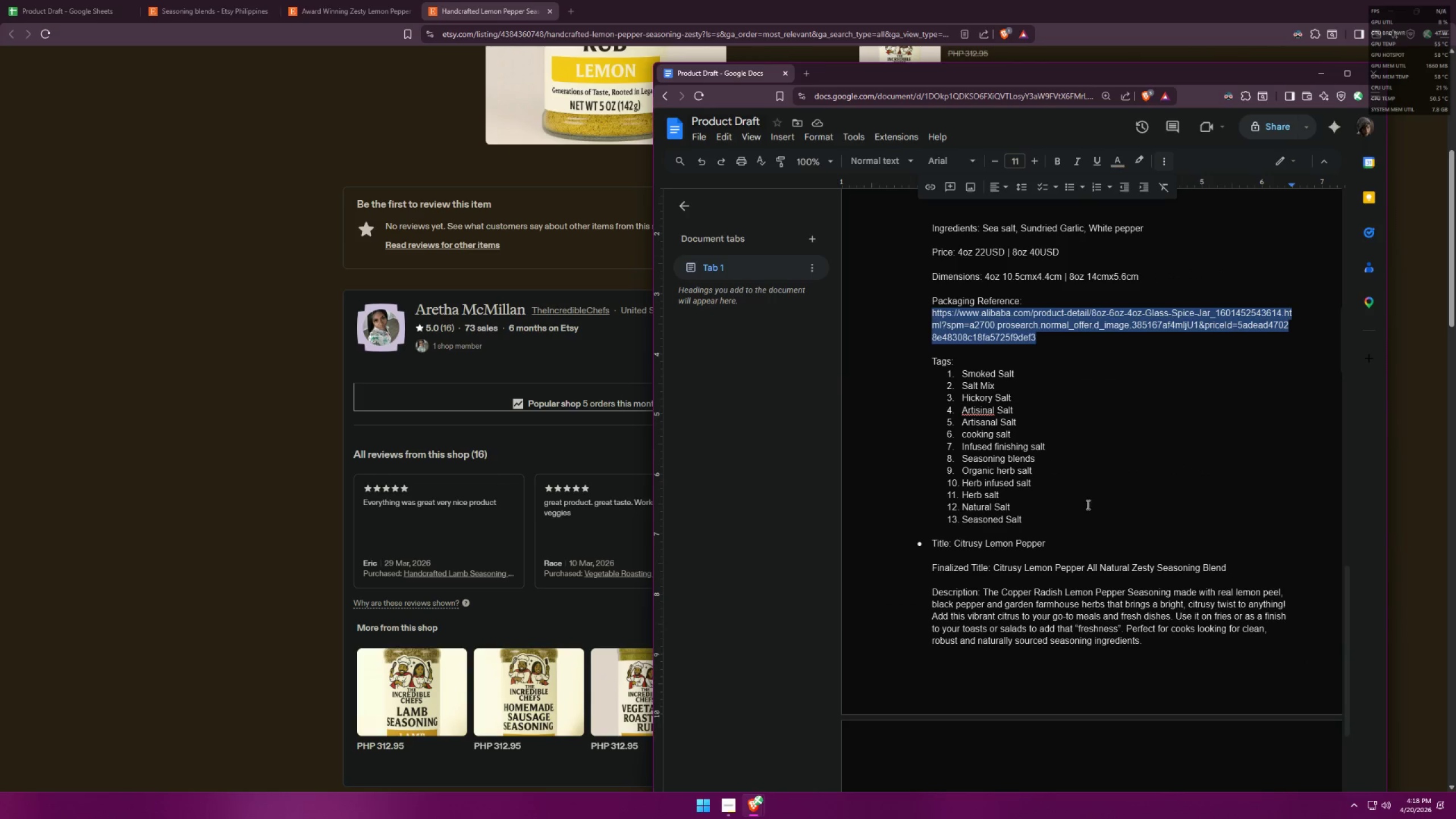 
scroll: coordinate [1107, 506], scroll_direction: down, amount: 7.0
 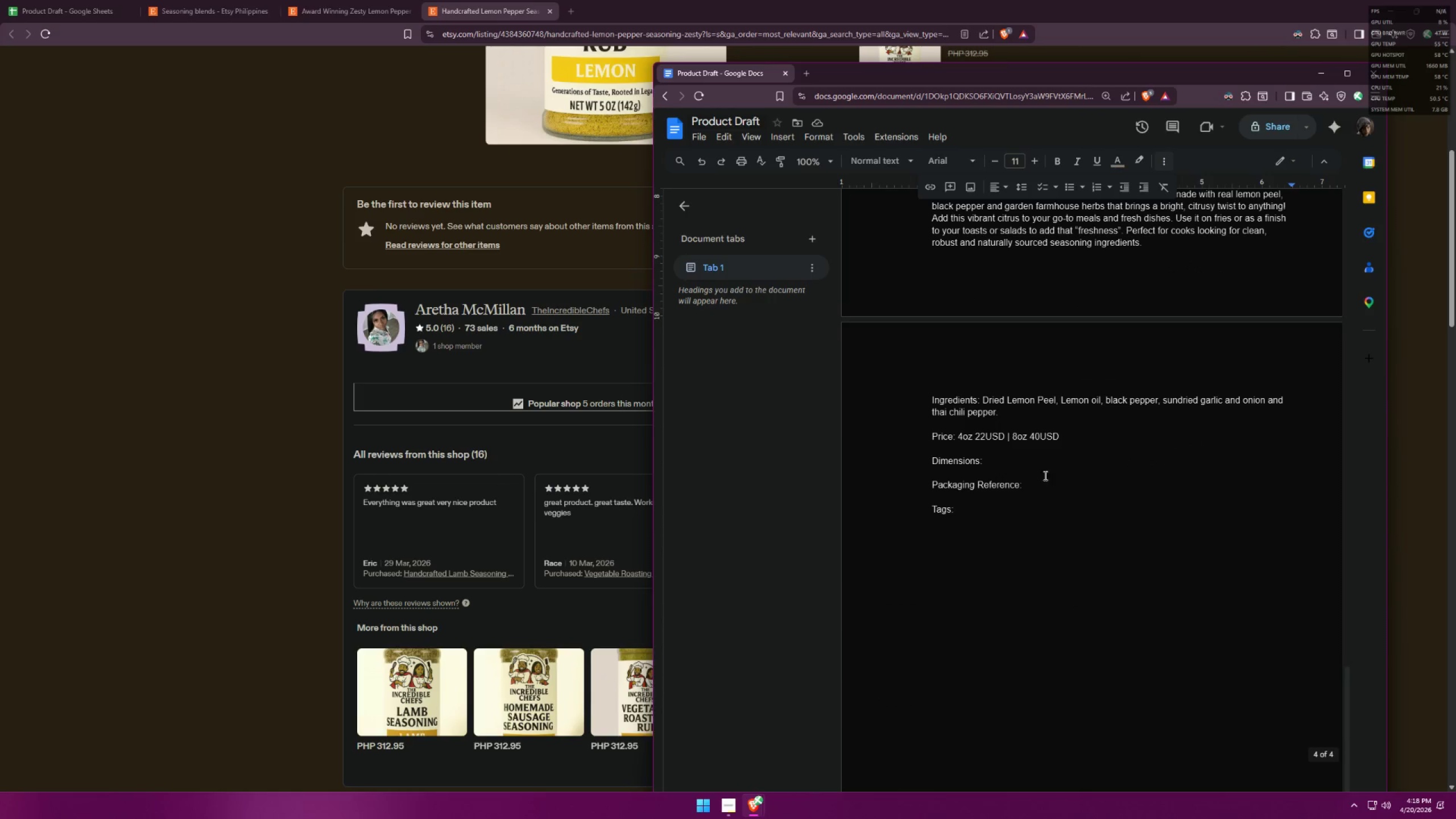 
left_click([1003, 461])
 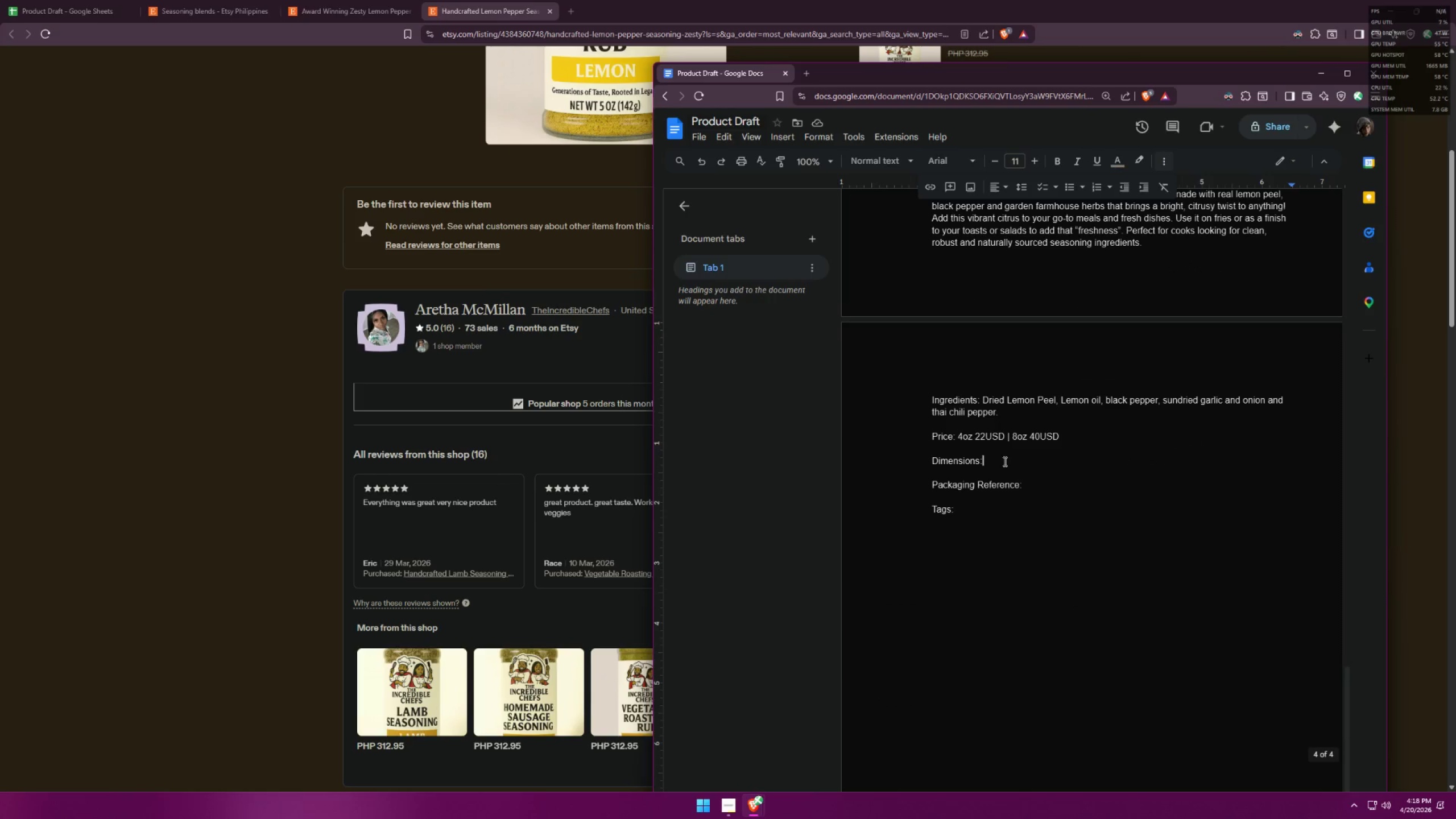 
key(Space)
 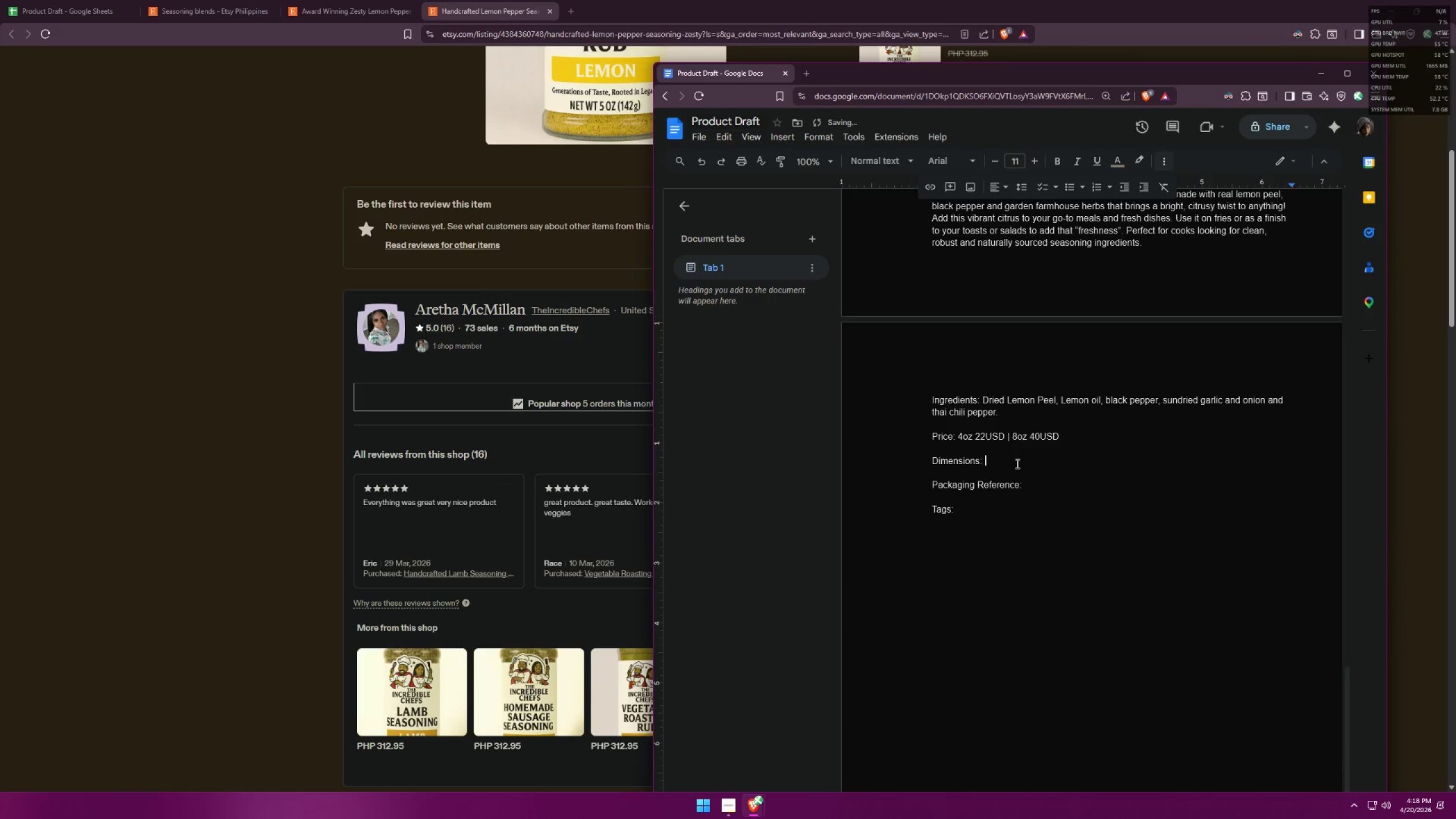 
key(Control+ControlLeft)
 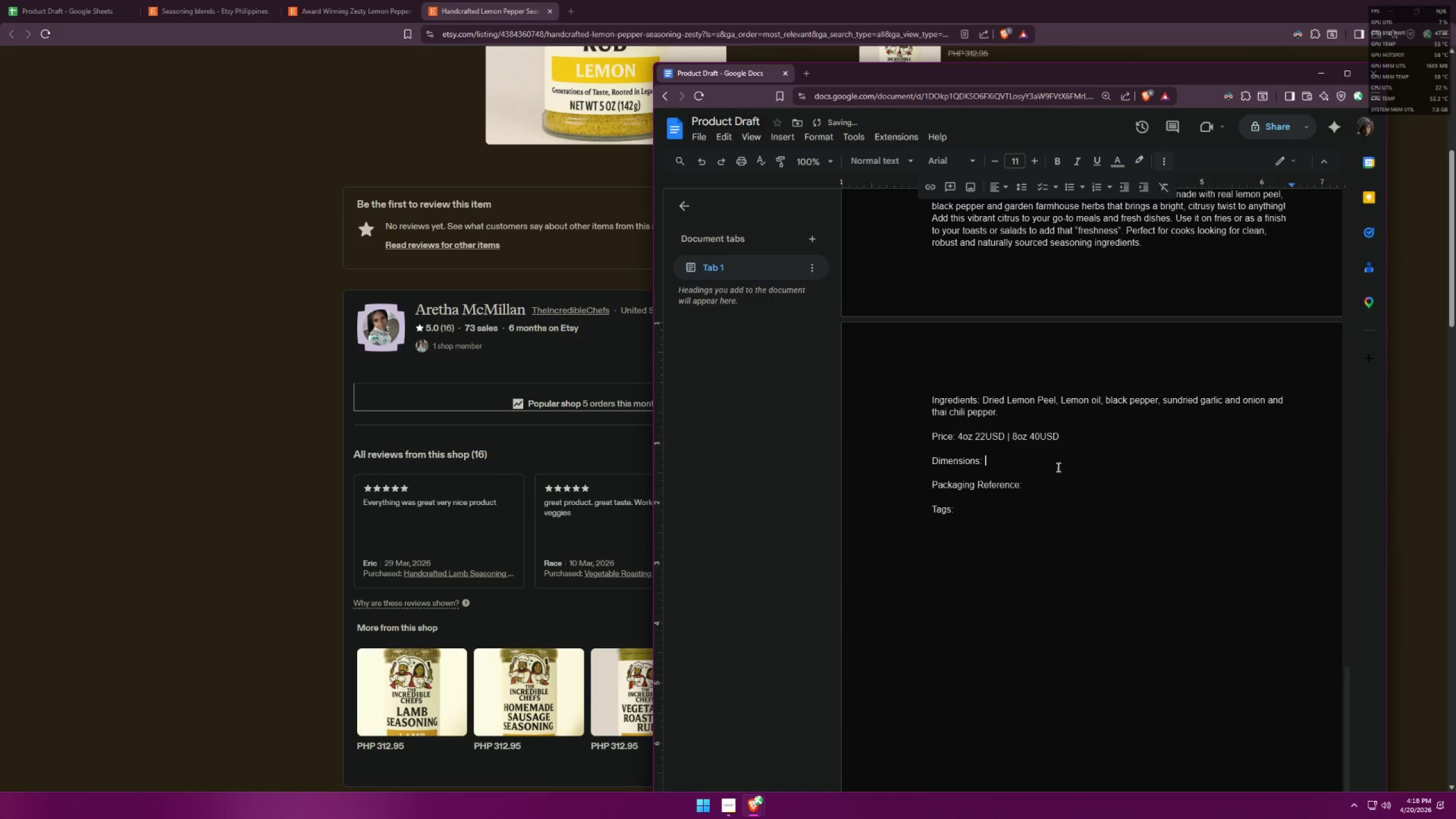 
key(Control+V)
 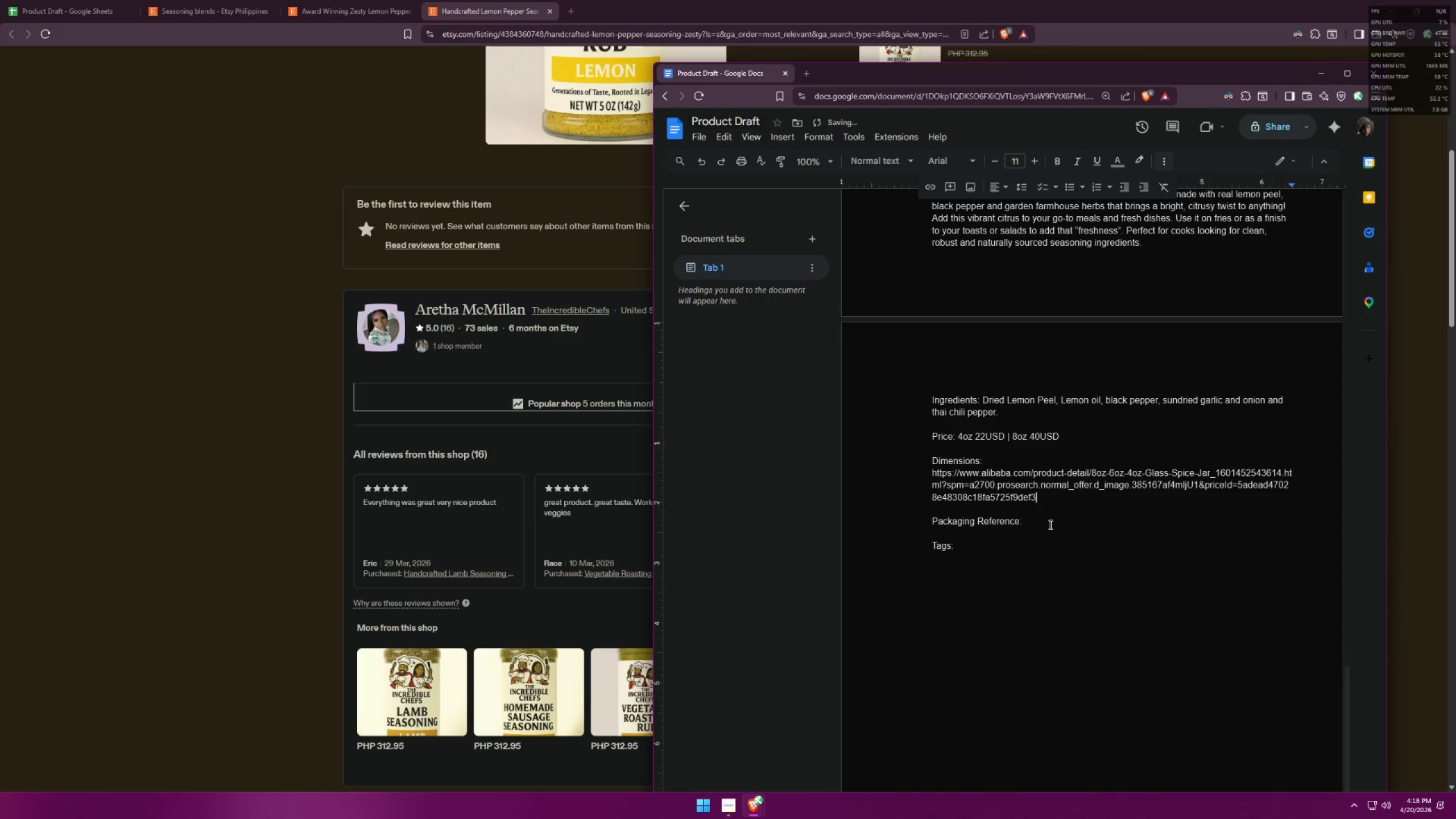 
key(Control+ControlLeft)
 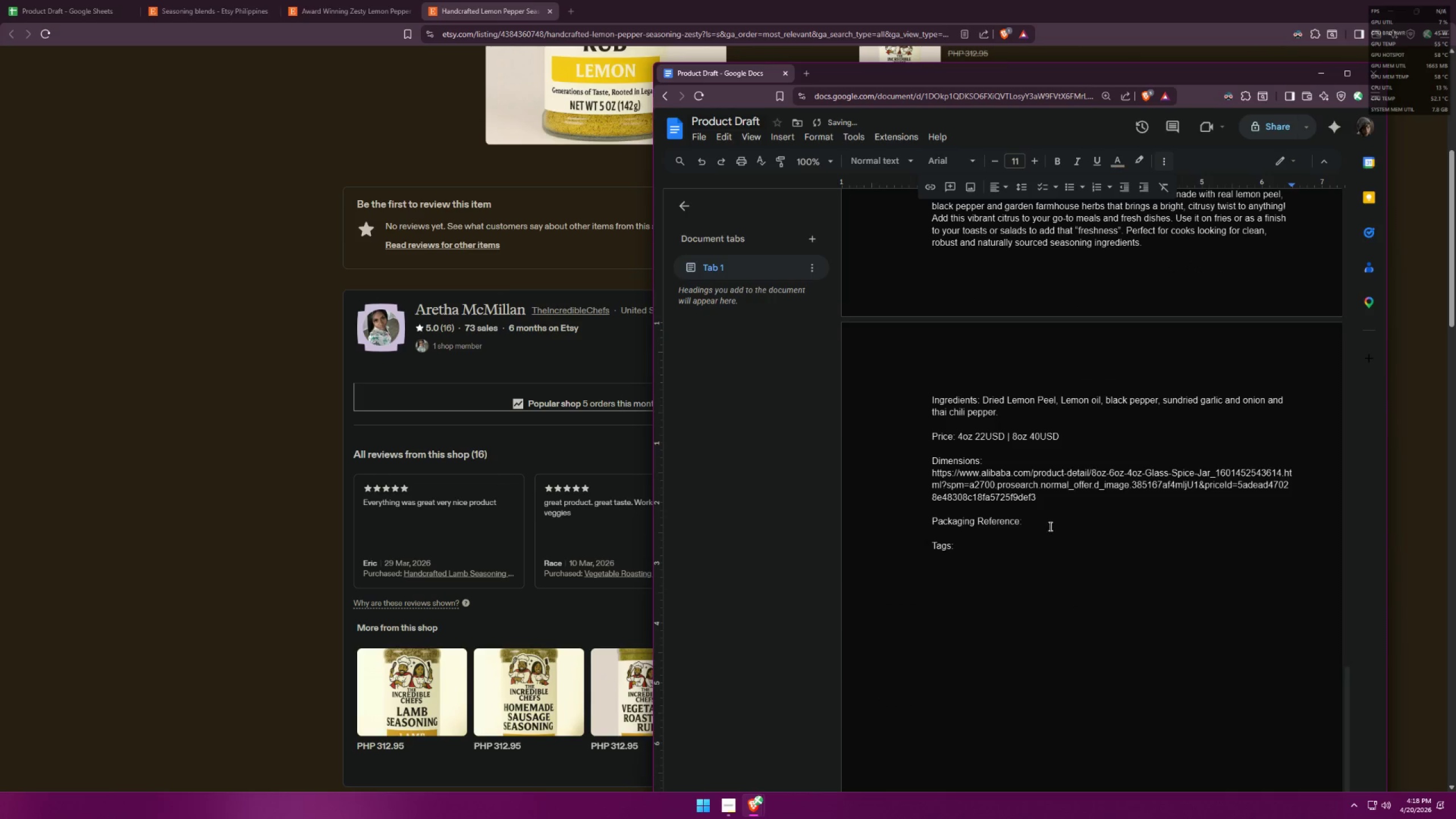 
key(Control+Z)
 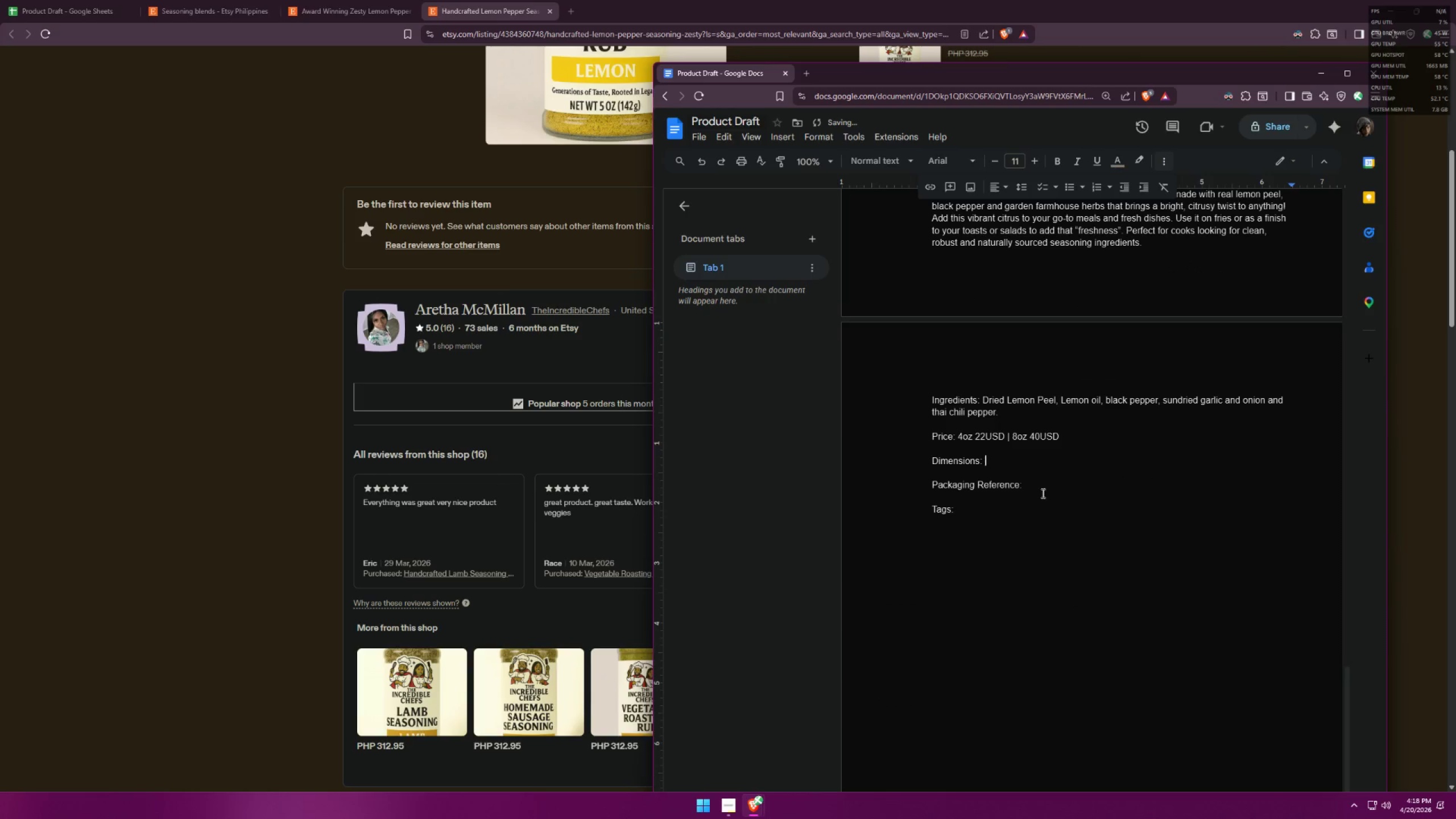 
left_click([1045, 483])
 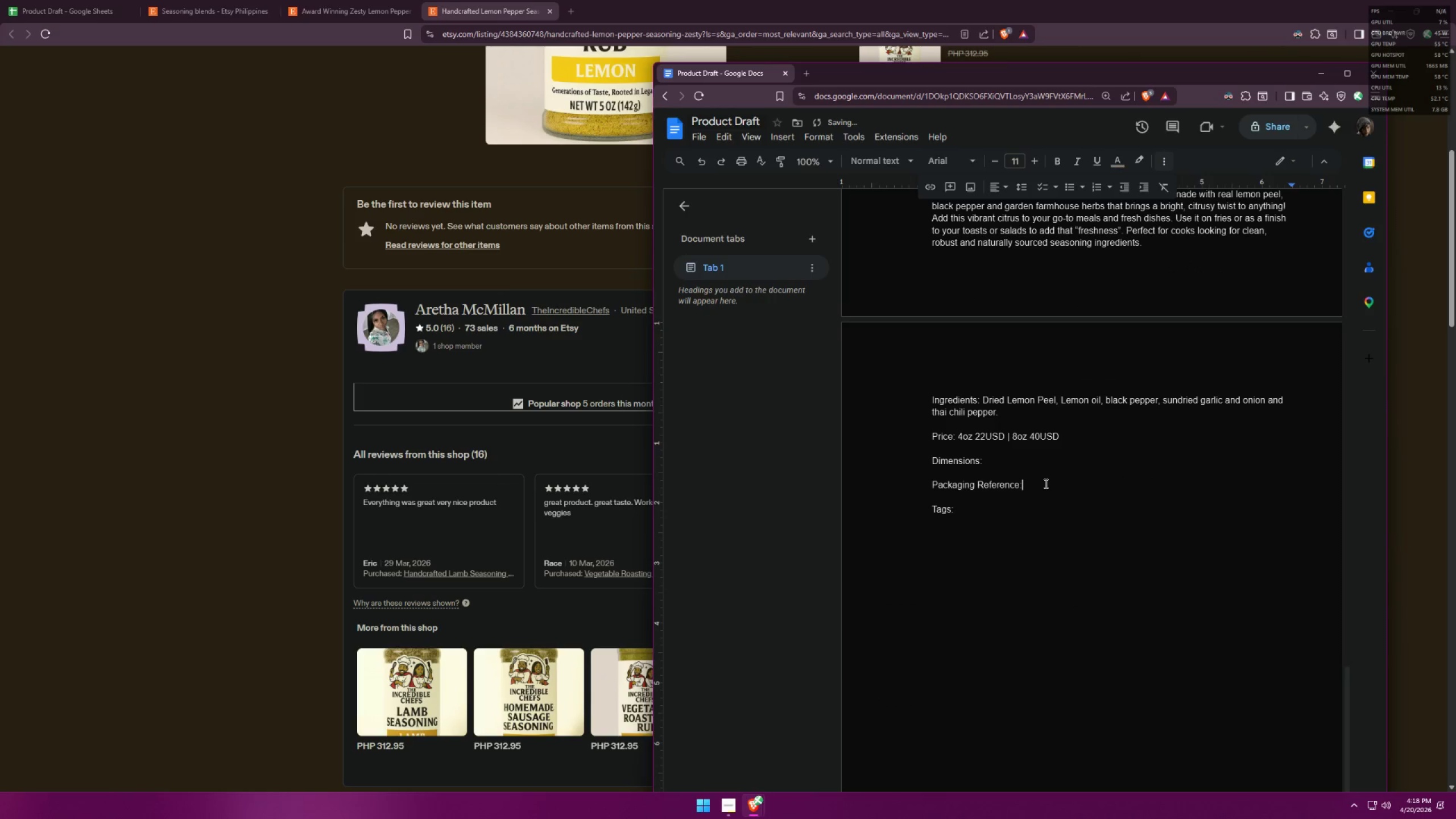 
key(Space)
 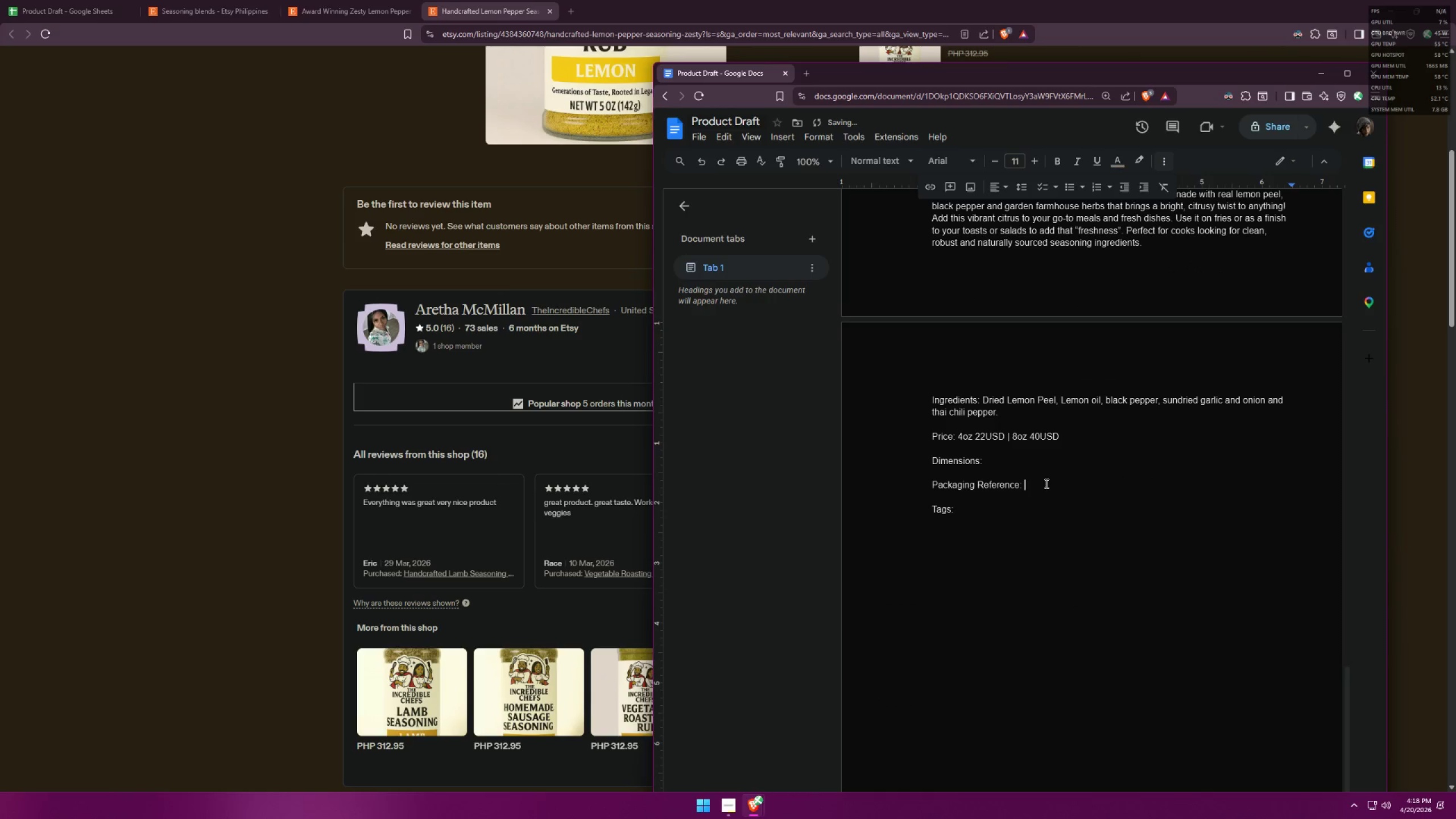 
key(Control+ControlLeft)
 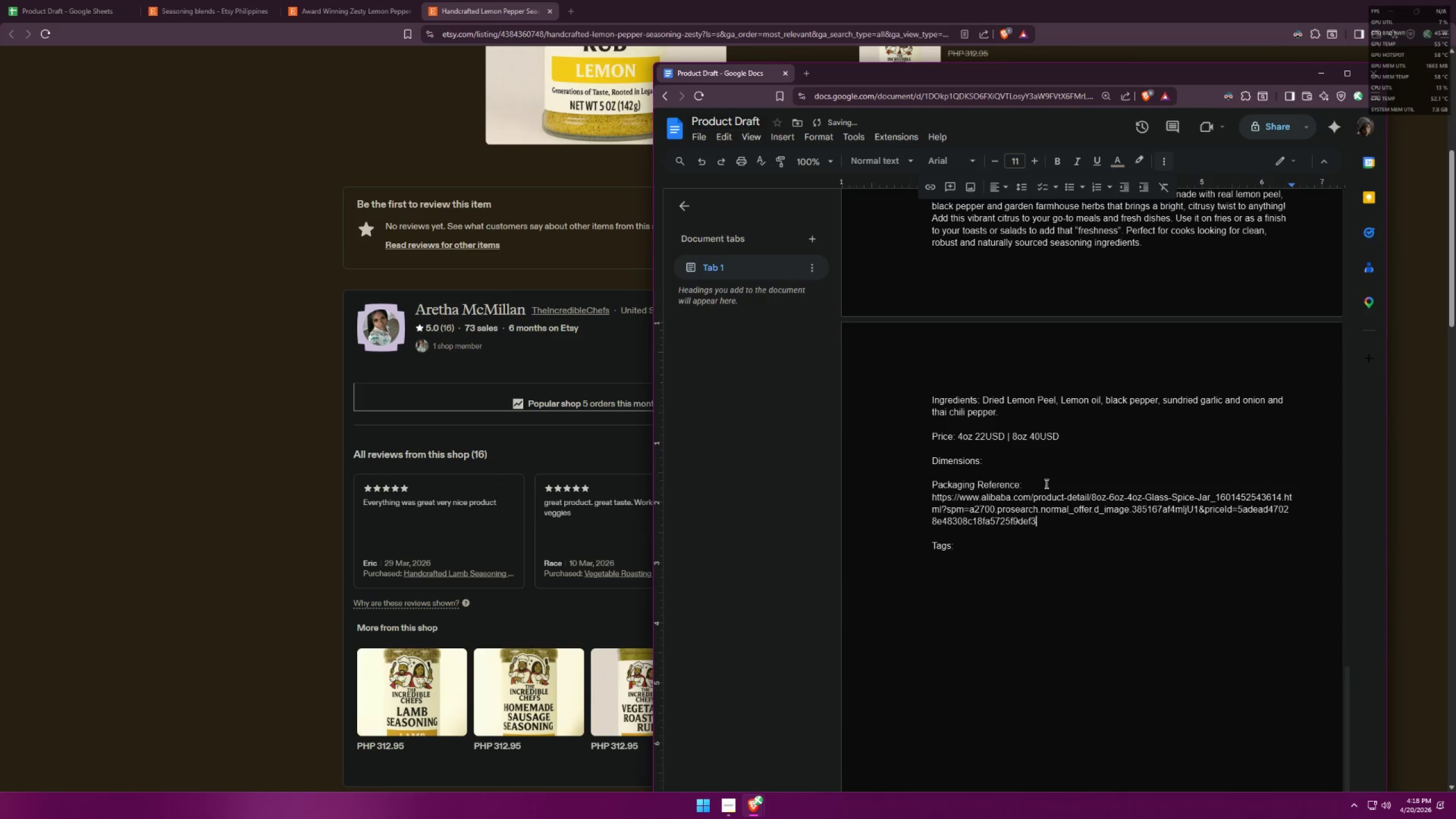 
key(Control+V)
 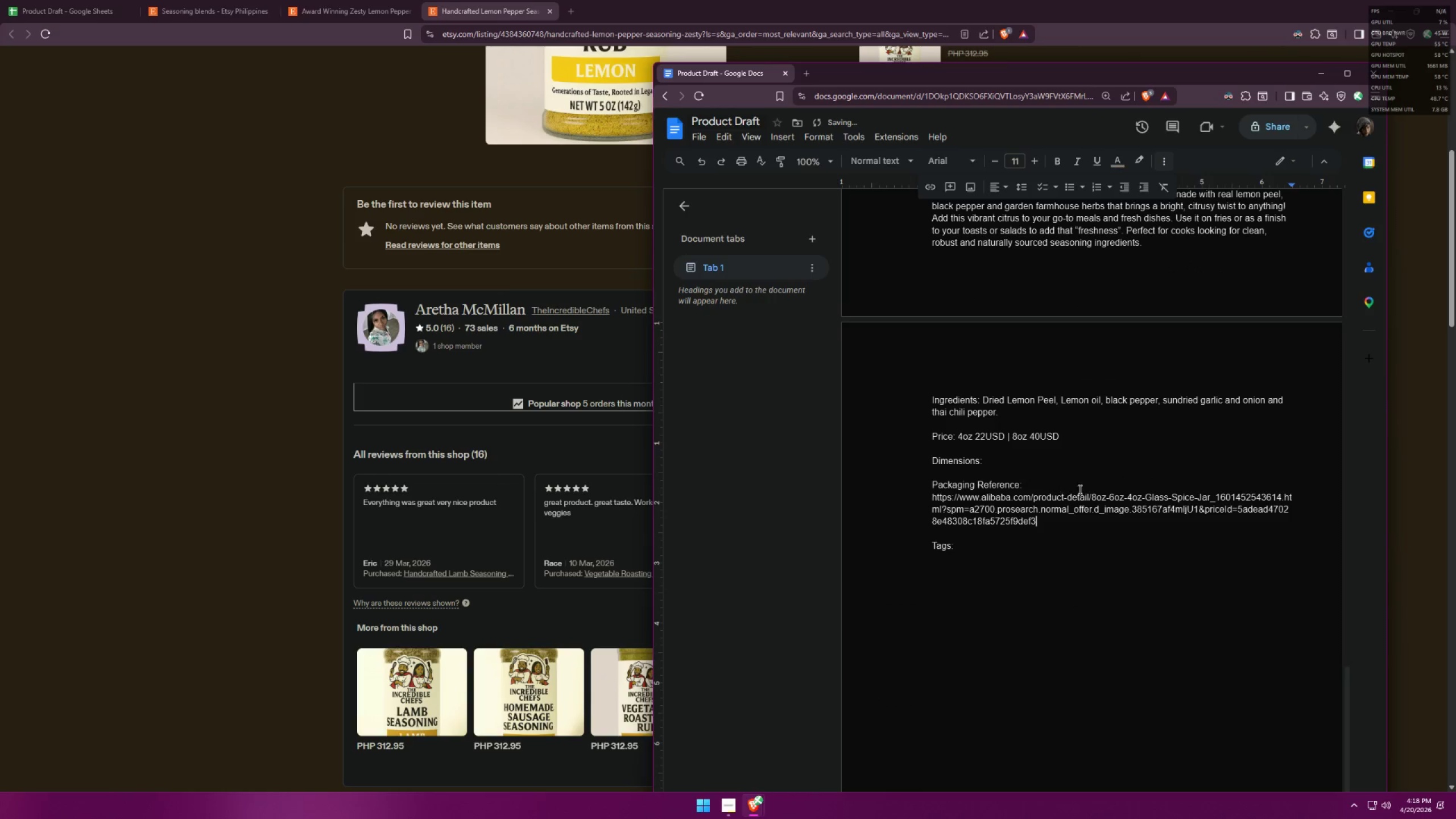 
scroll: coordinate [1085, 466], scroll_direction: up, amount: 7.0
 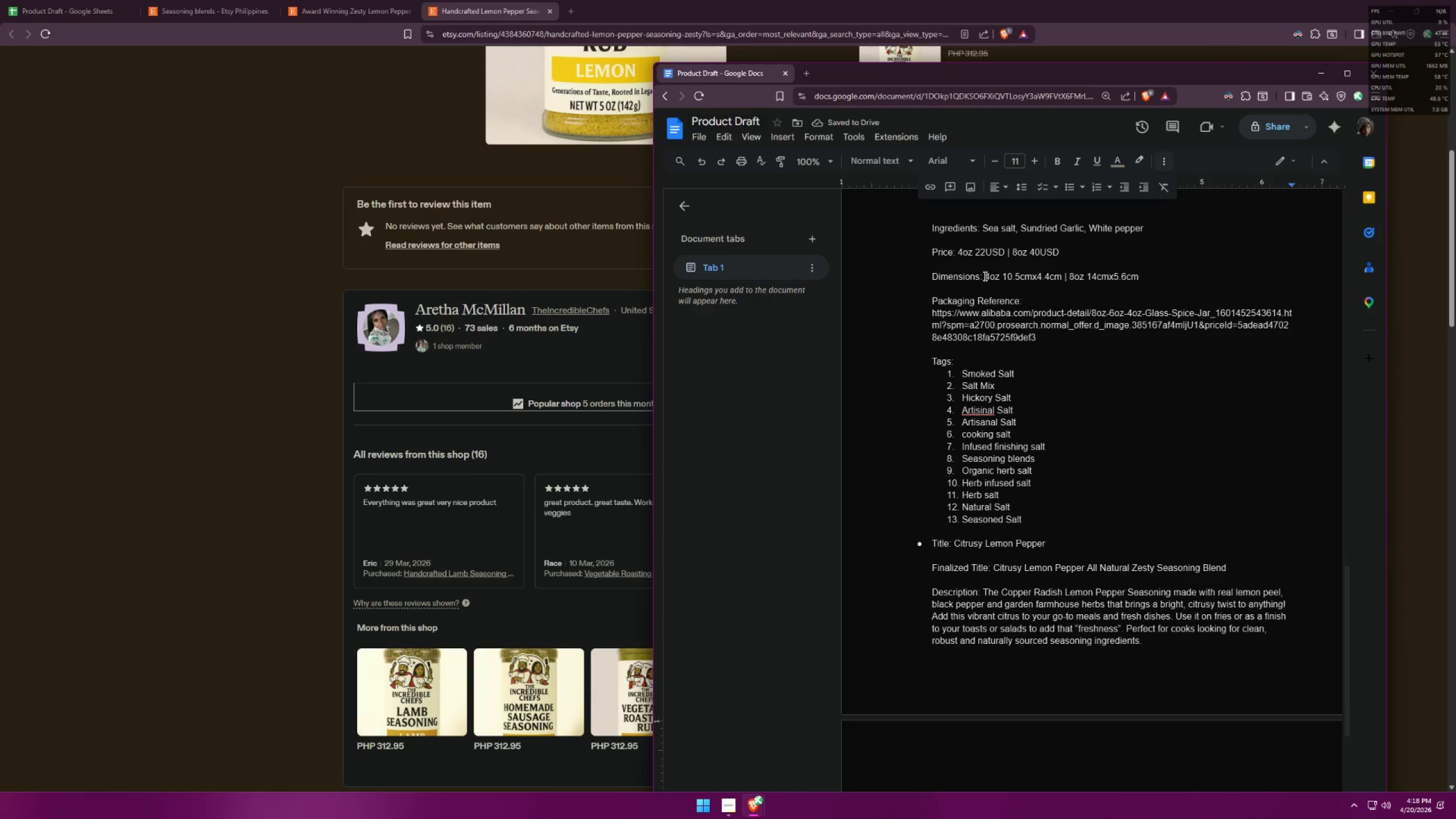 
left_click_drag(start_coordinate=[986, 276], to_coordinate=[1147, 279])
 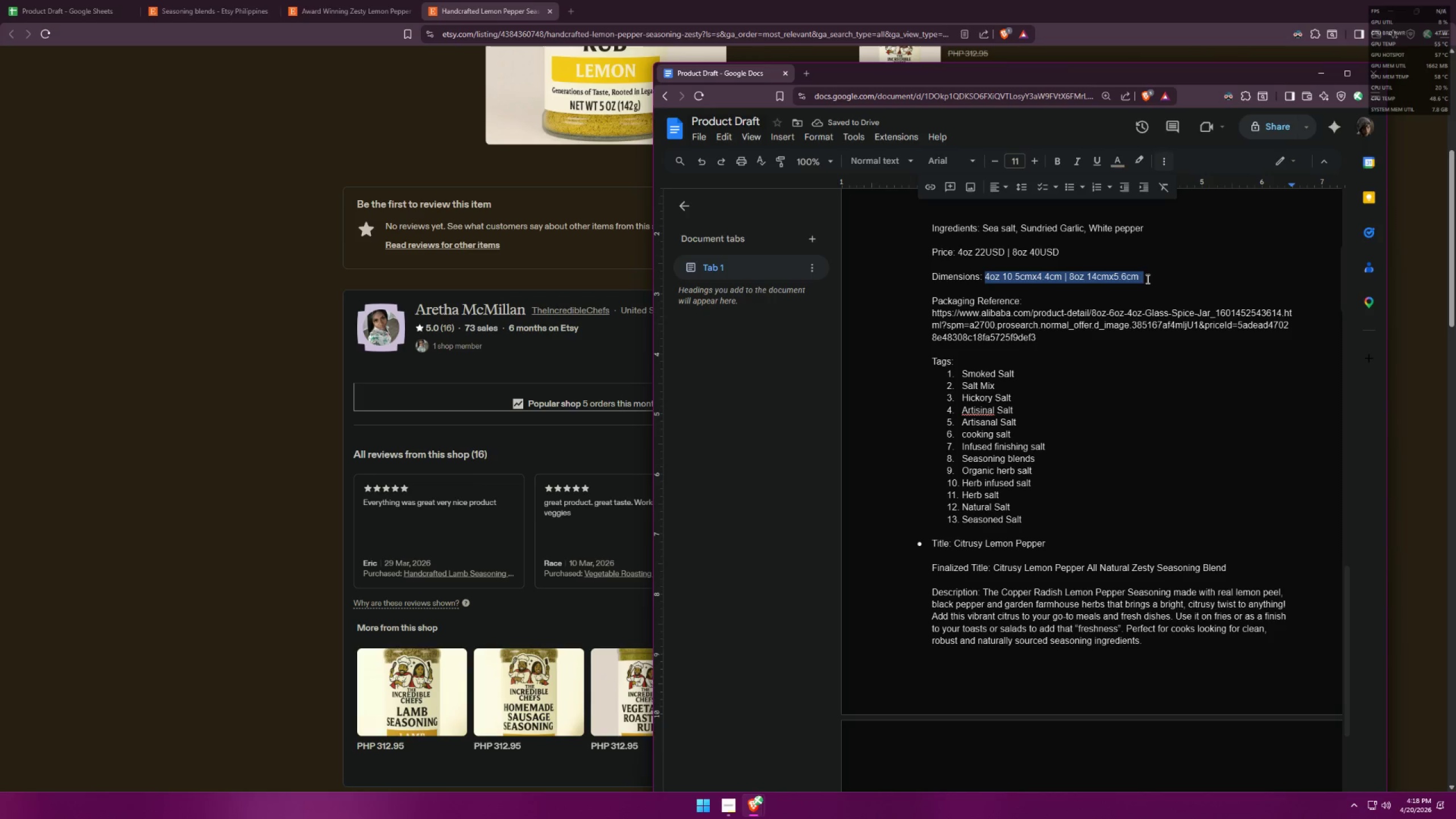 
key(Control+ControlLeft)
 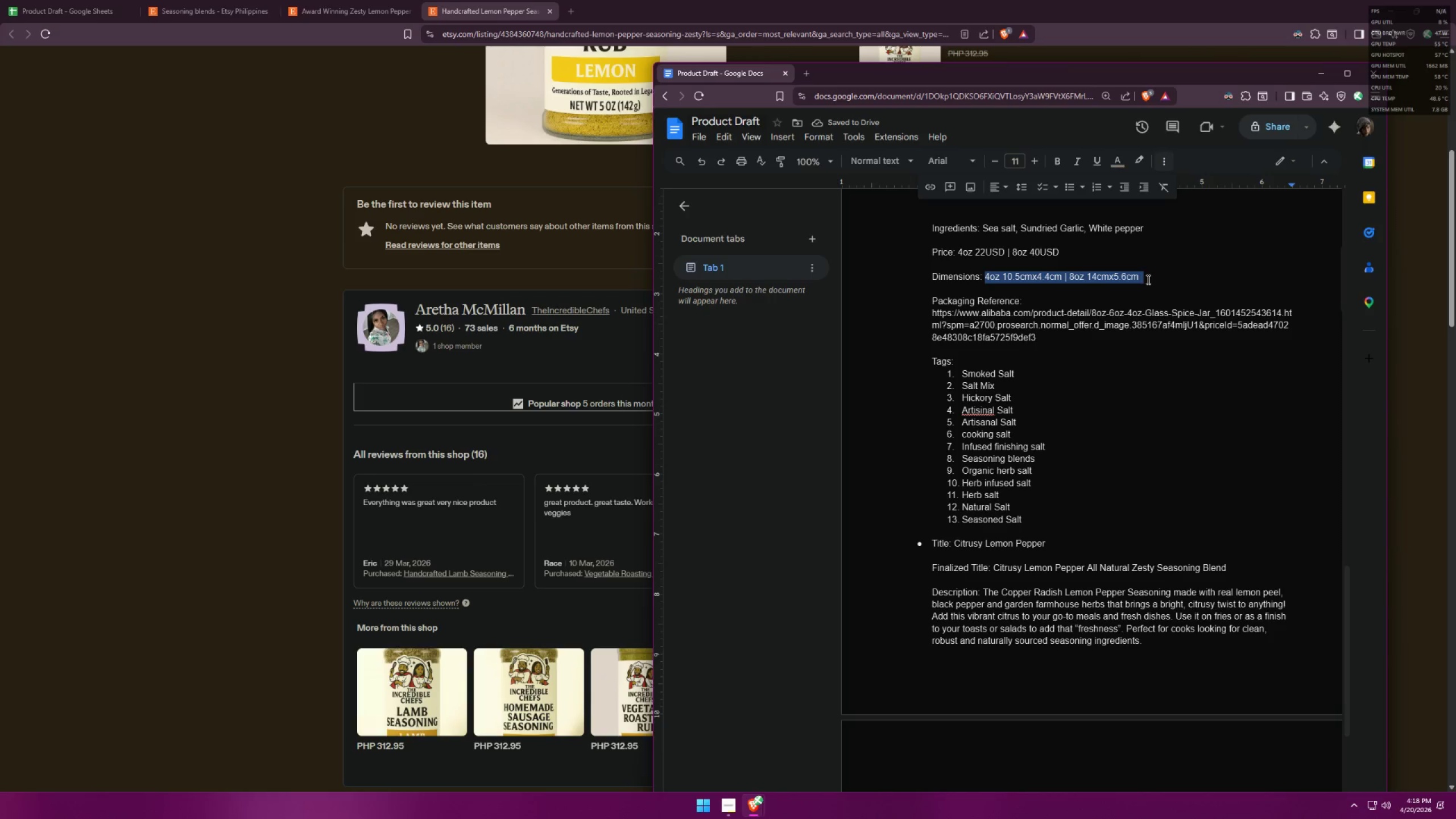 
key(Control+C)
 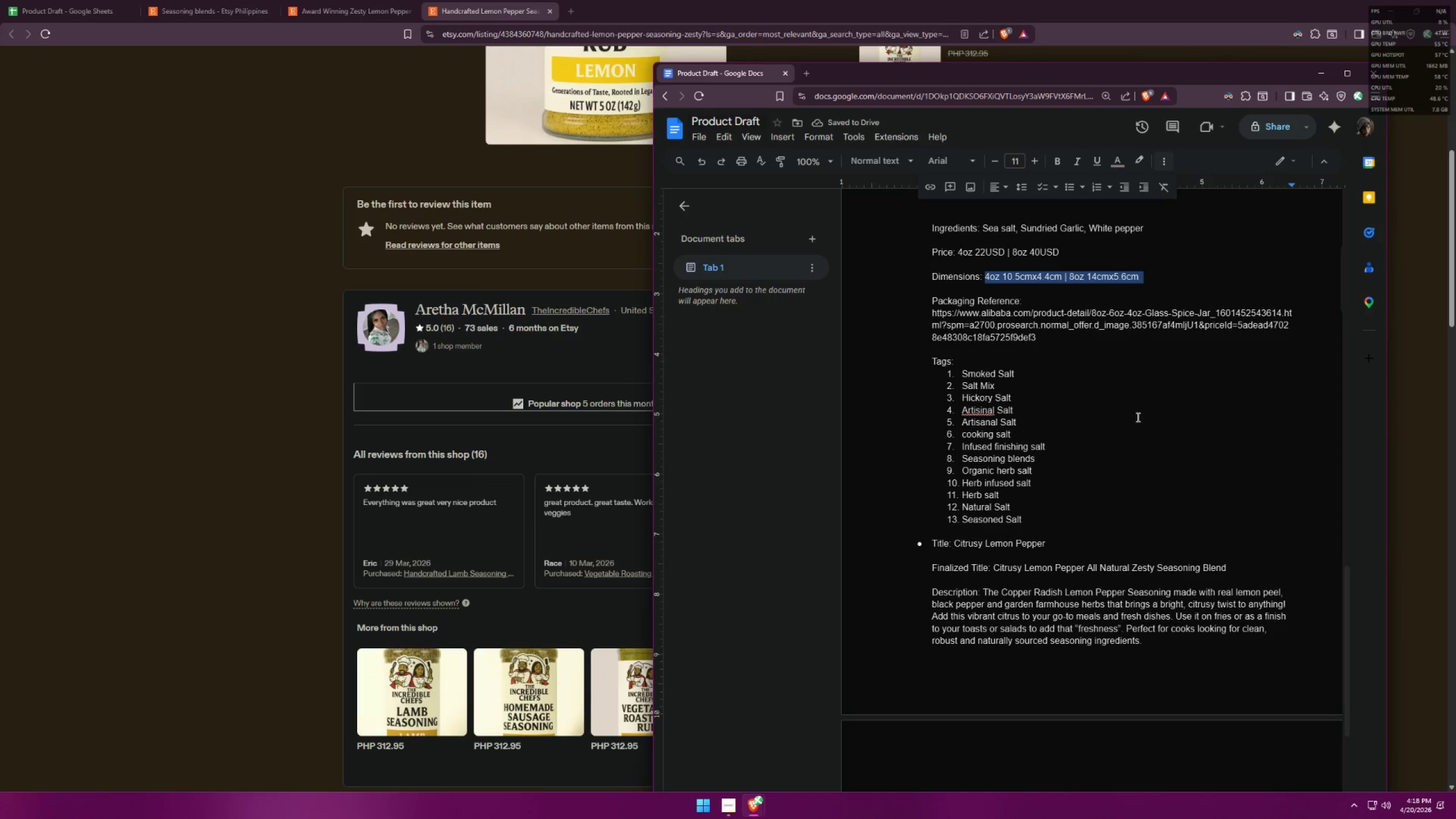 
scroll: coordinate [1122, 464], scroll_direction: down, amount: 6.0
 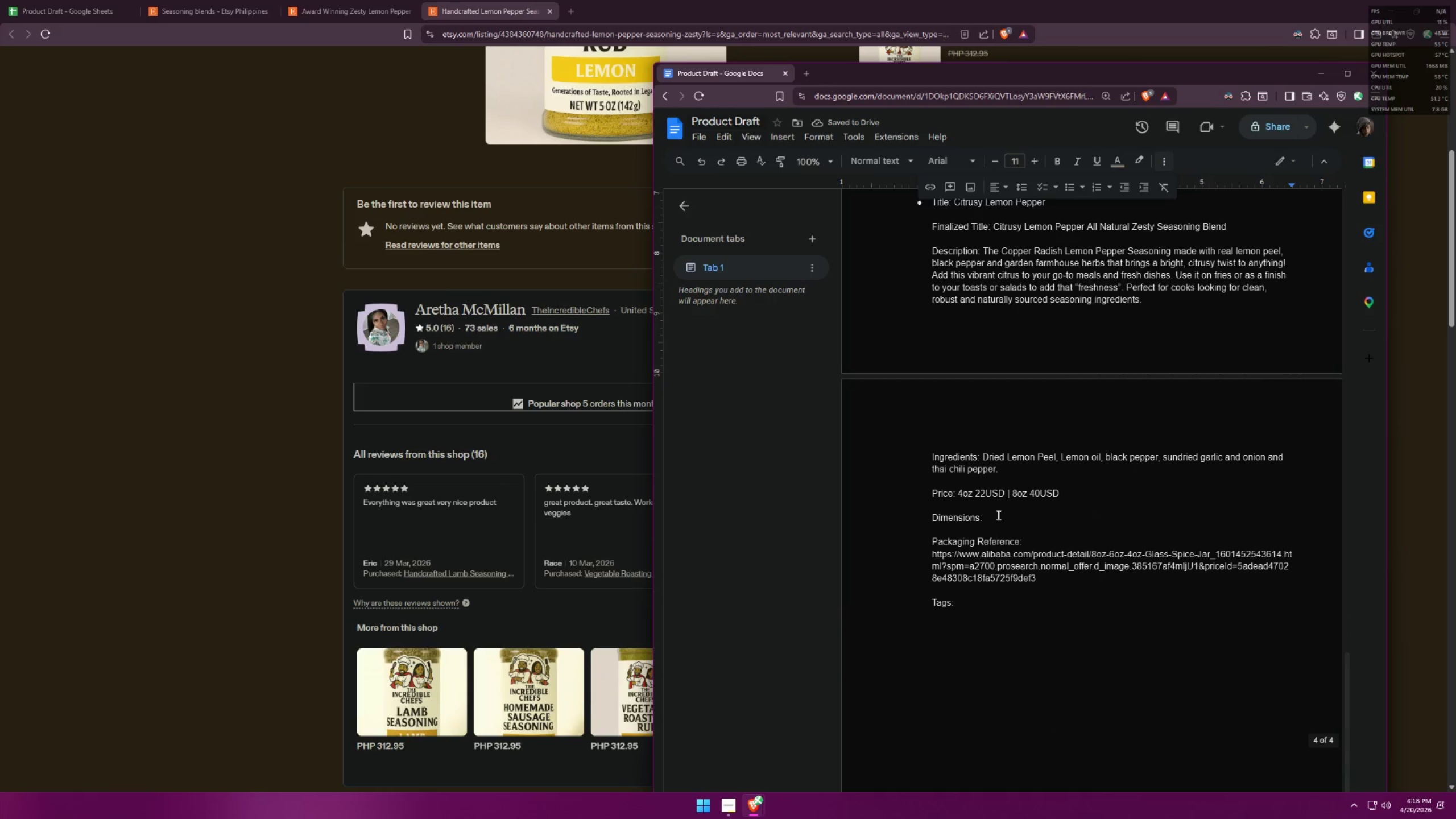 
left_click([996, 520])
 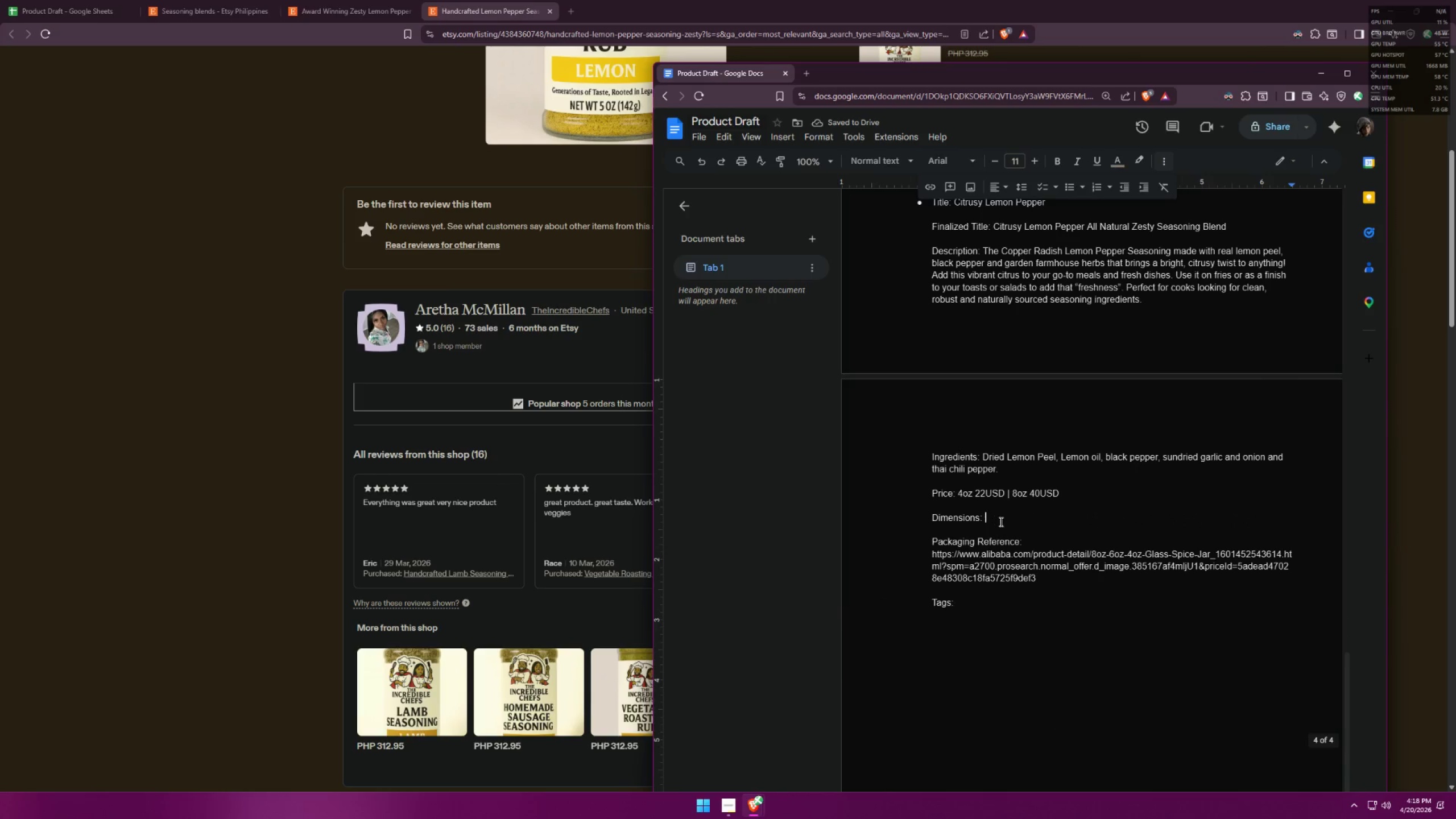 
key(Control+ControlLeft)
 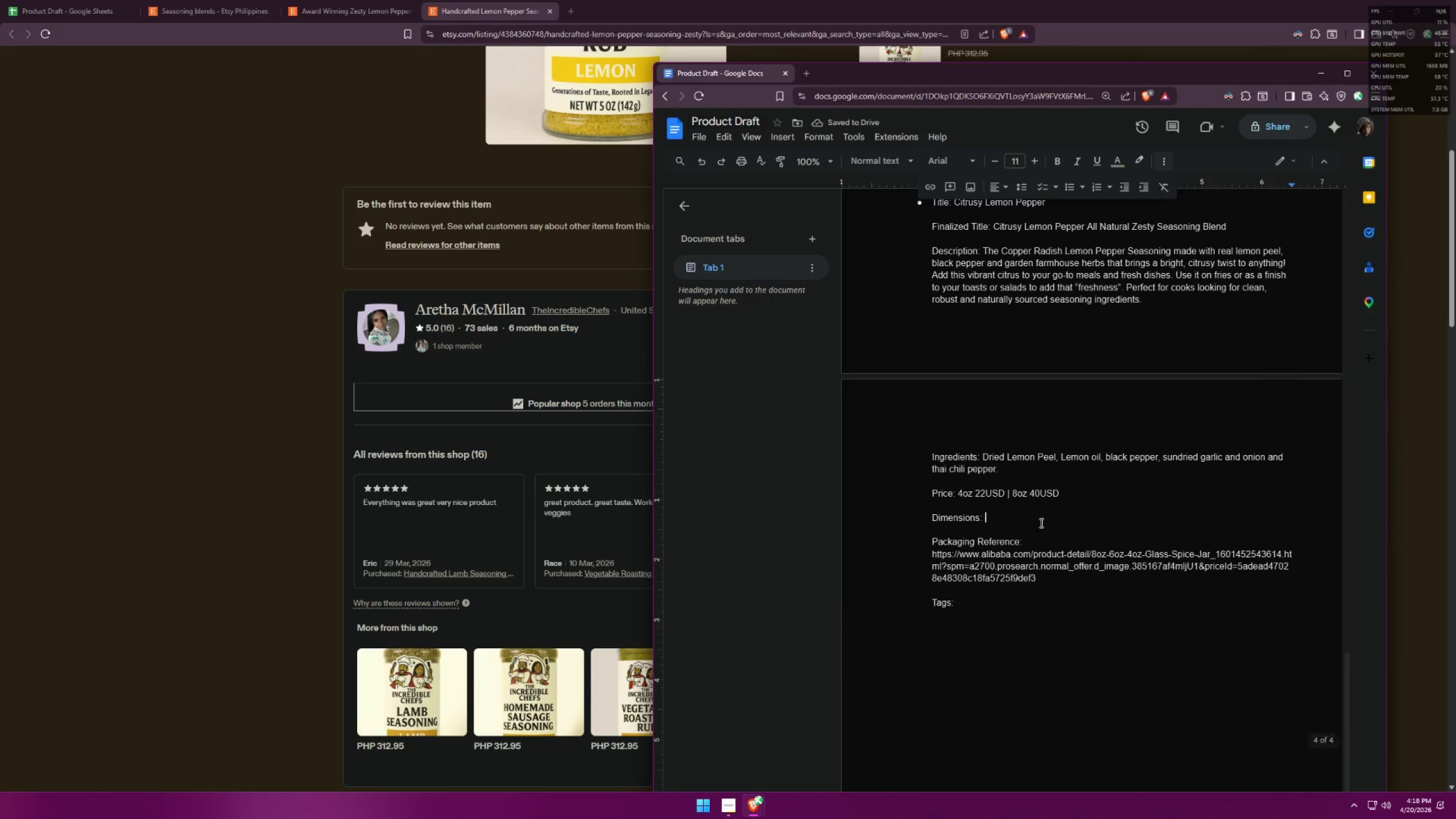 
key(Control+V)
 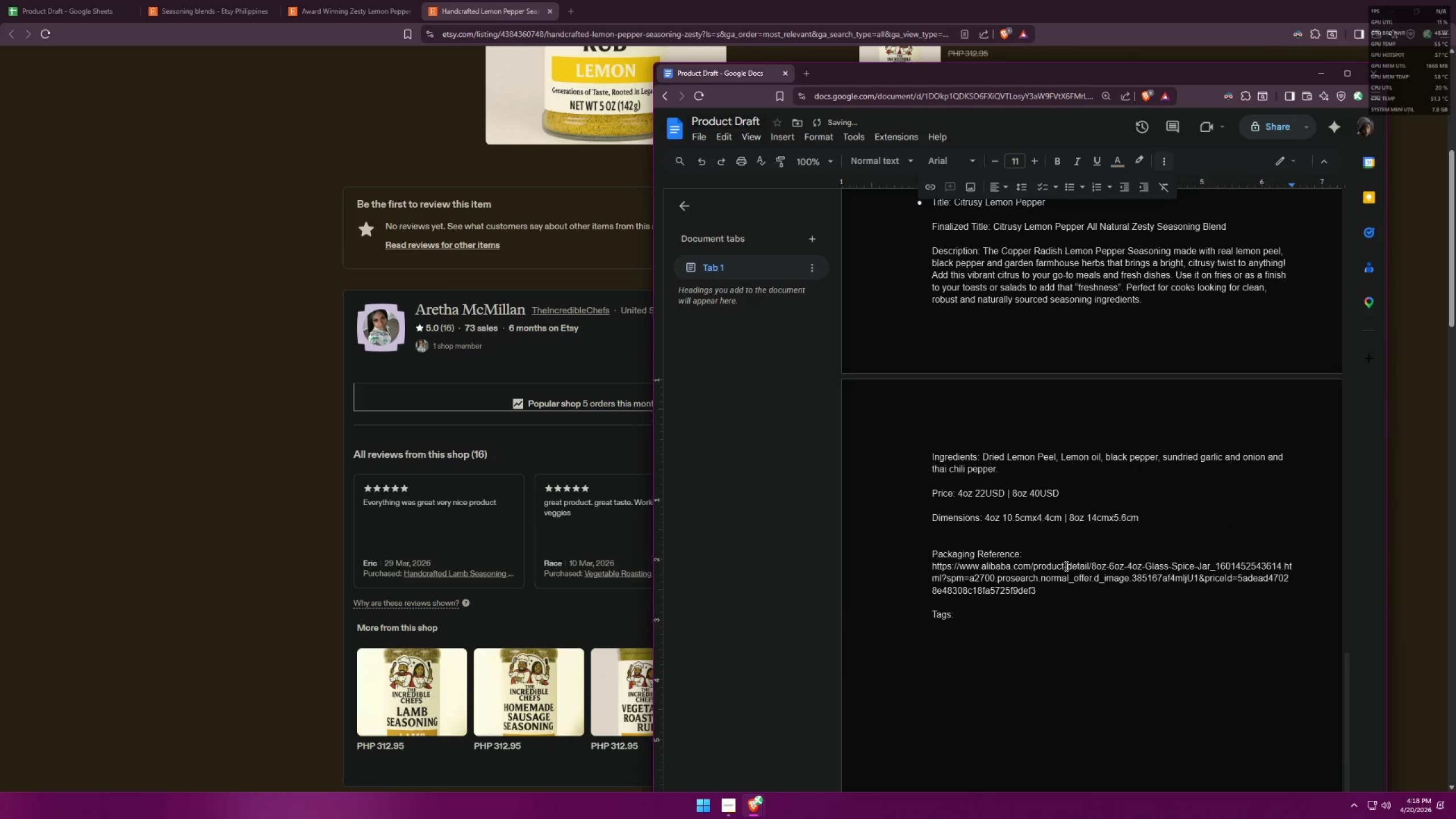 
key(Backspace)
 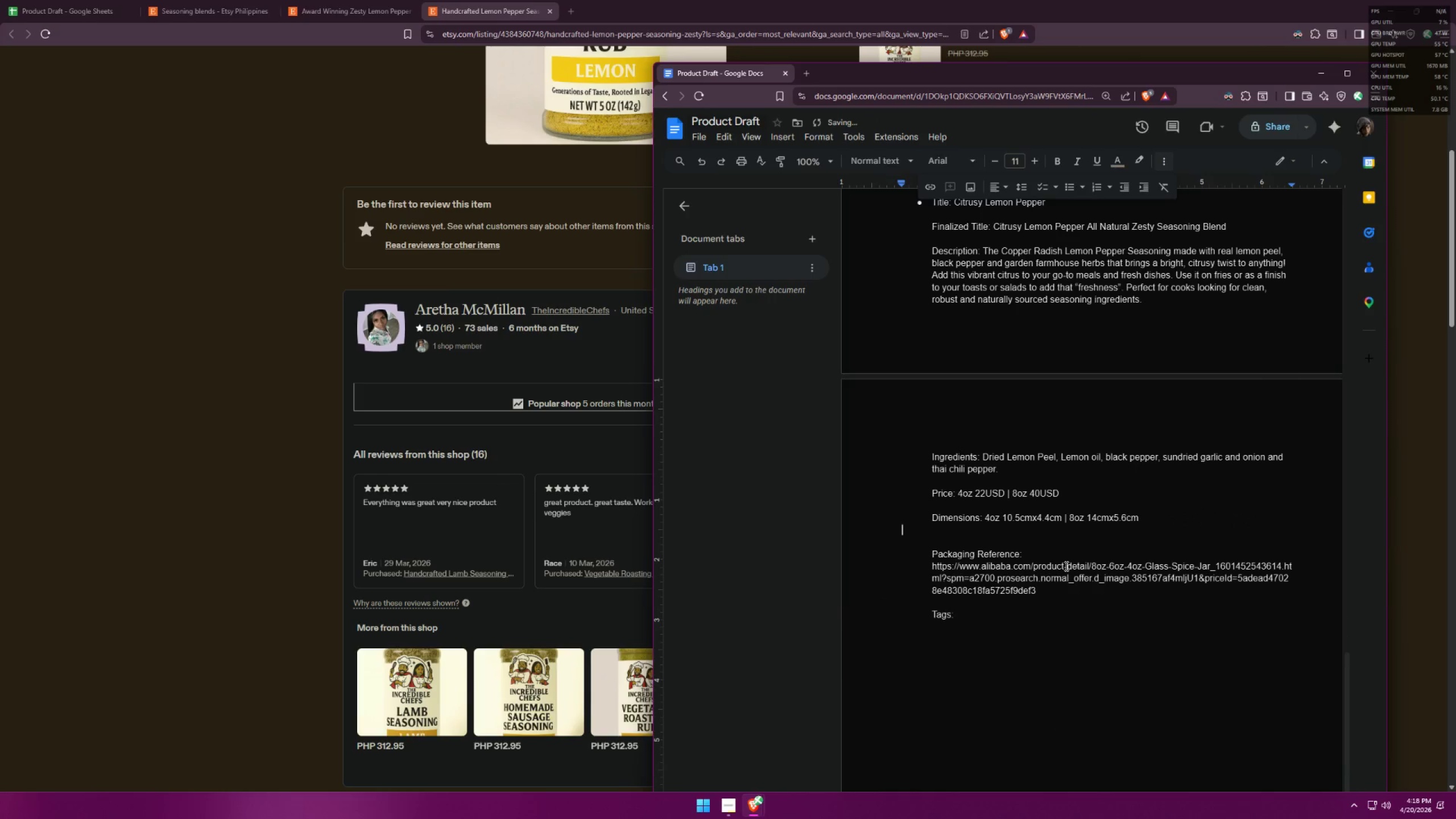 
key(Backspace)
 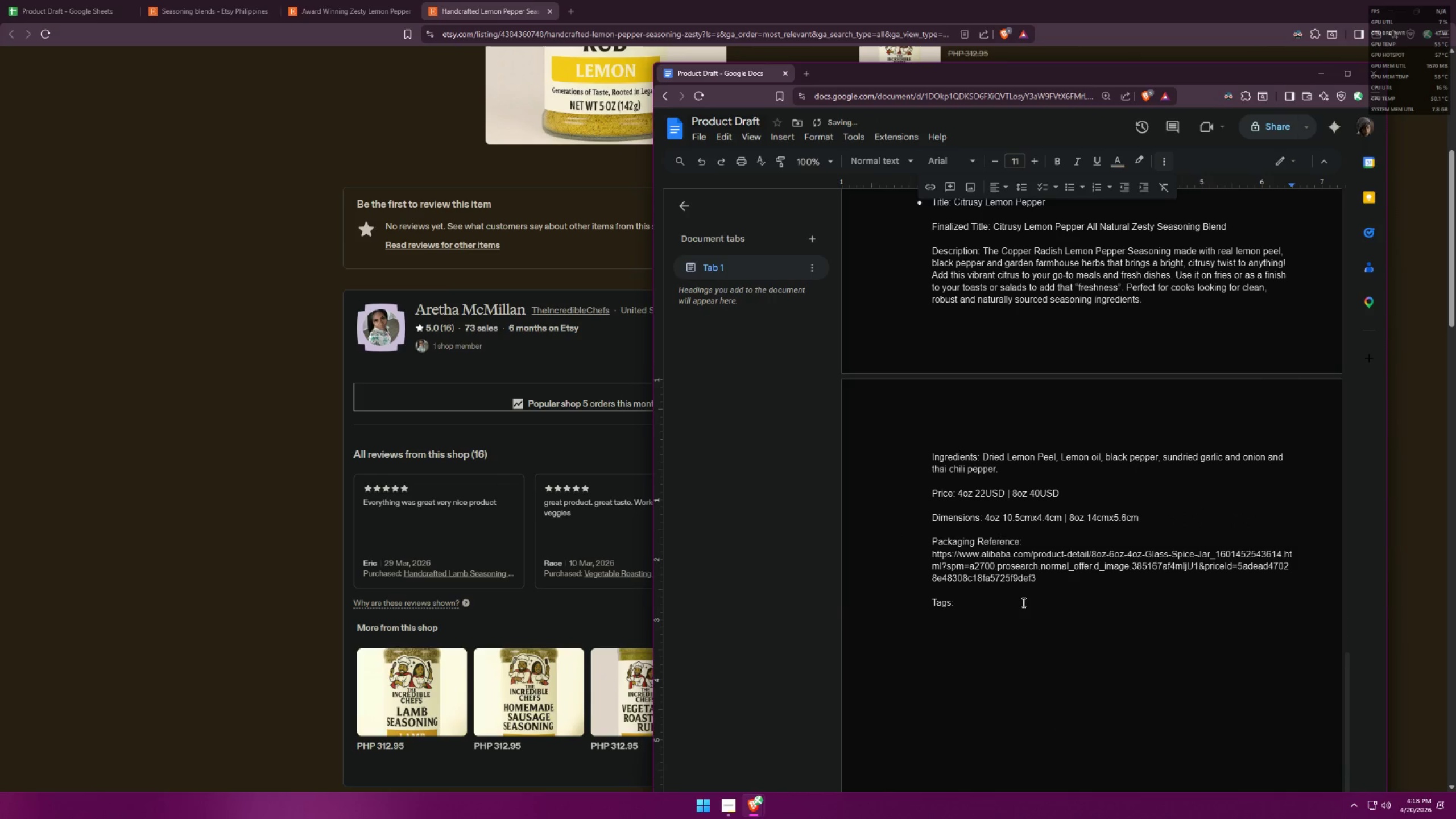 
left_click([1023, 602])
 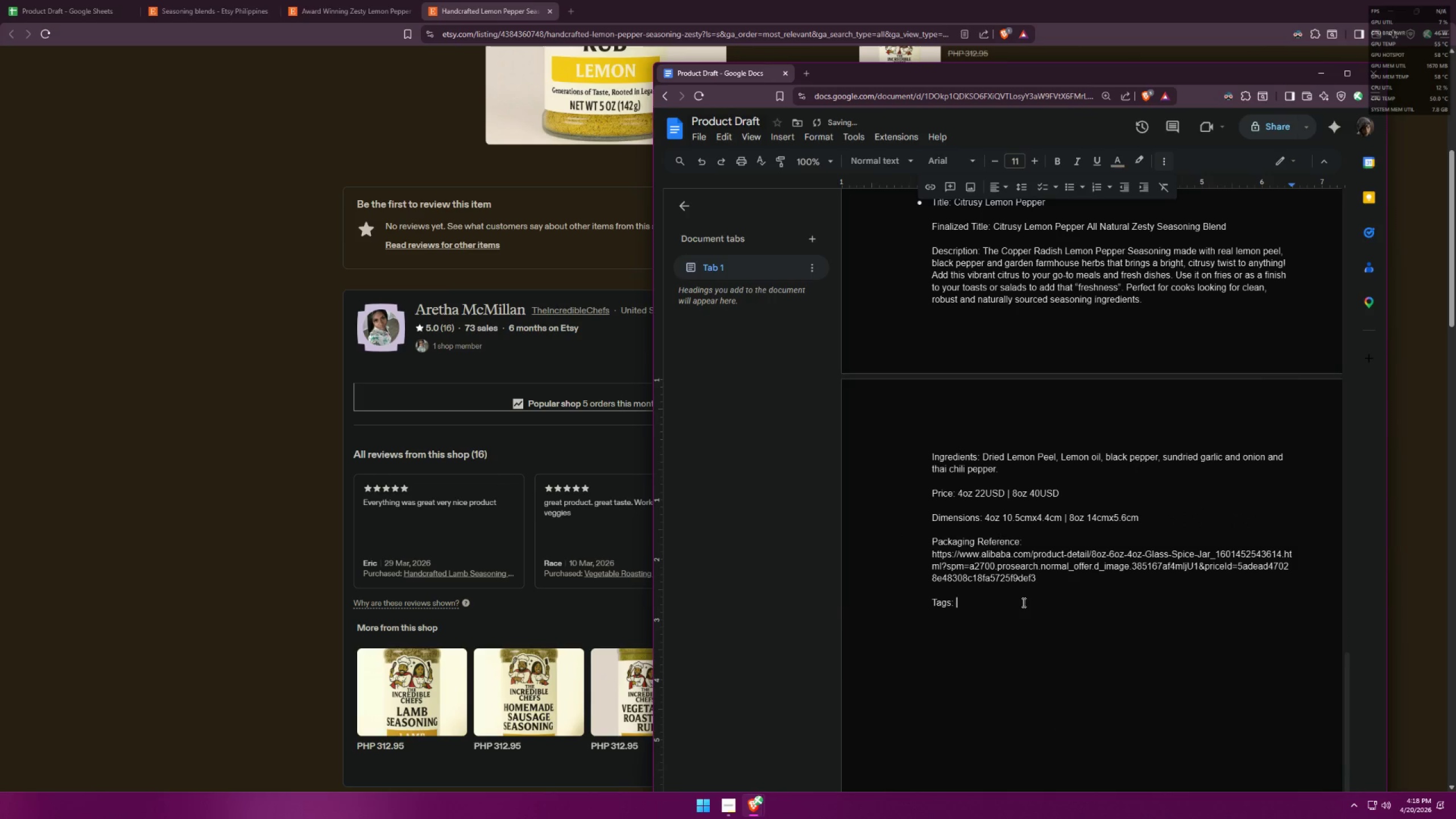 
key(Shift+ShiftRight)
 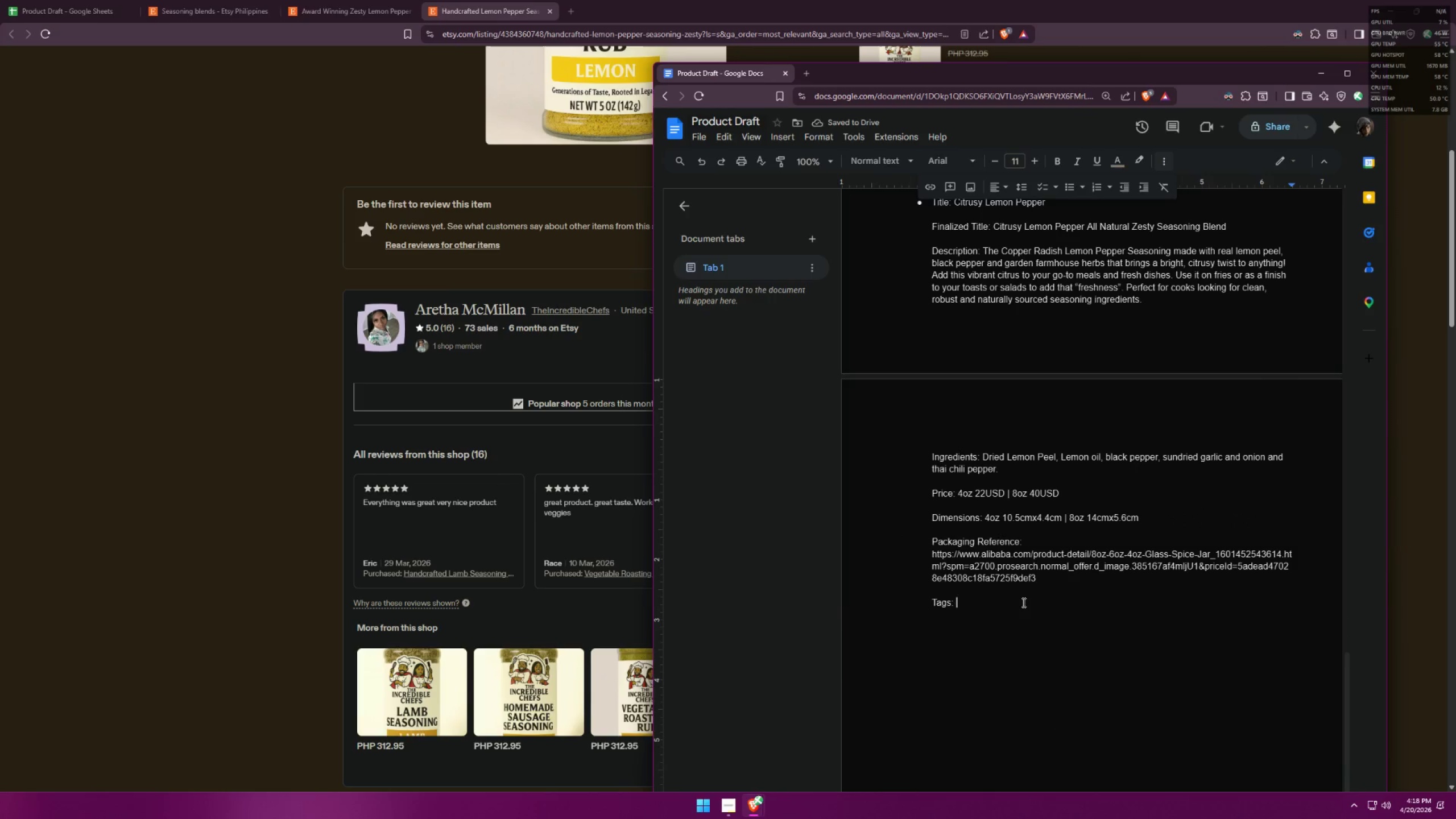 
key(Enter)
 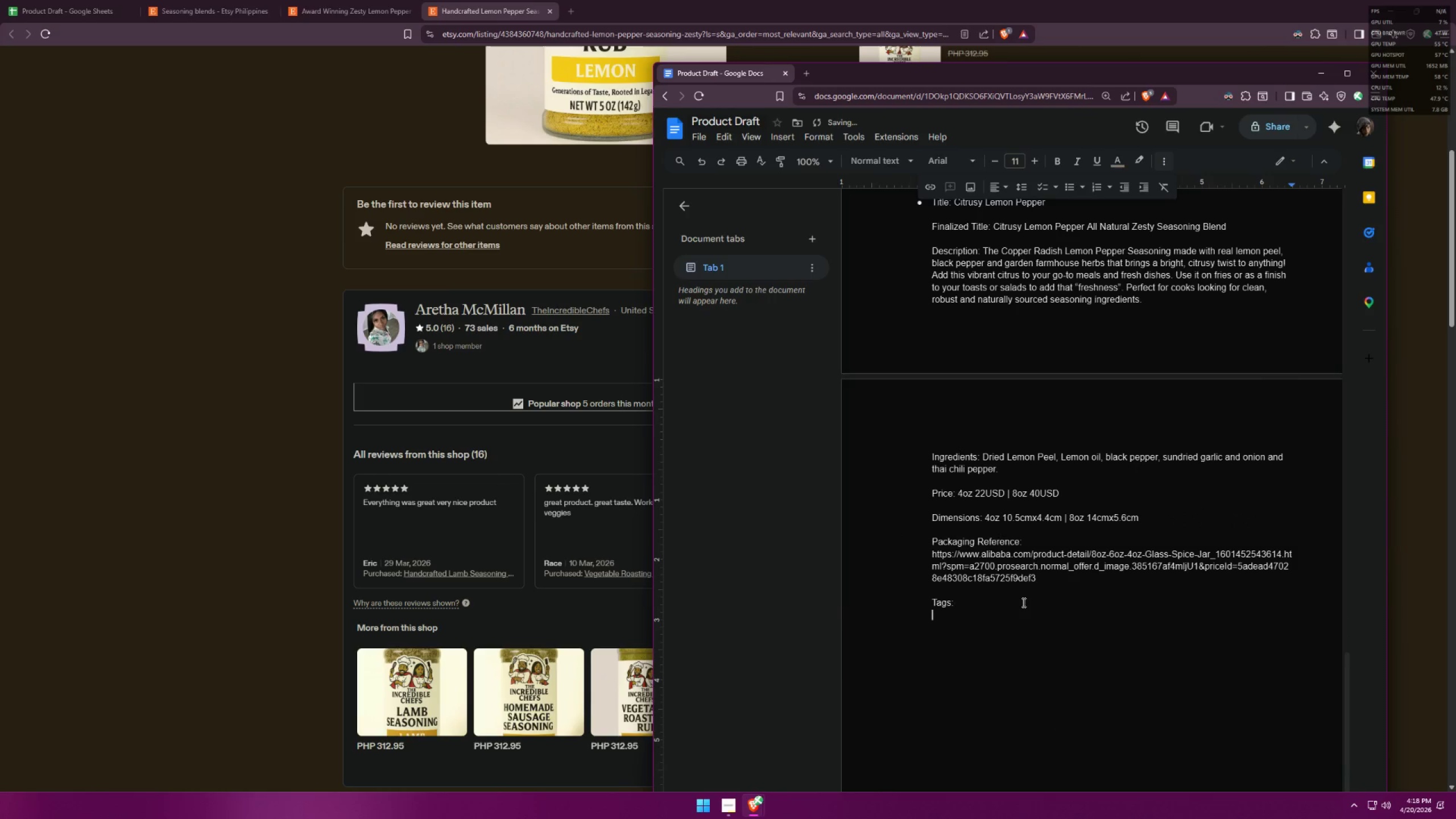 
key(1)
 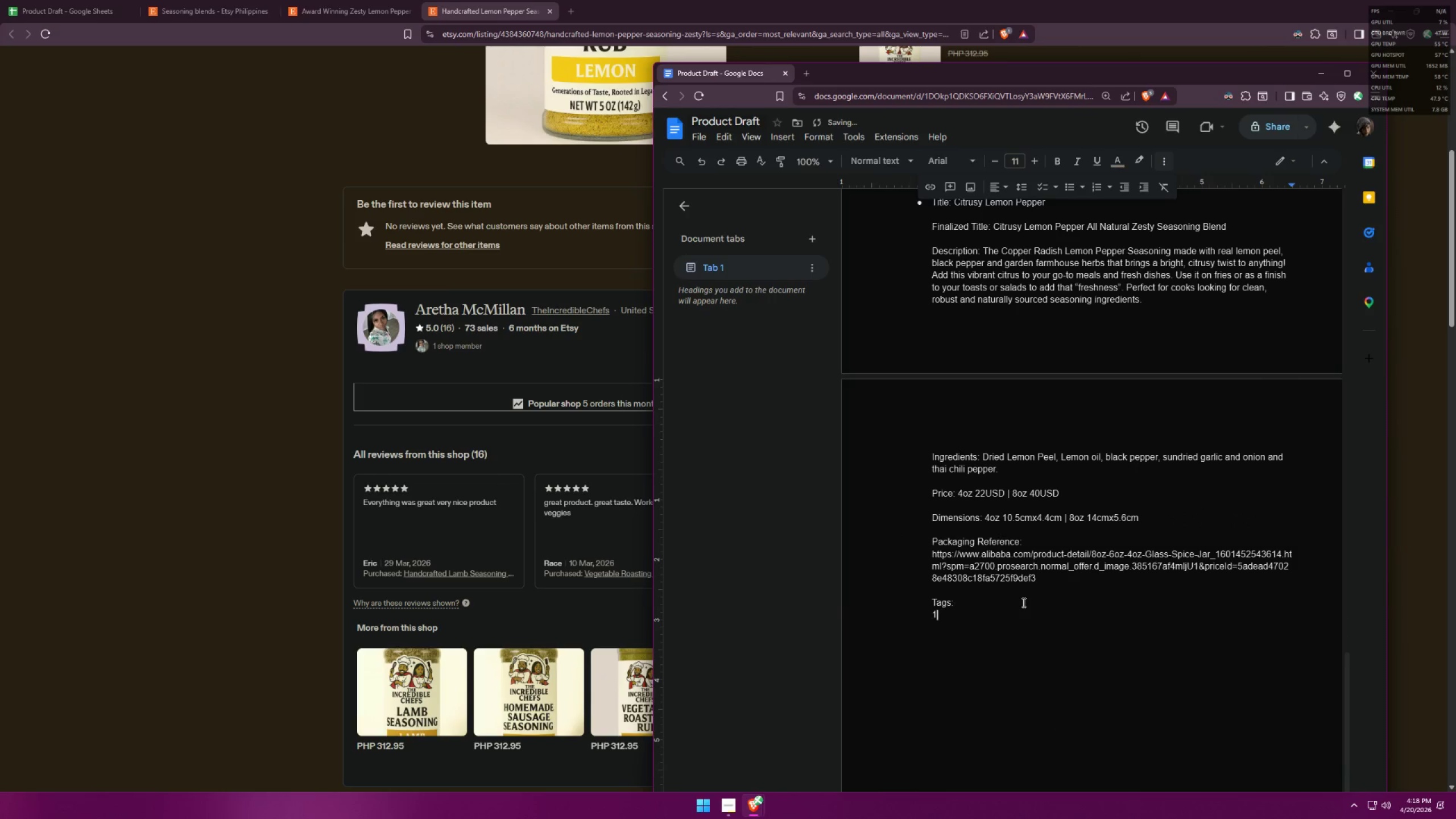 
key(Period)
 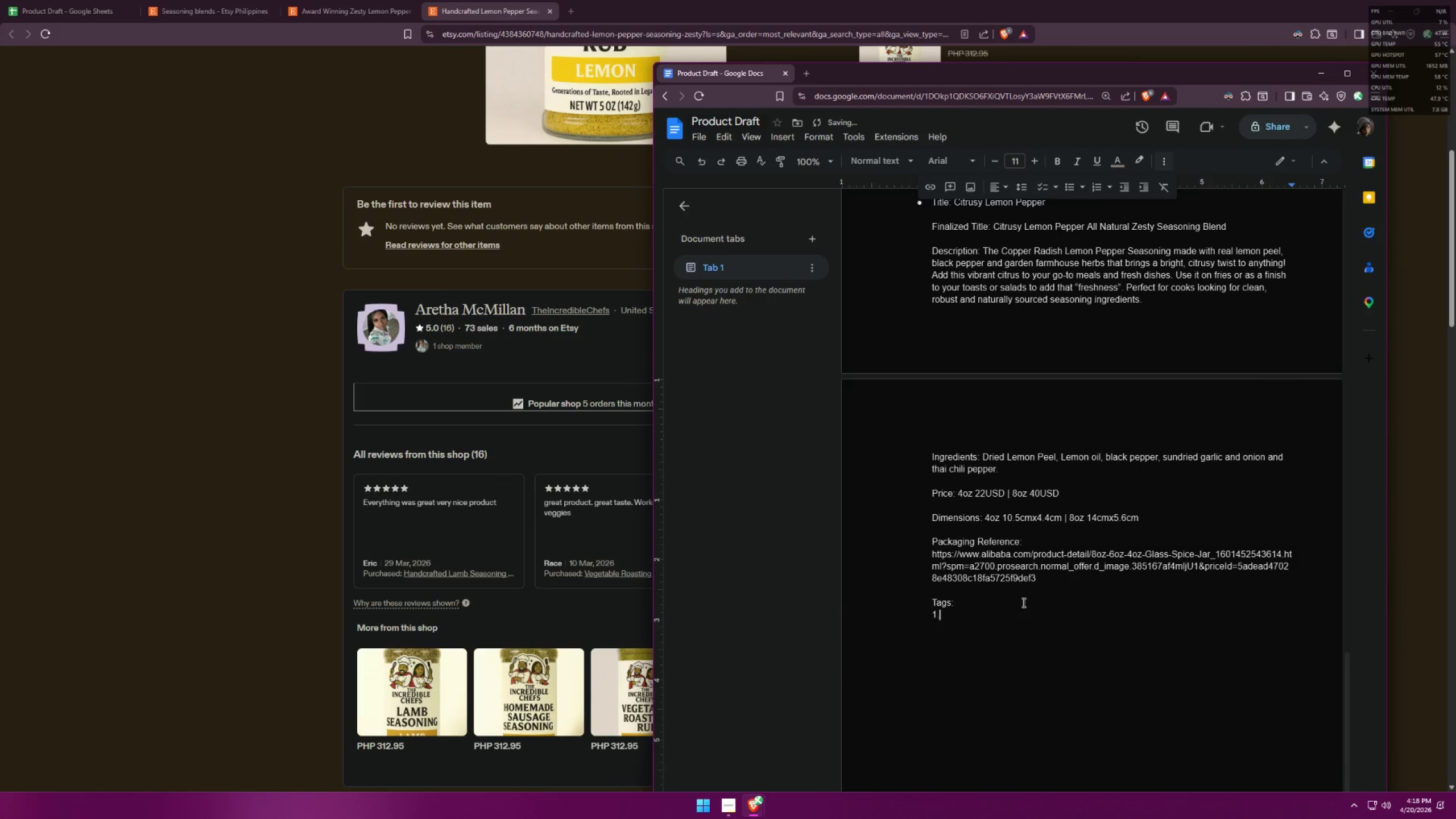 
key(Space)
 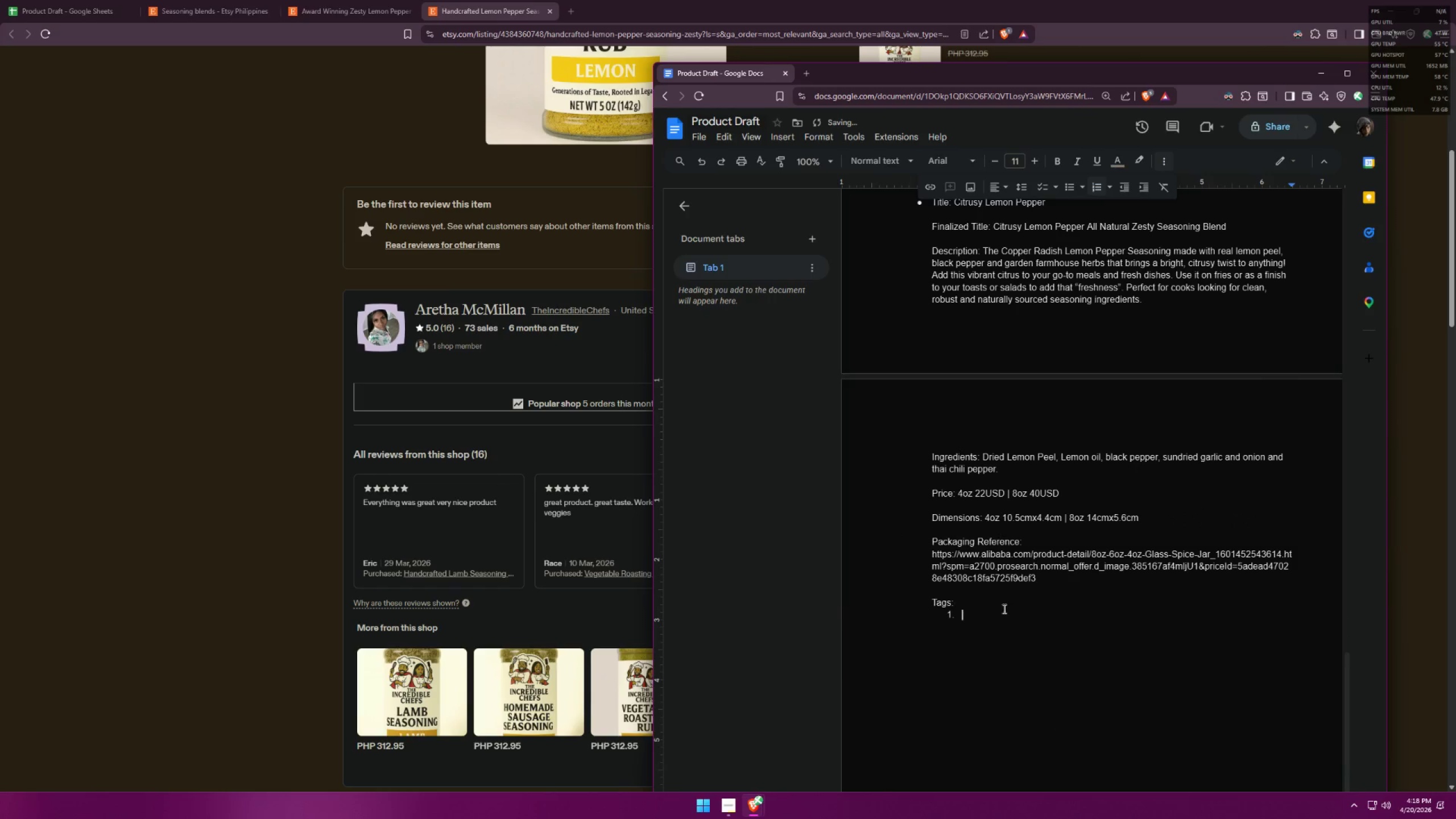 
left_click_drag(start_coordinate=[201, 441], to_coordinate=[198, 441])
 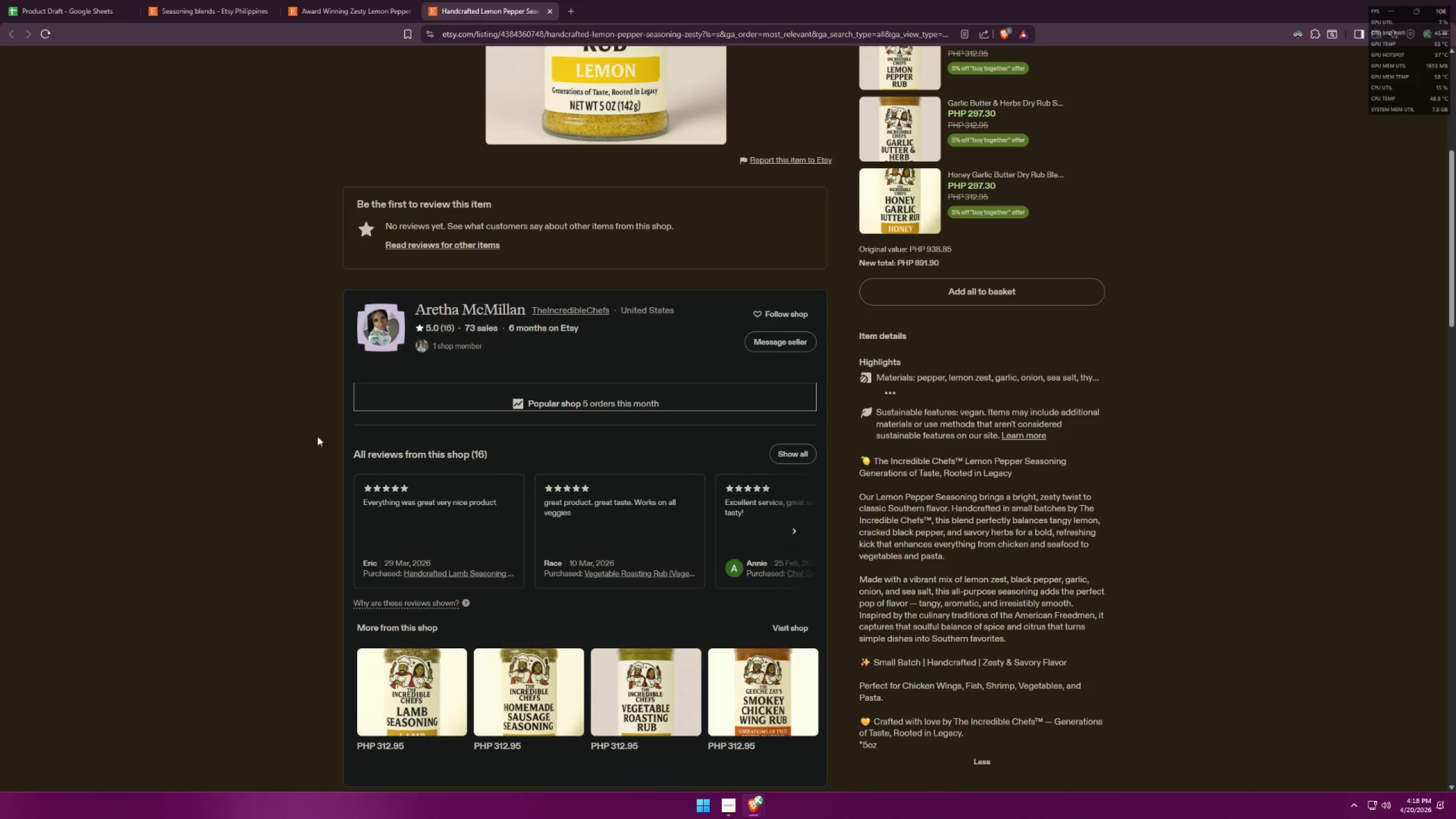 
scroll: coordinate [453, 380], scroll_direction: down, amount: 23.0
 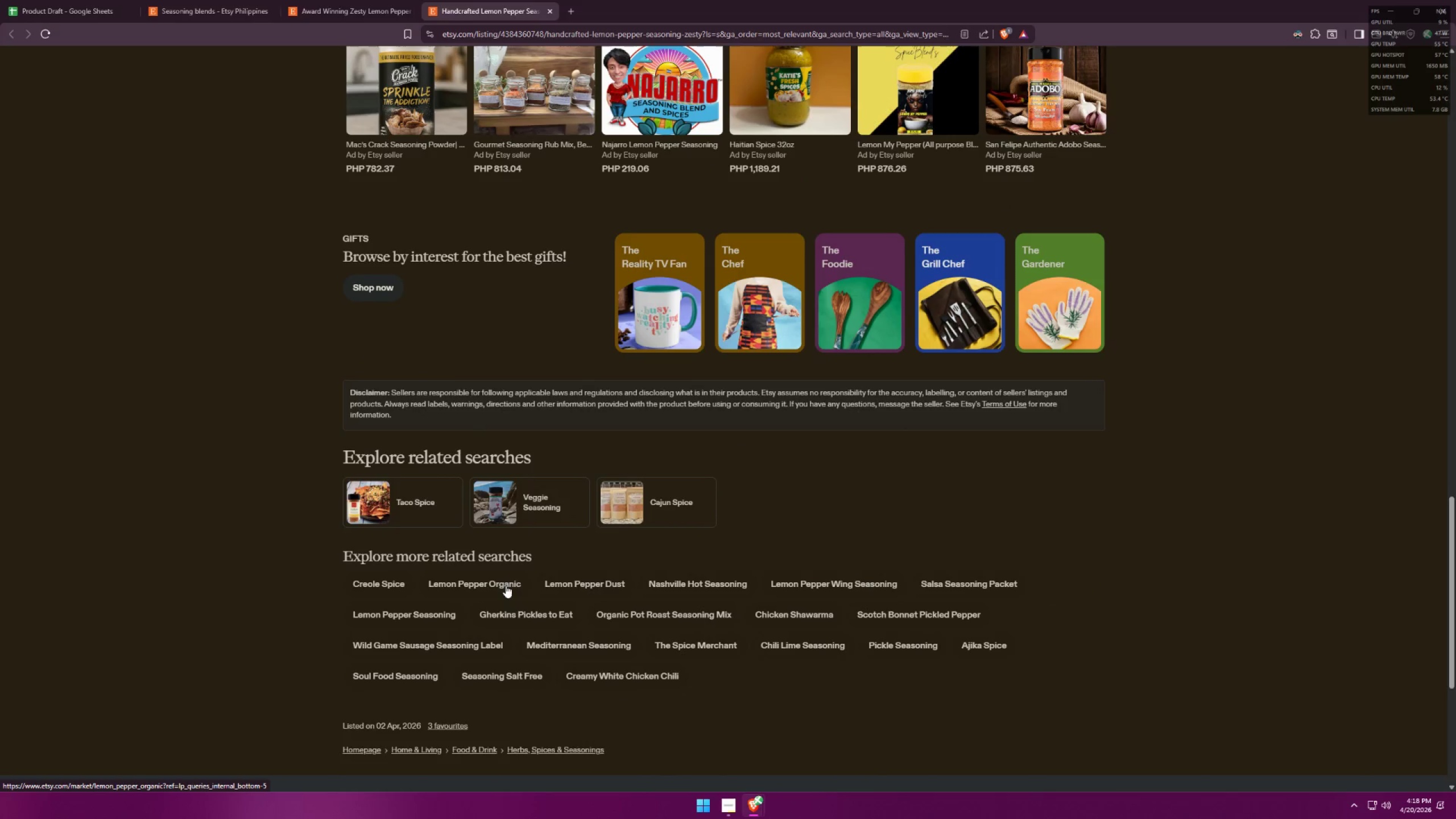 
key(Alt+AltLeft)
 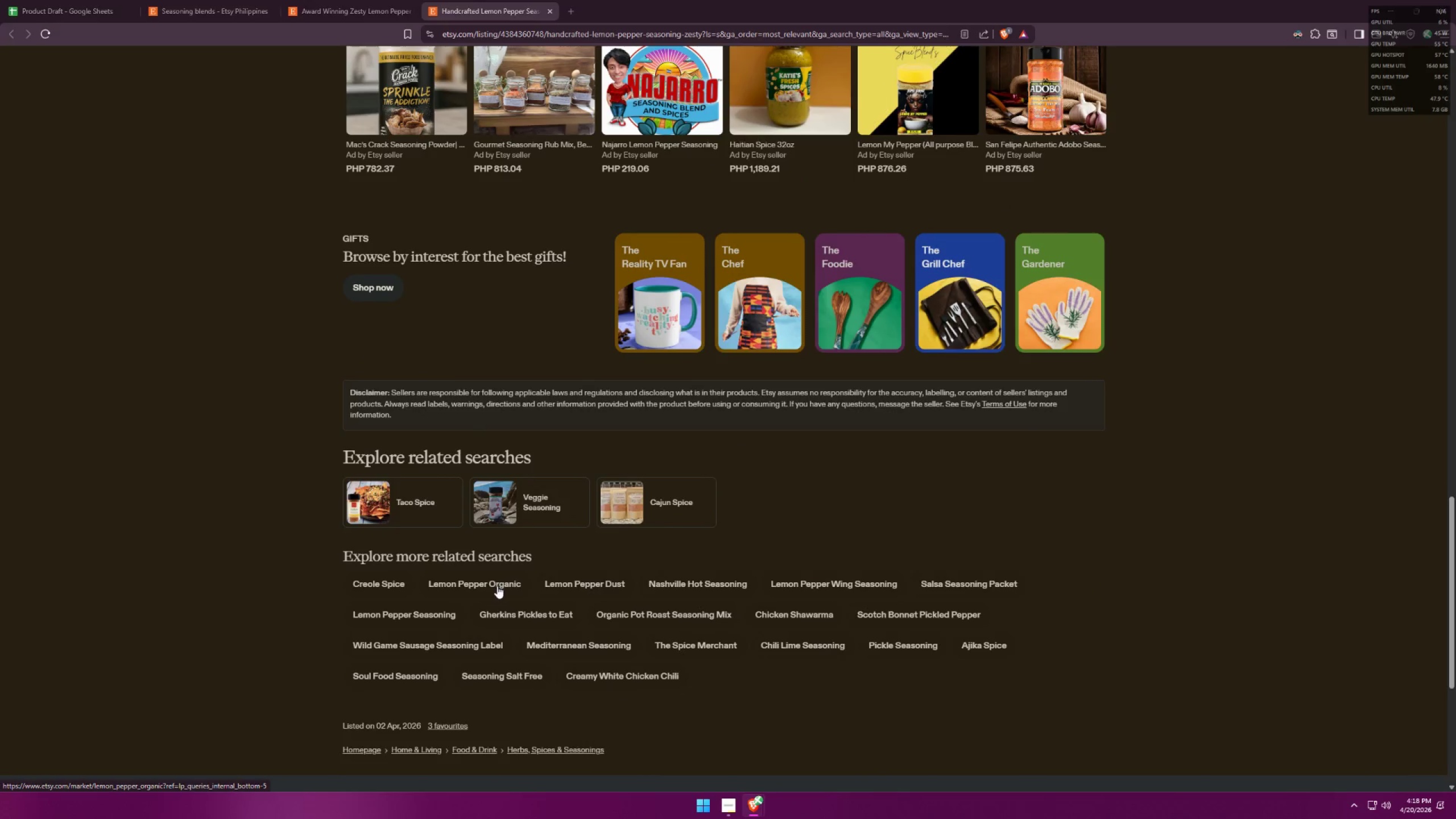 
key(Alt+Tab)
 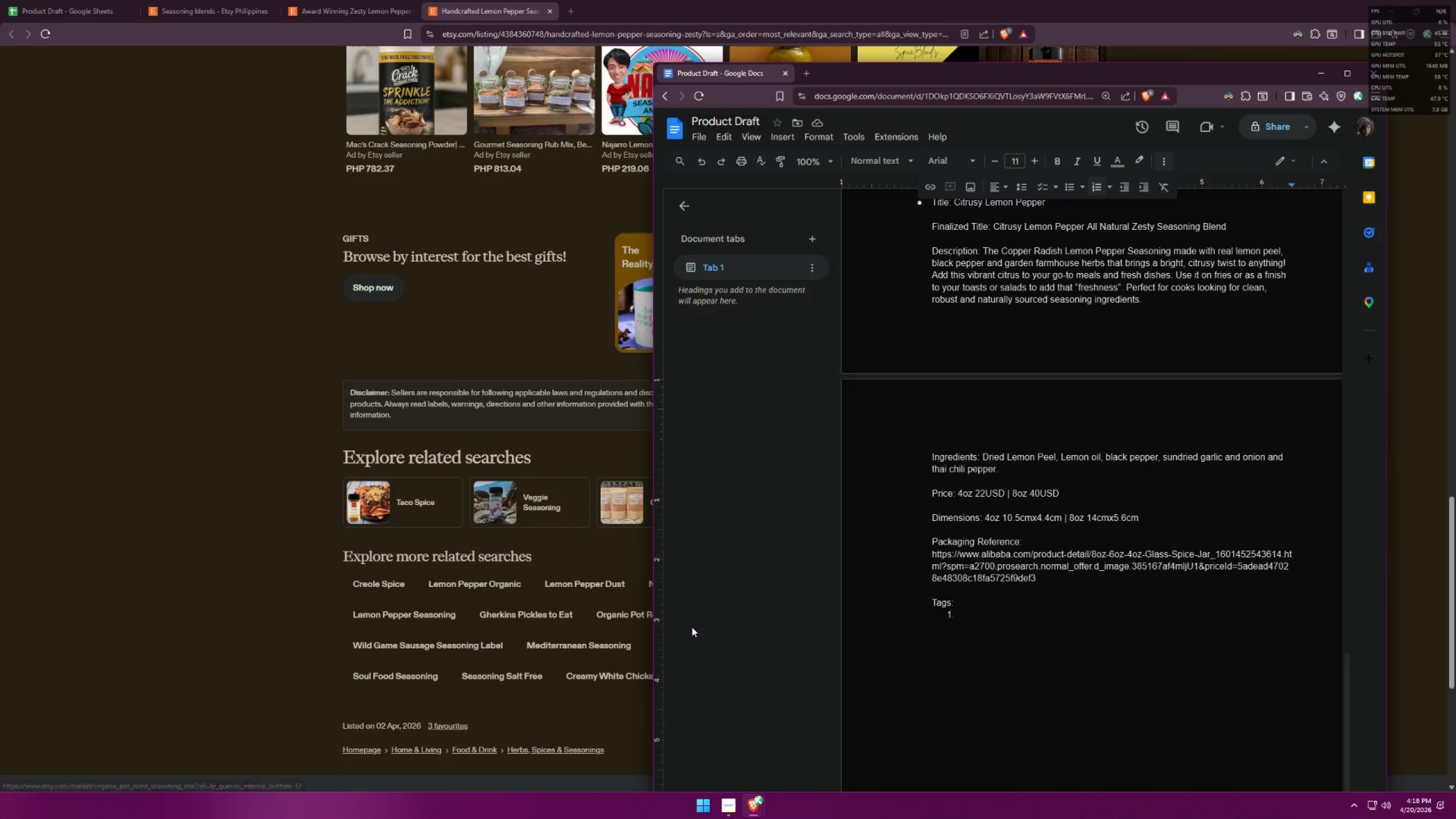 
type(Lemon Pepper Seasoning)
 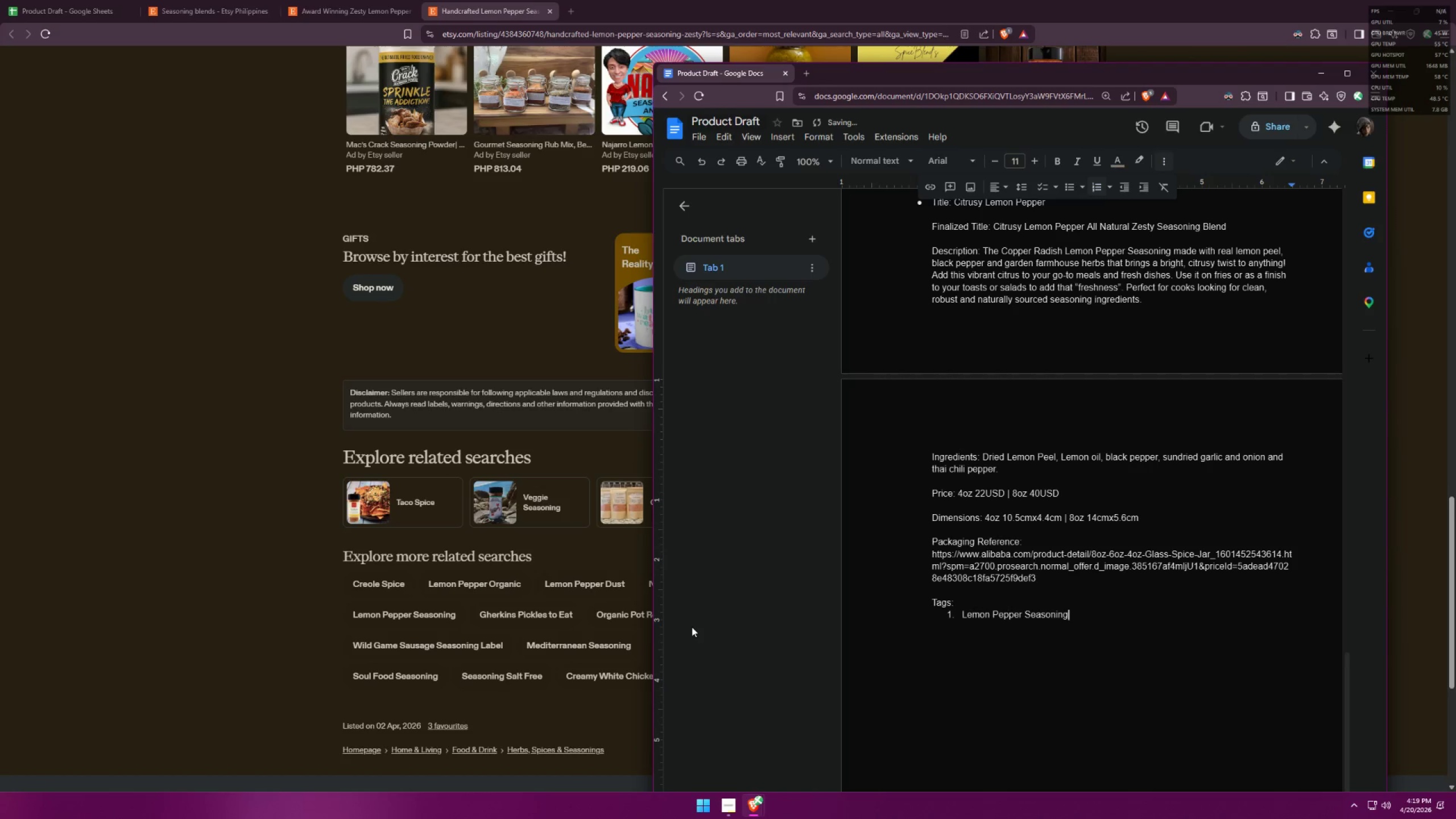 
key(Enter)
 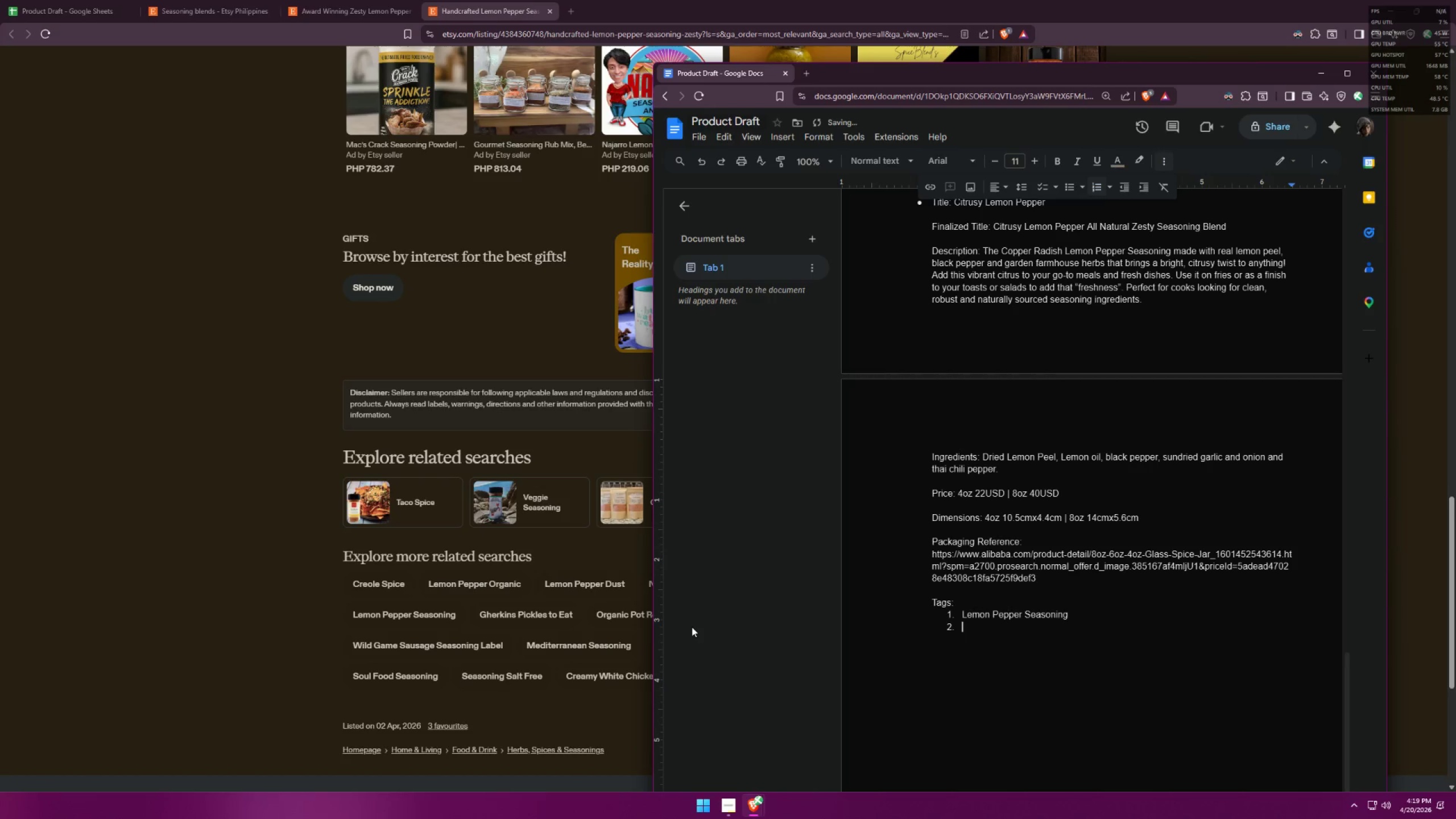 
type(Lemon Pepper Organic)
 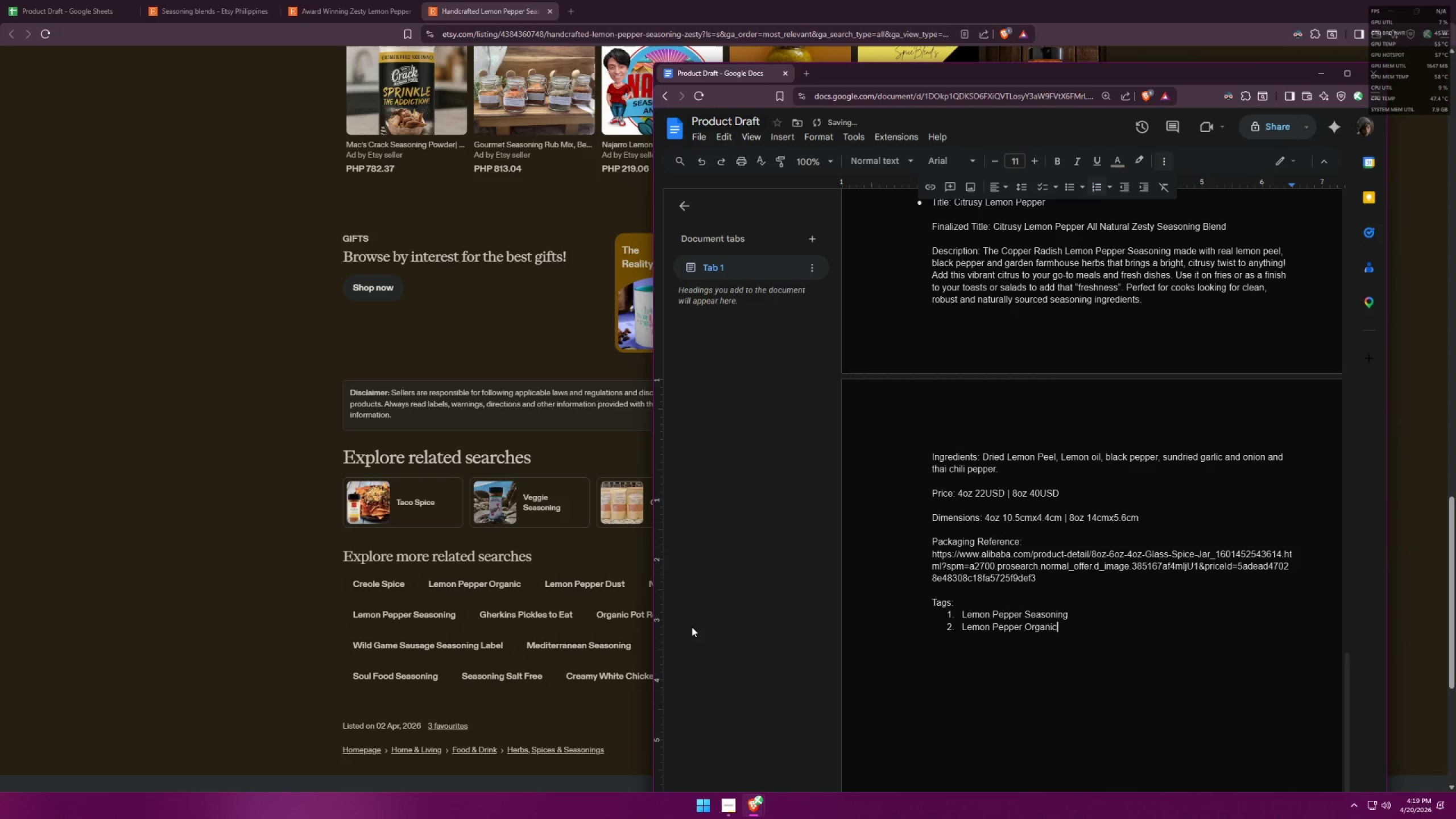 
key(Enter)
 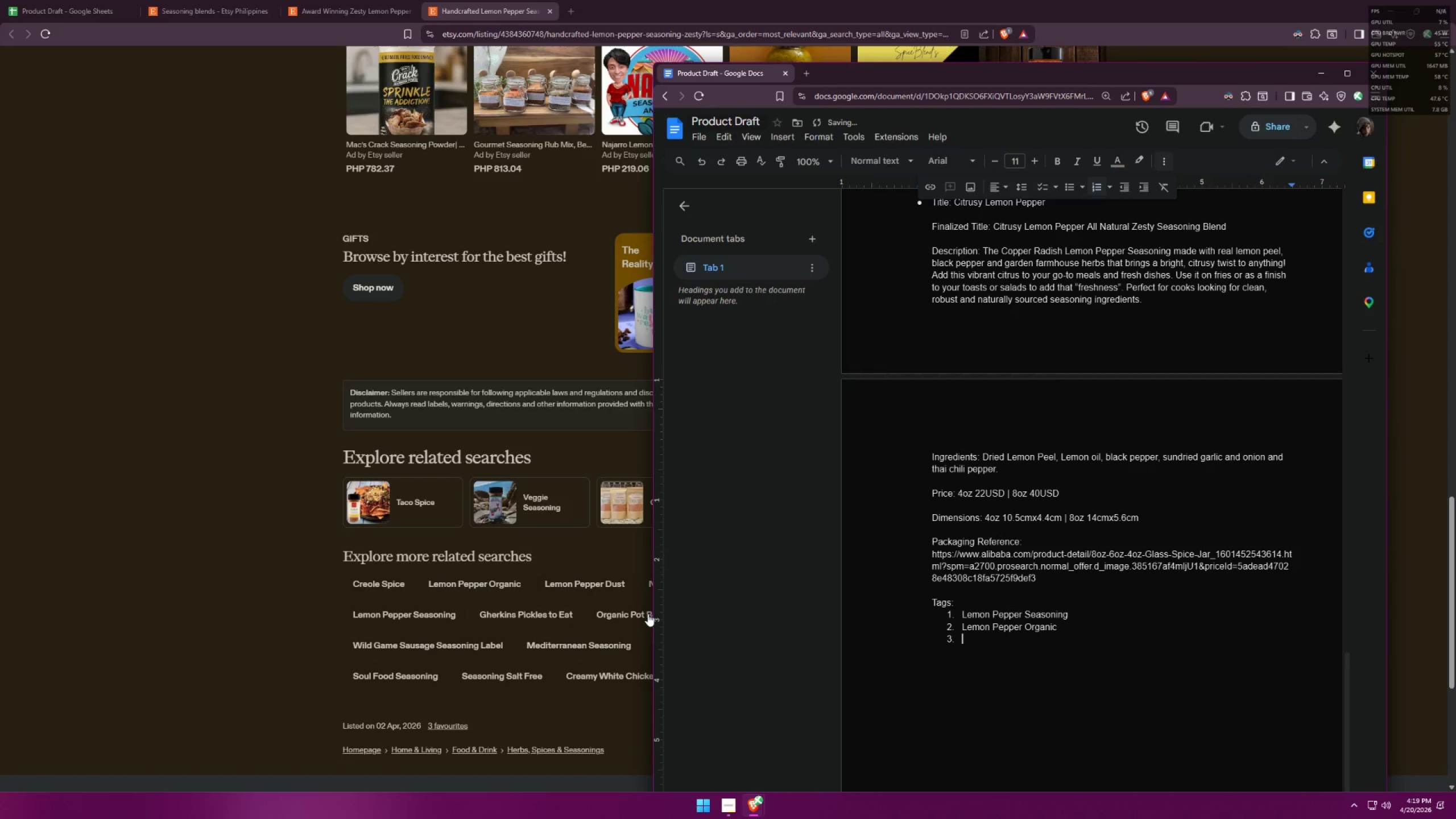 
type(Lemon Pepper Dius)
key(Backspace)
key(Backspace)
type(st)
 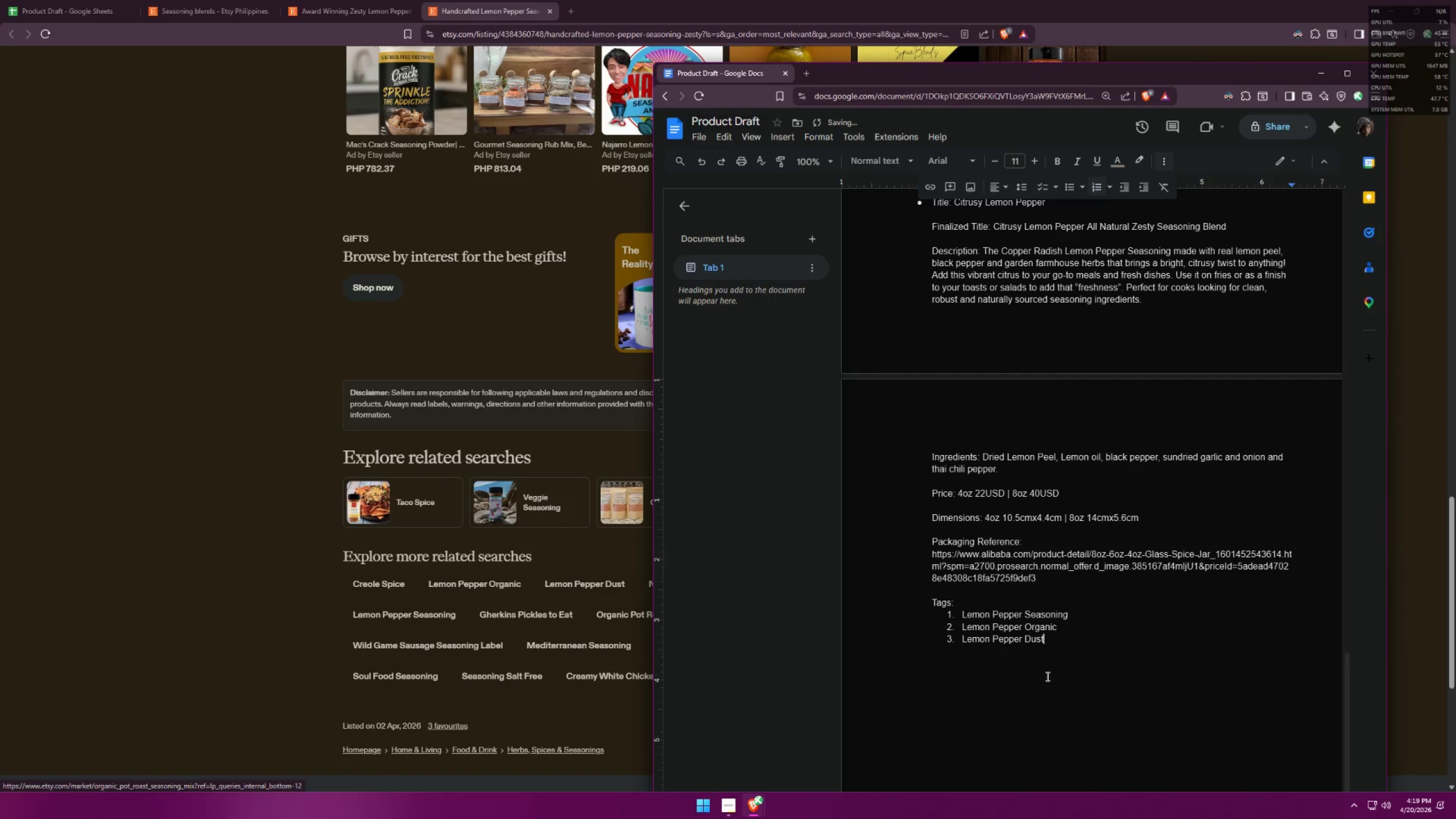 
scroll: coordinate [1061, 553], scroll_direction: up, amount: 24.0
 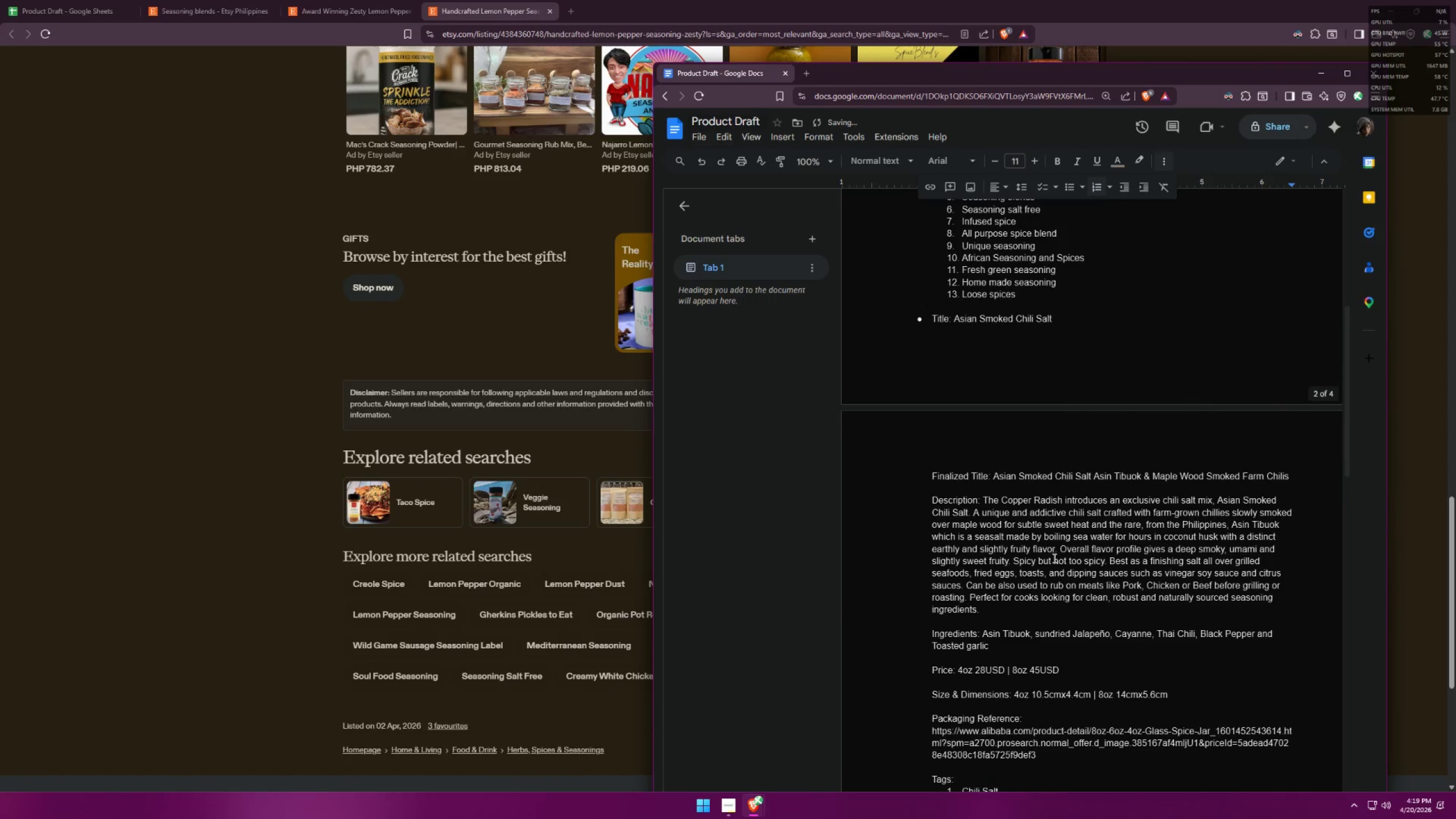 
scroll: coordinate [1138, 559], scroll_direction: down, amount: 18.0
 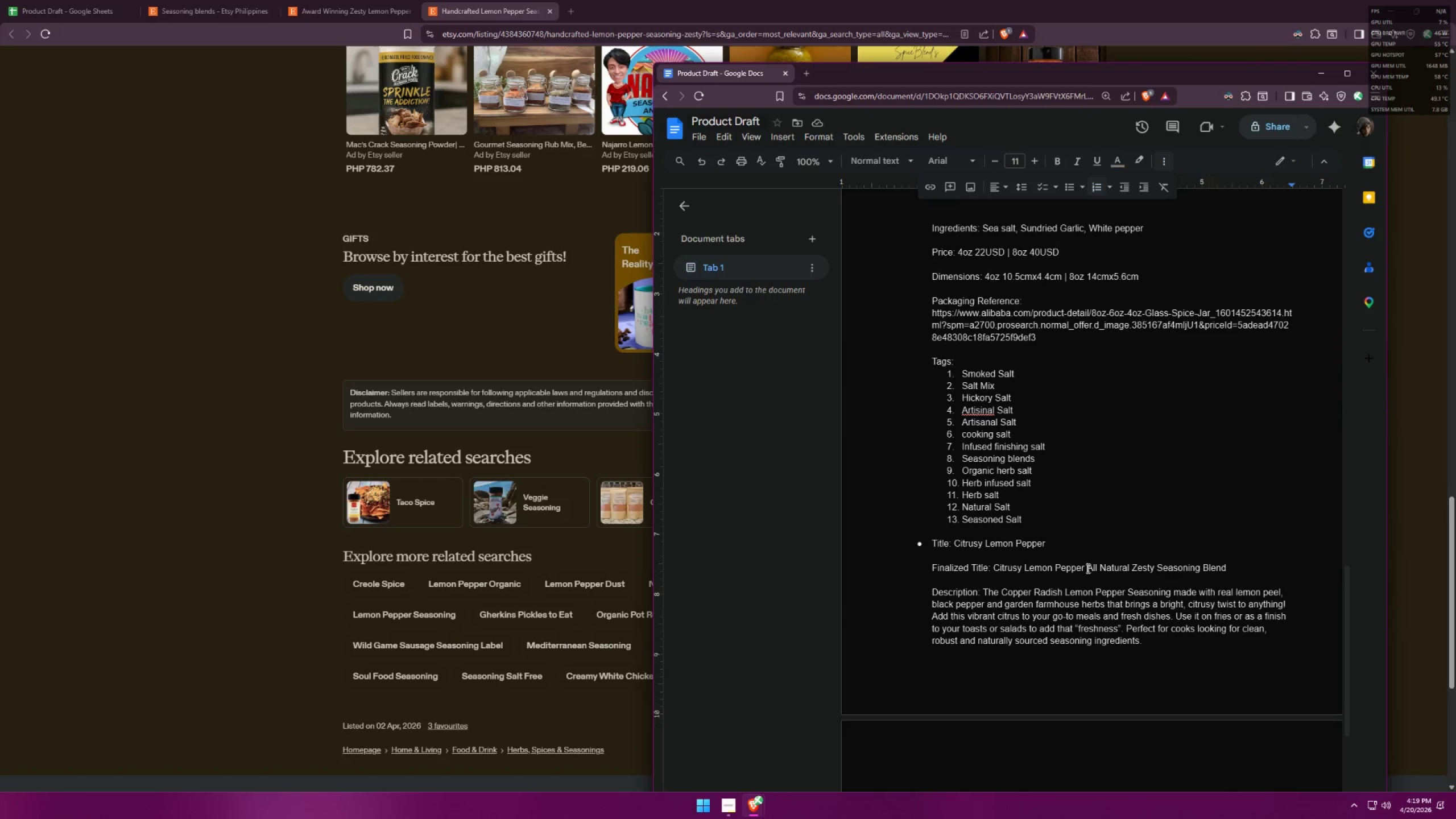 
type(Fu)
key(Backspace)
key(Backspace)
type(Dust )
 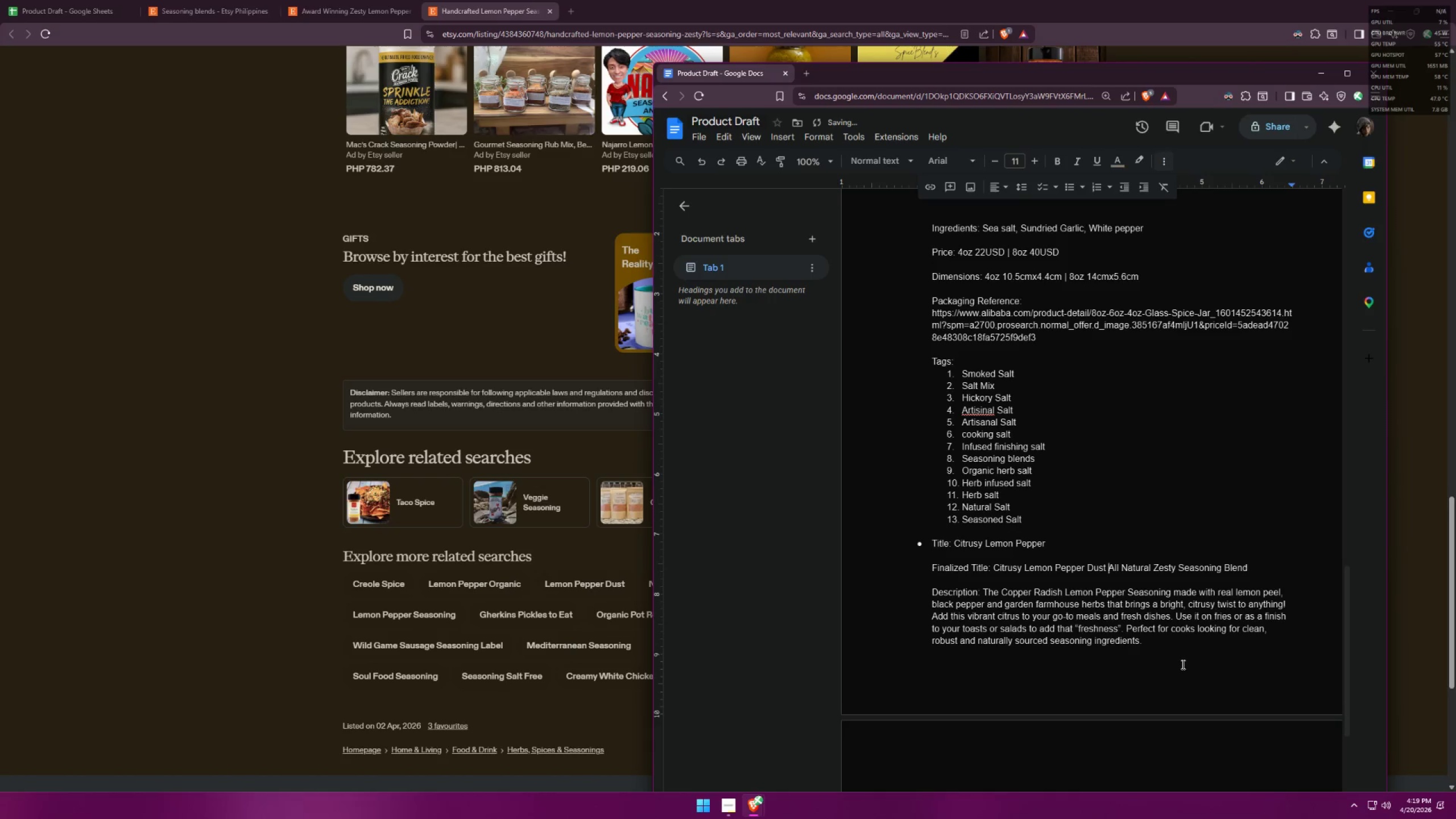 
scroll: coordinate [1225, 593], scroll_direction: down, amount: 10.0
 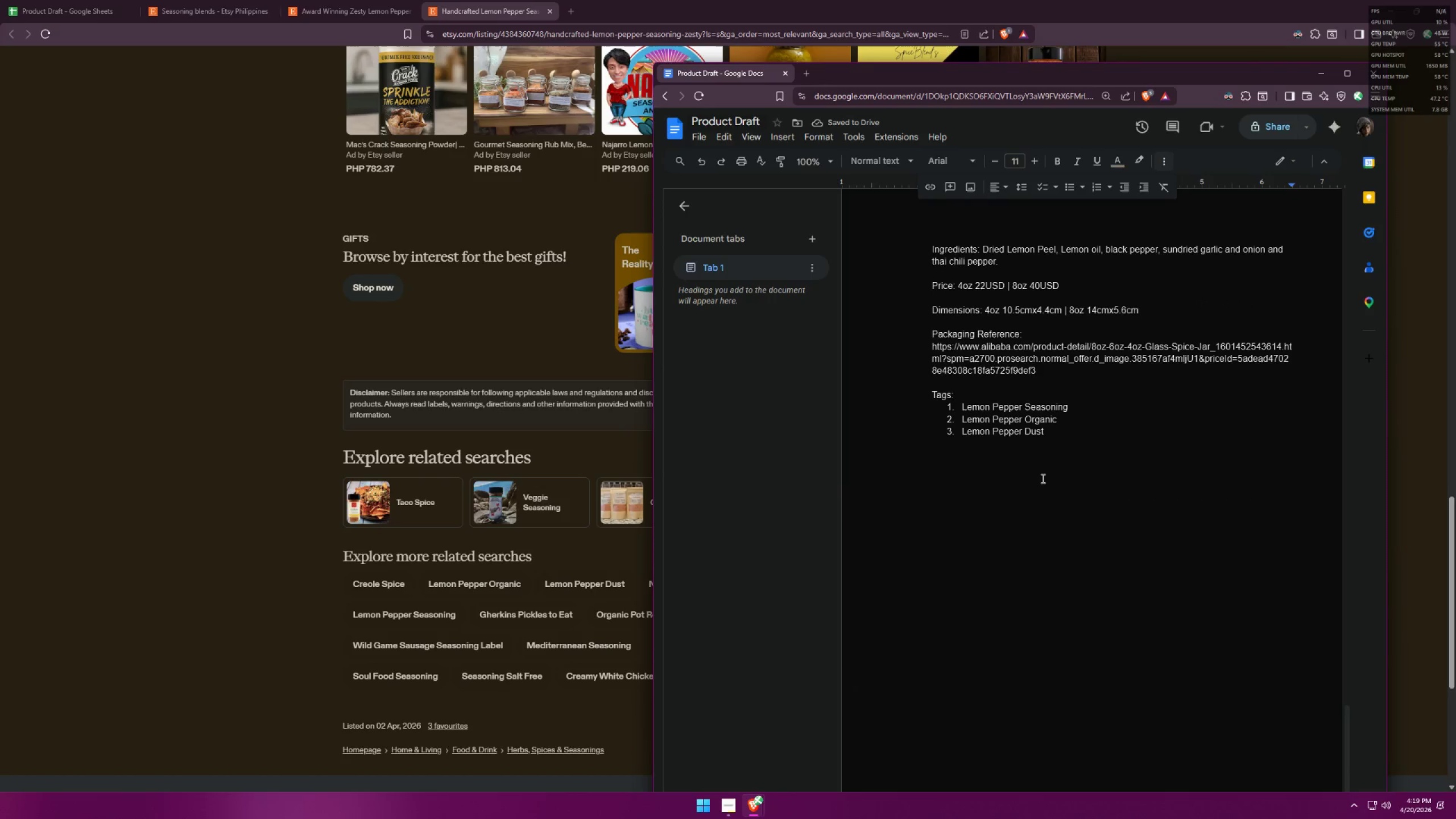 
left_click([1014, 449])
 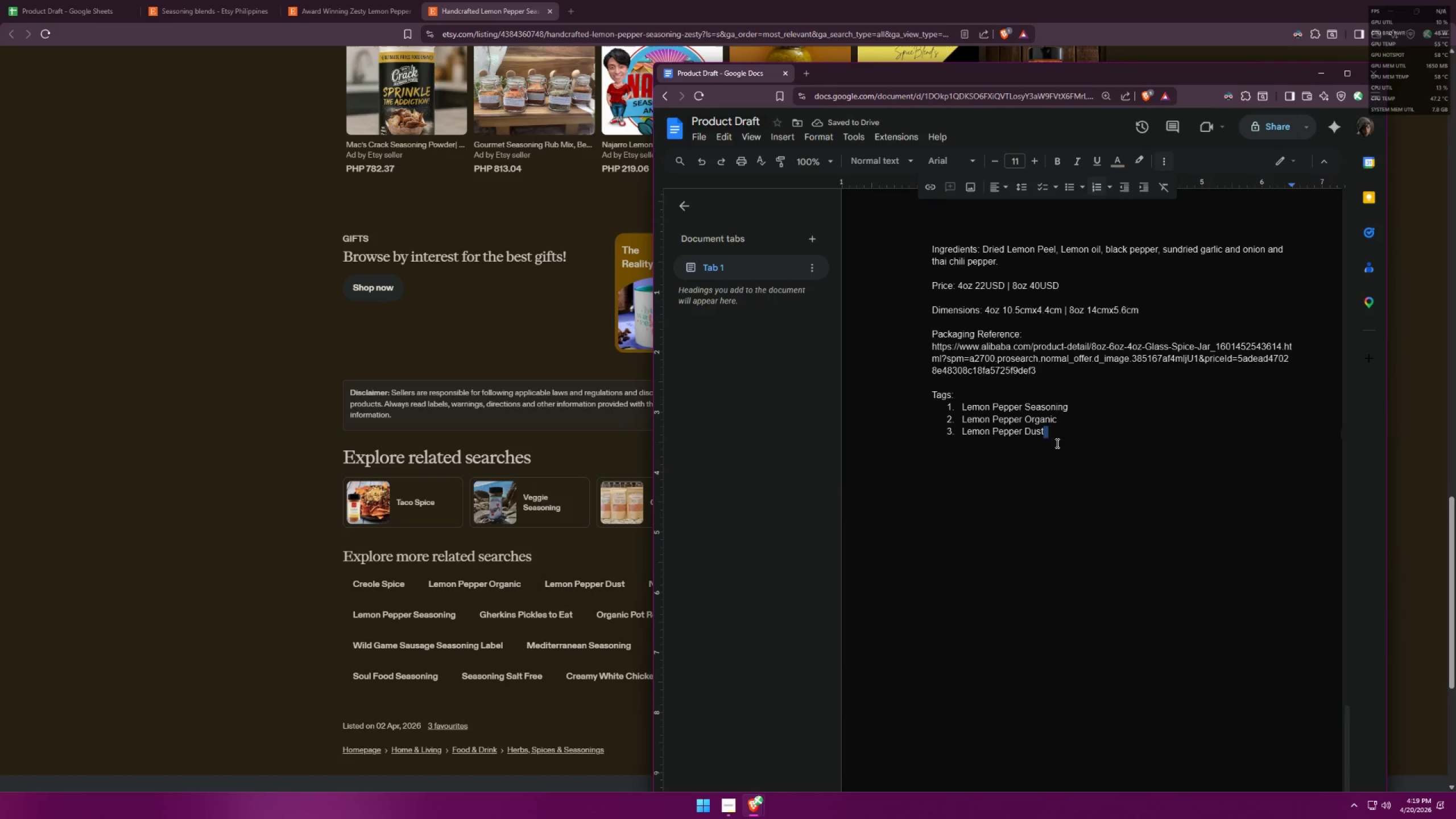 
left_click([1055, 445])
 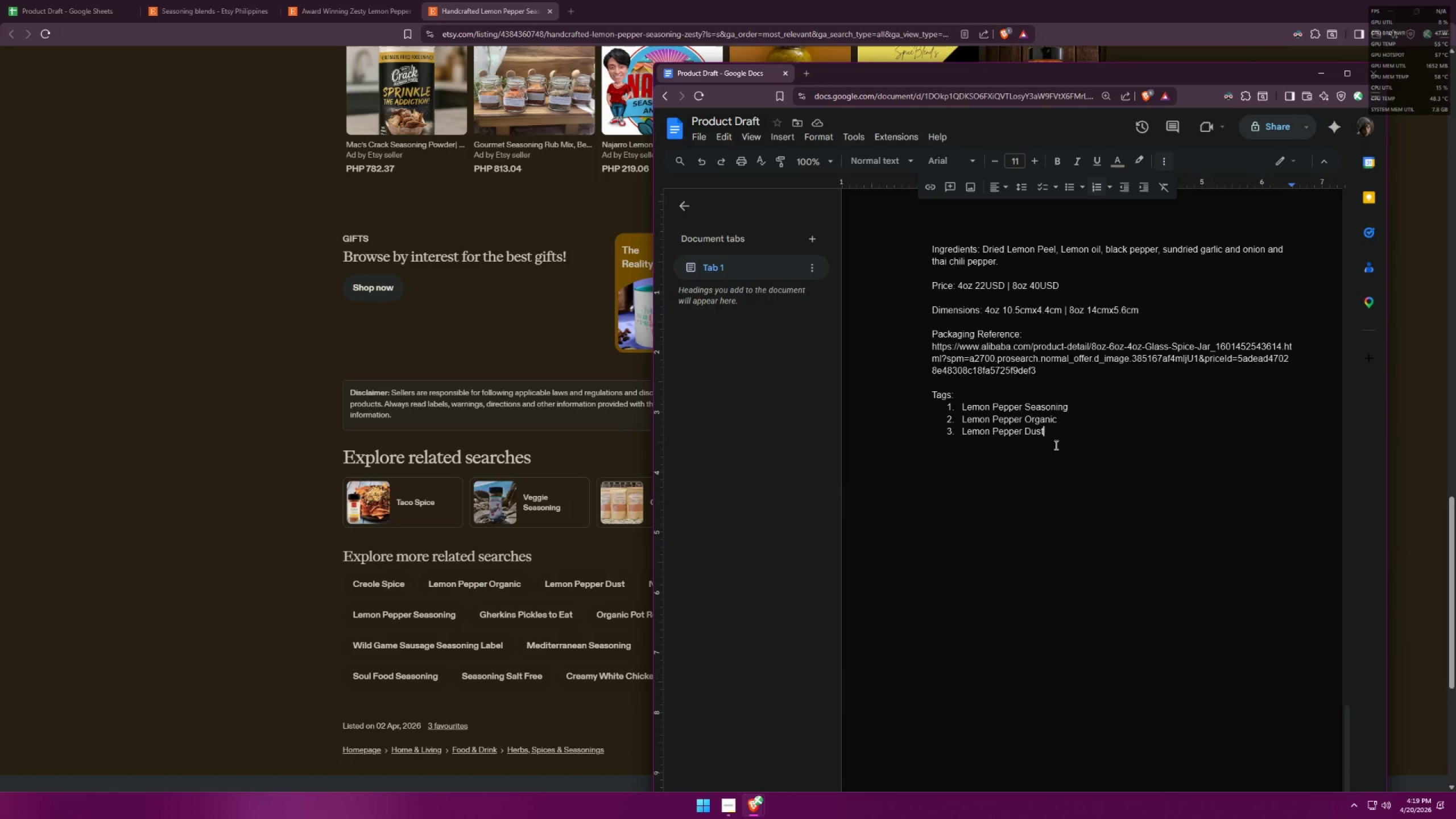 
key(Enter)
 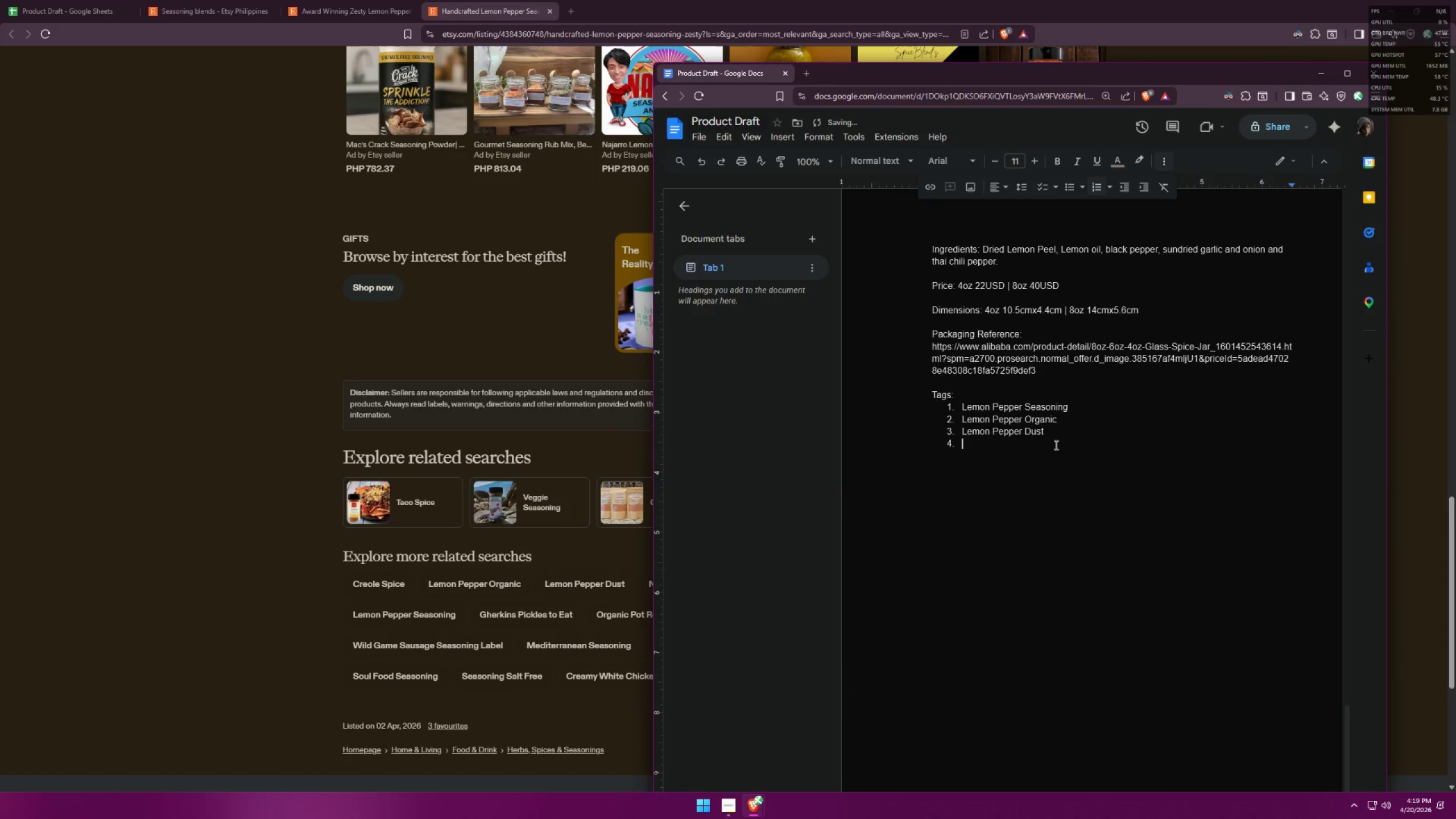 
key(Alt+AltLeft)
 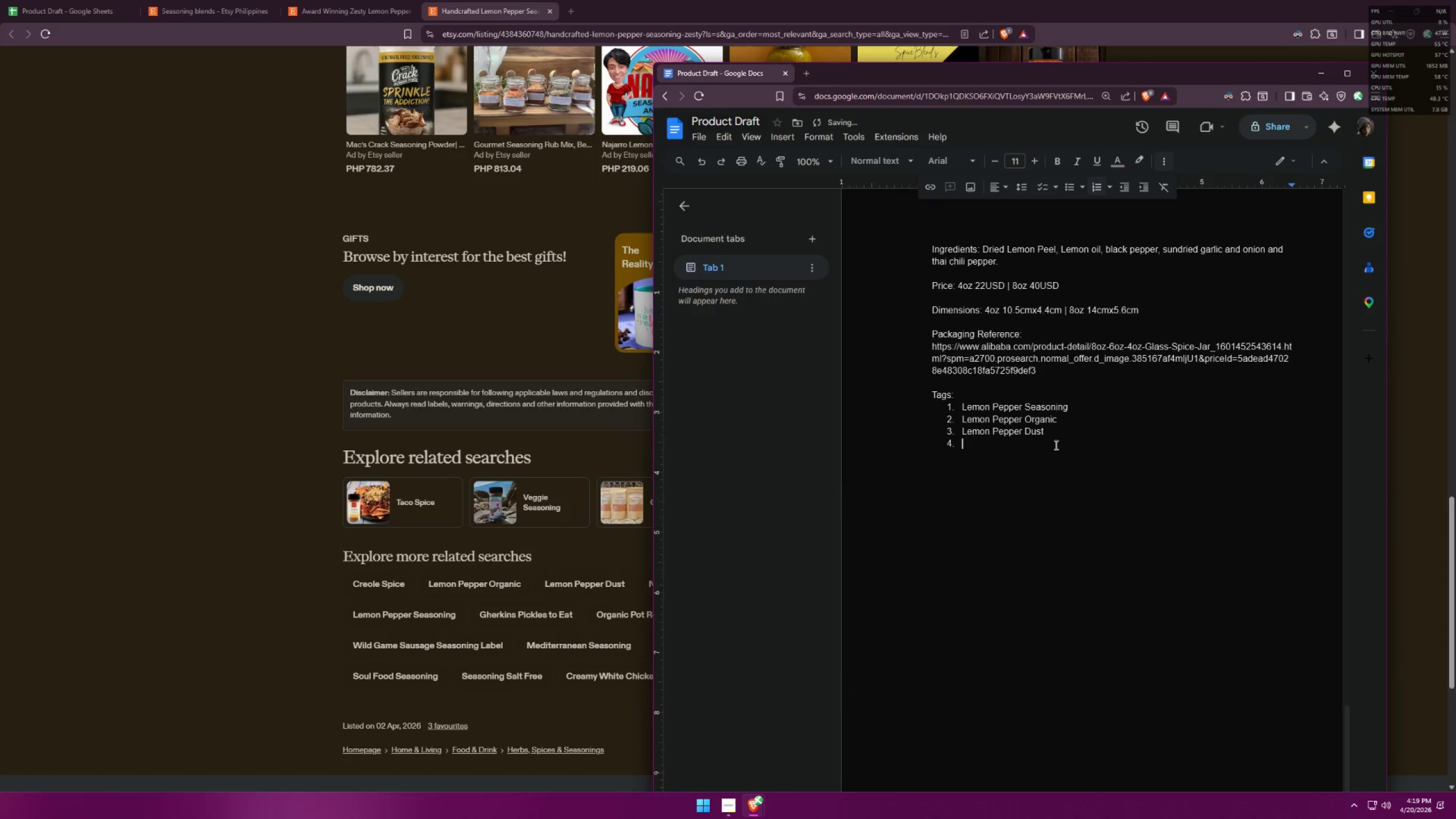 
key(Alt+Tab)
 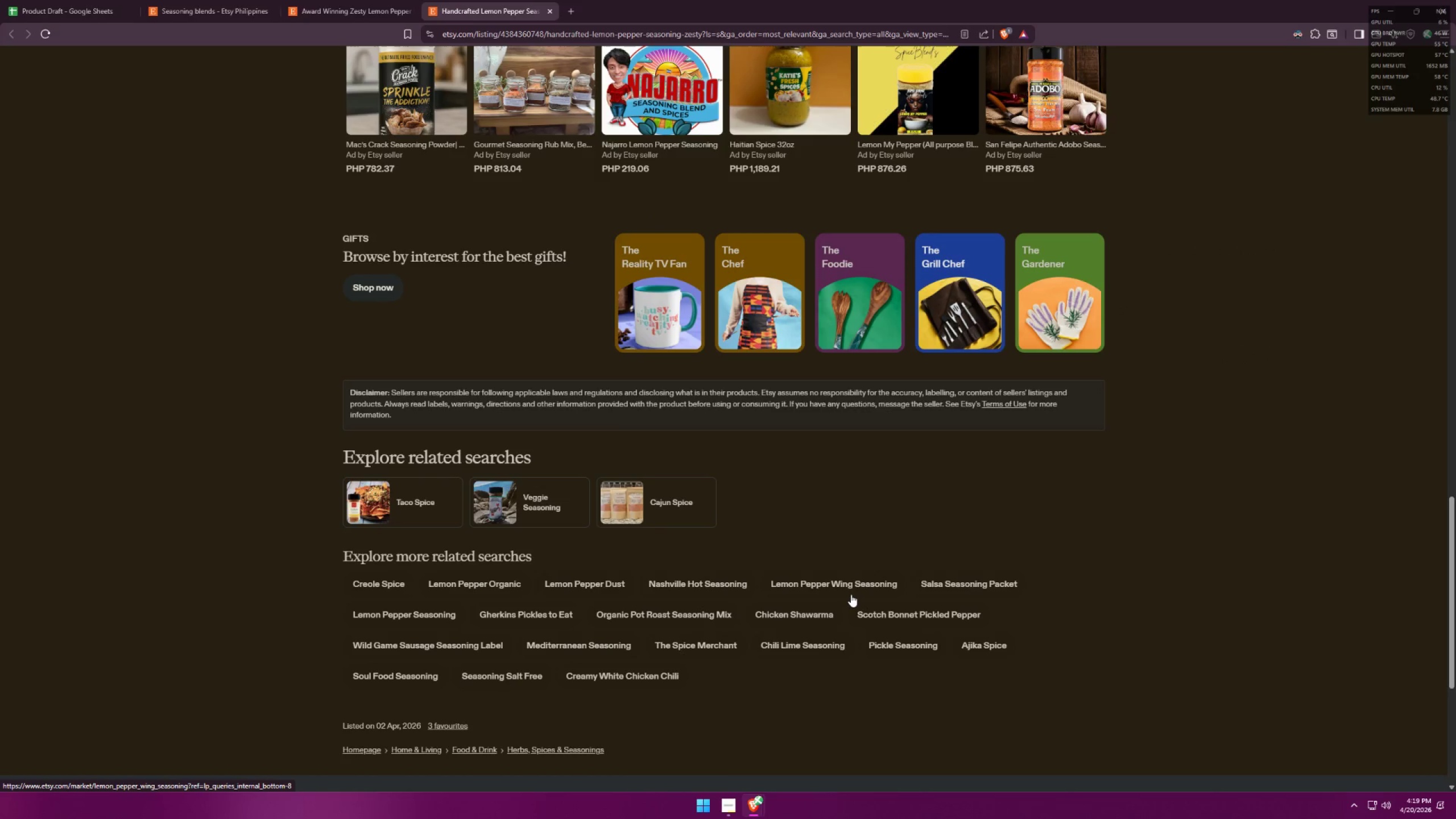 
middle_click([858, 589])
 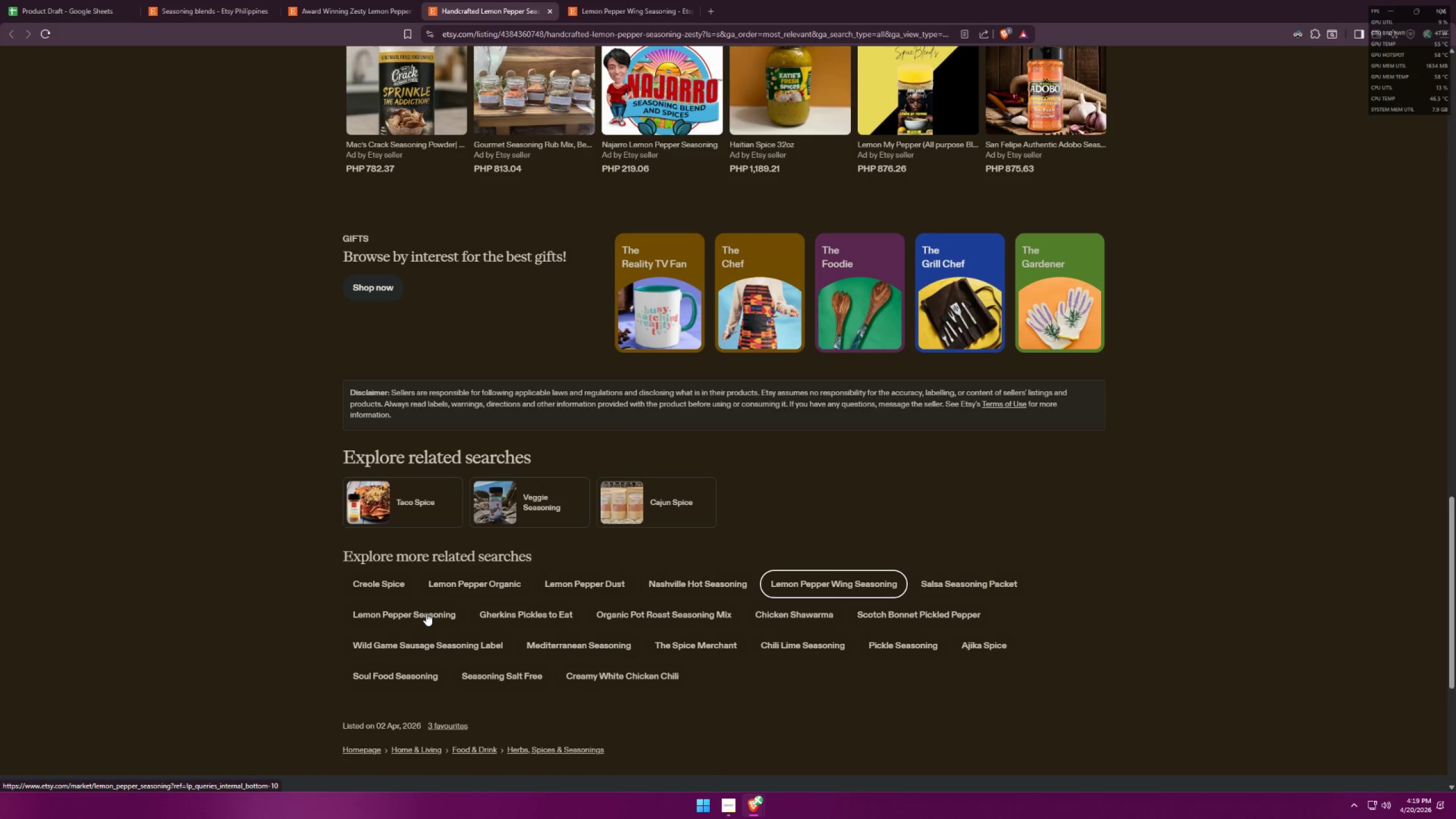 
key(Alt+AltLeft)
 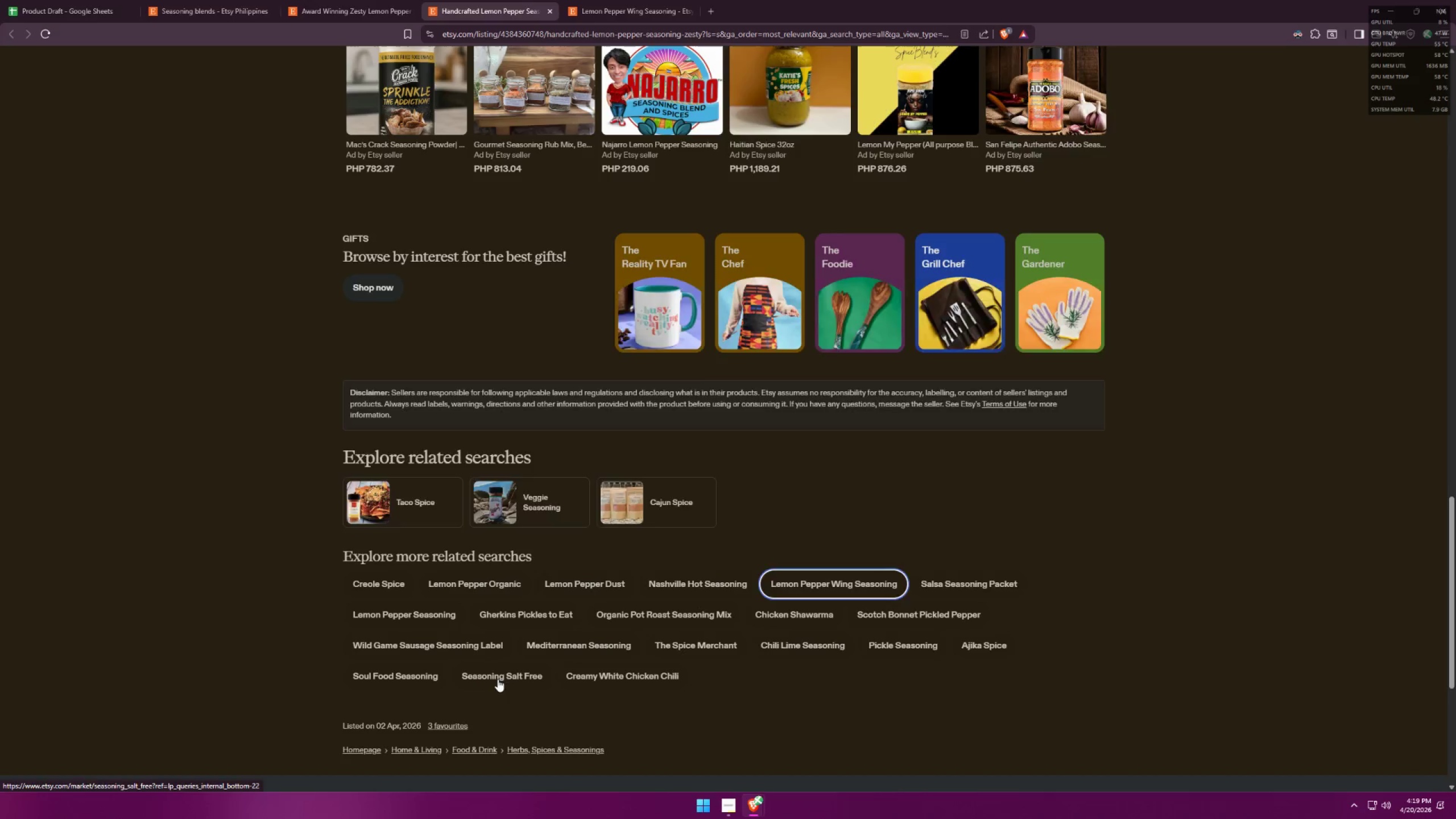 
key(Tab)
type(Seasoning Salt Free)
 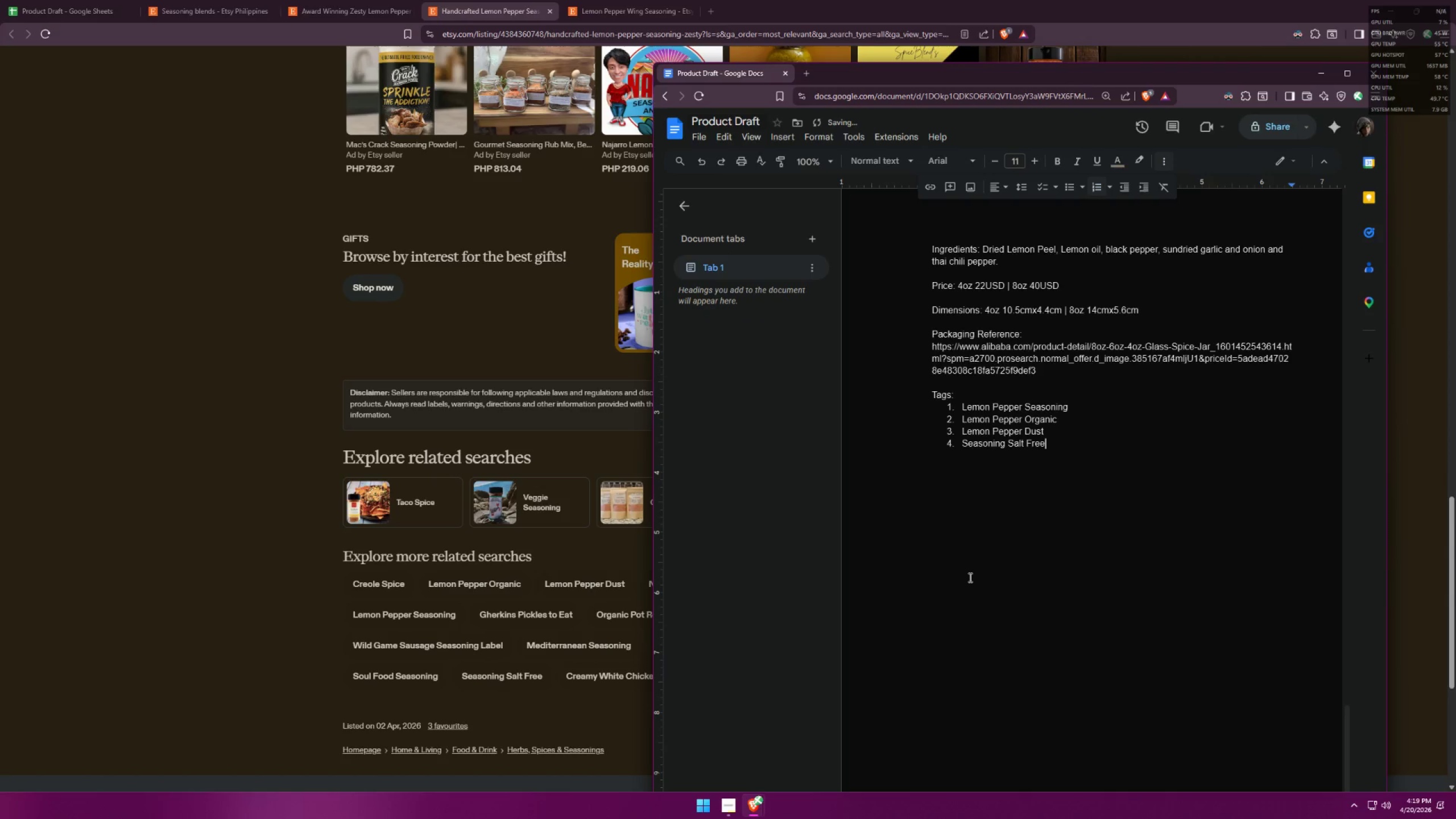 
key(Enter)
 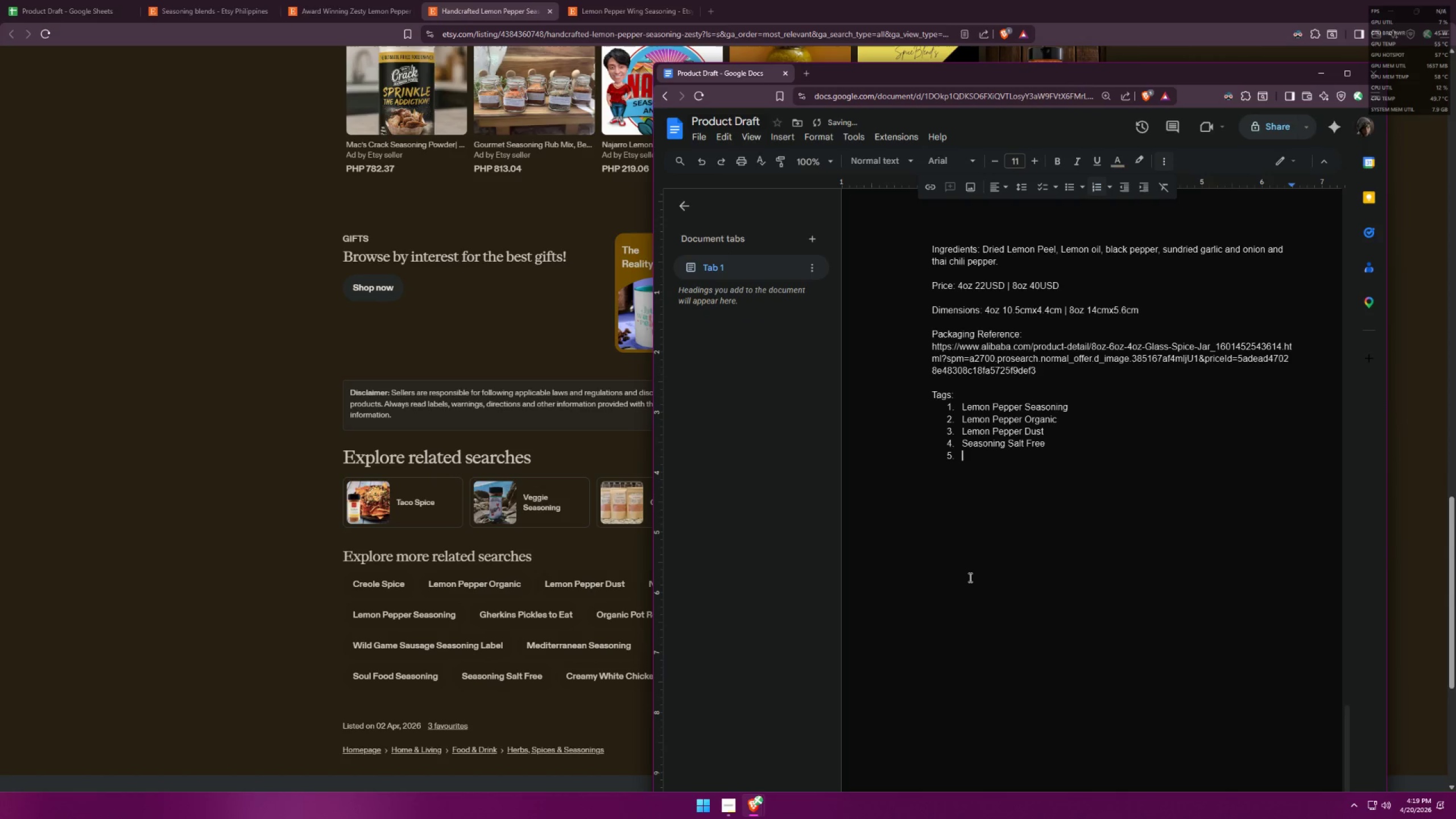 
key(Alt+AltLeft)
 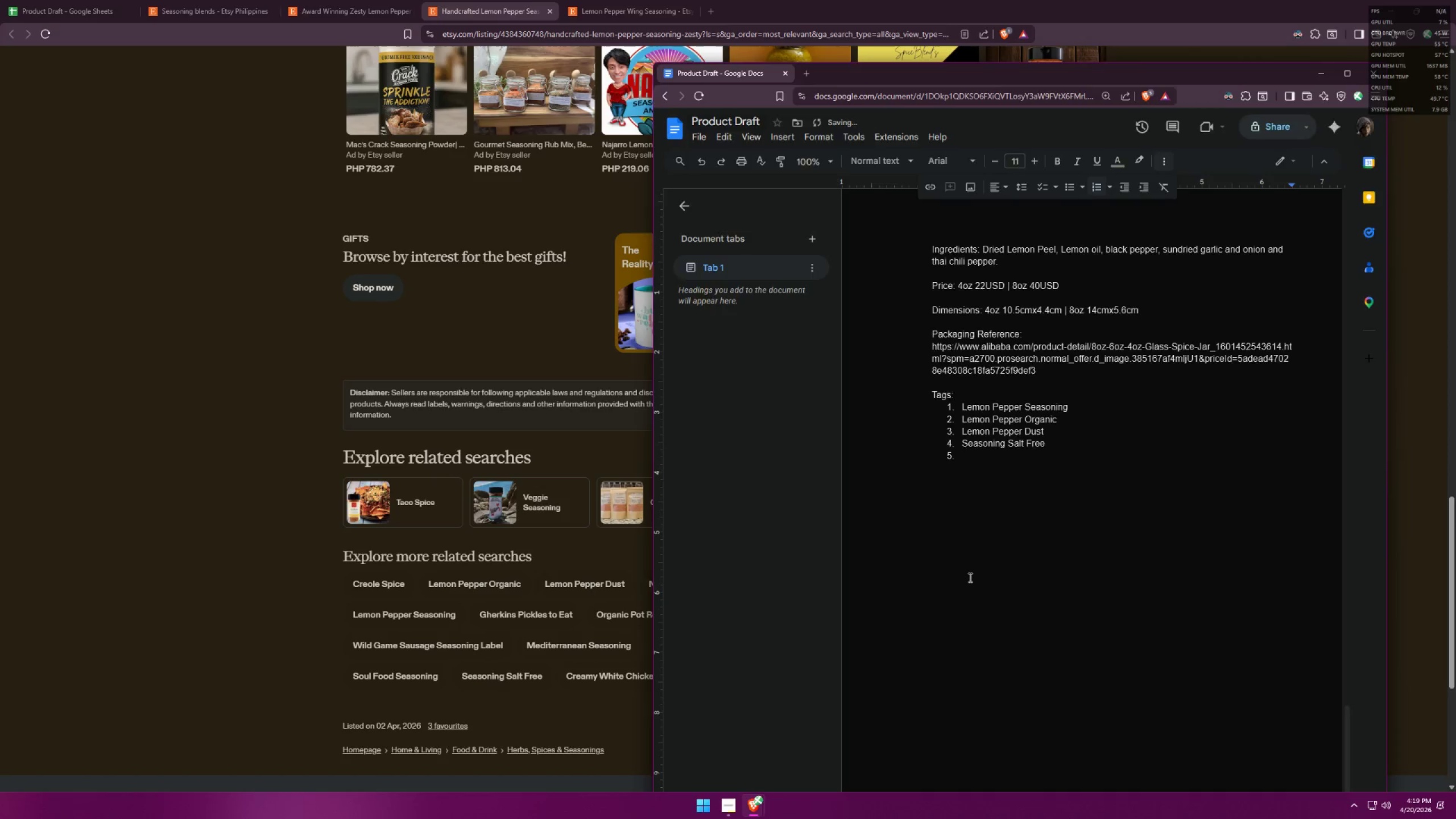 
key(Alt+Tab)
 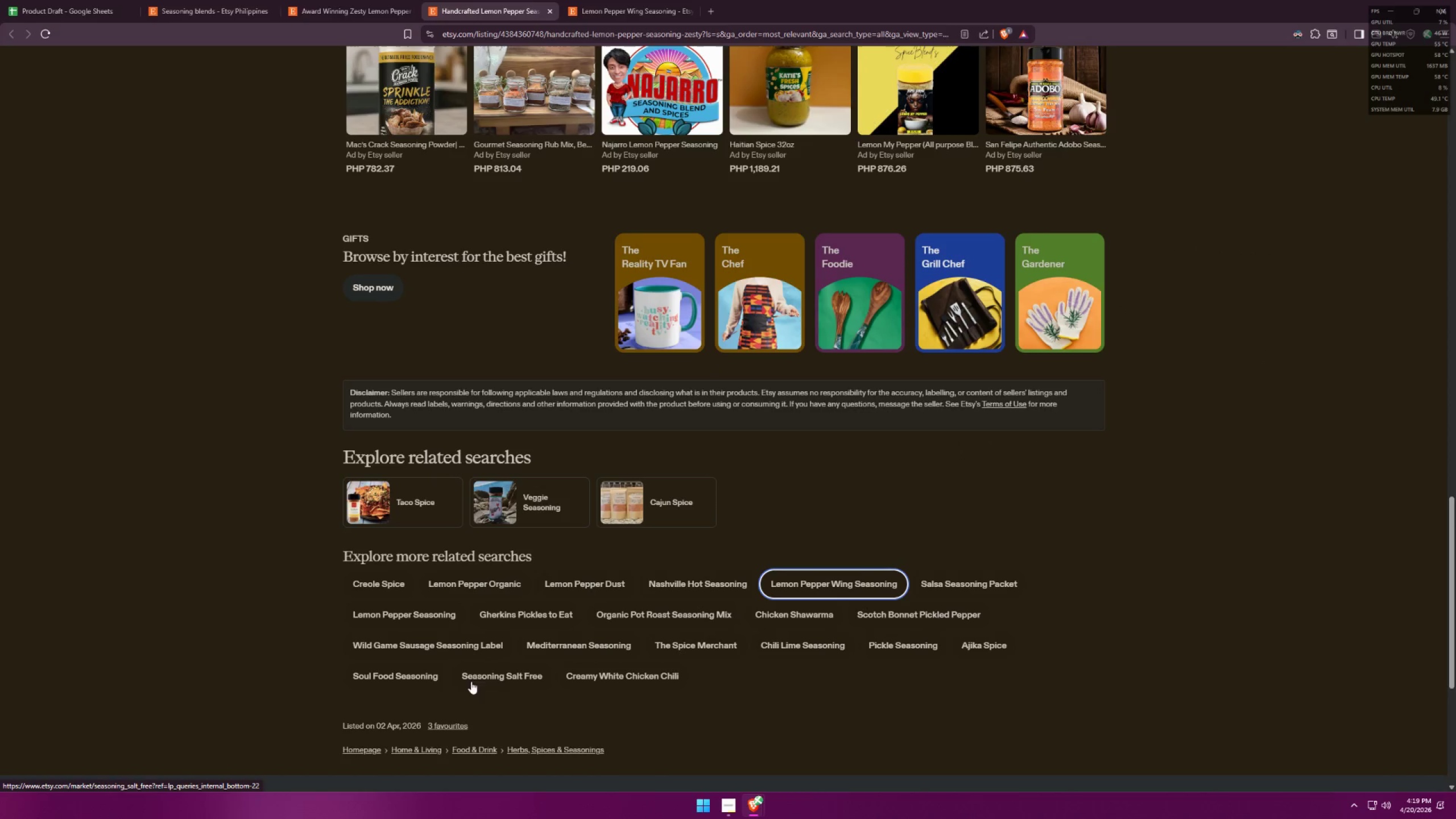 
middle_click([424, 679])
 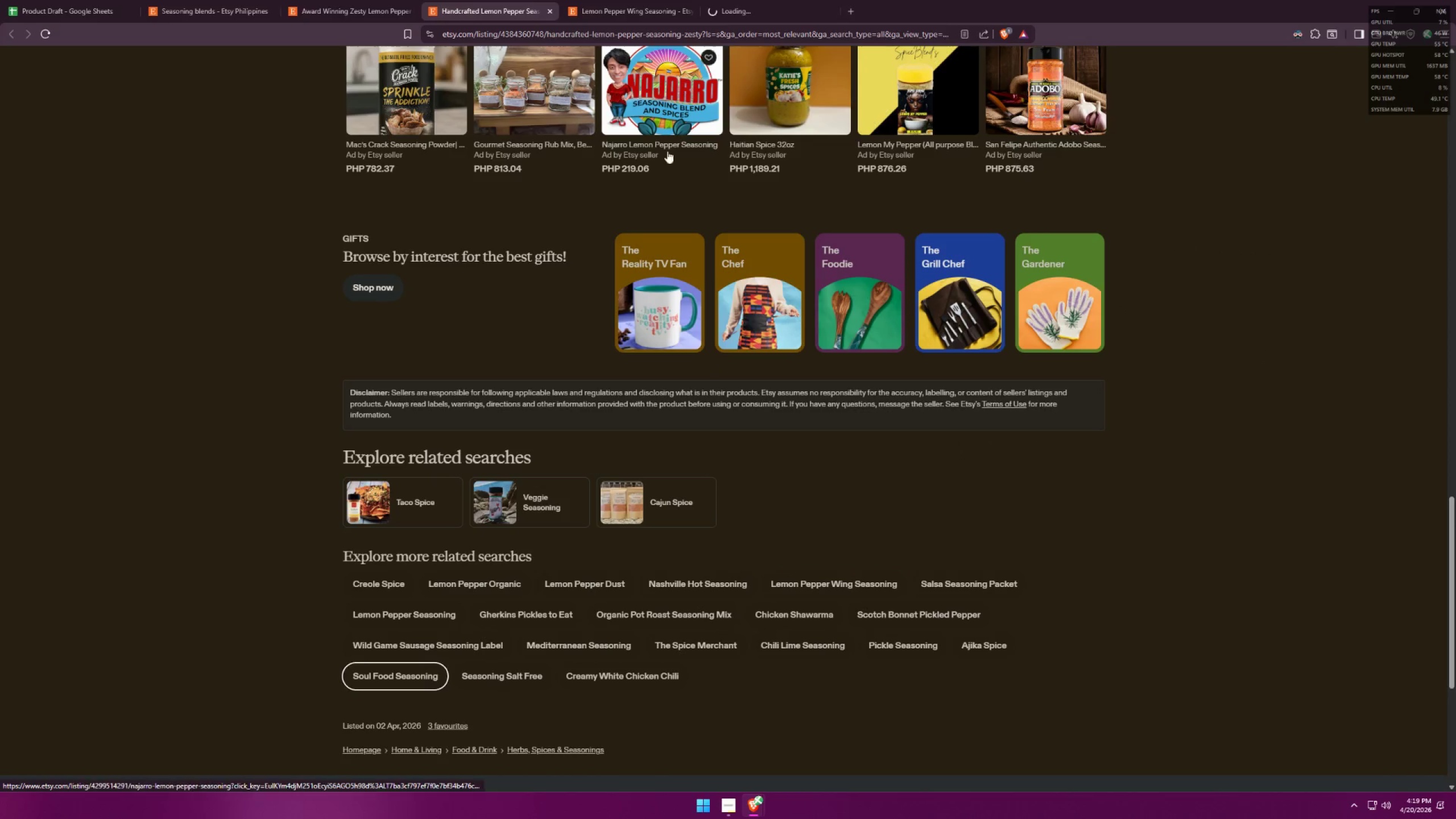 
left_click([624, 9])
 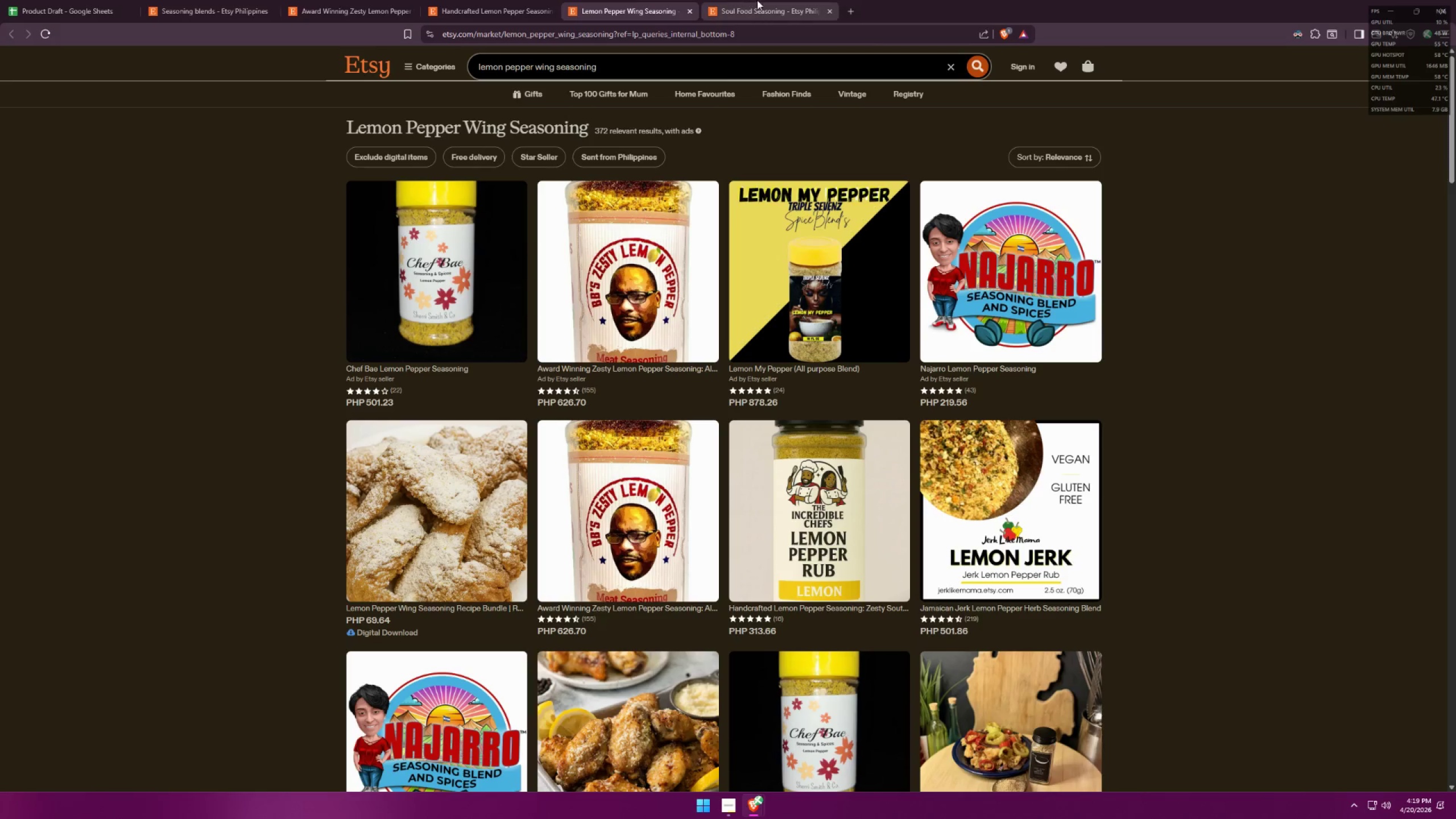 
double_click([666, 0])
 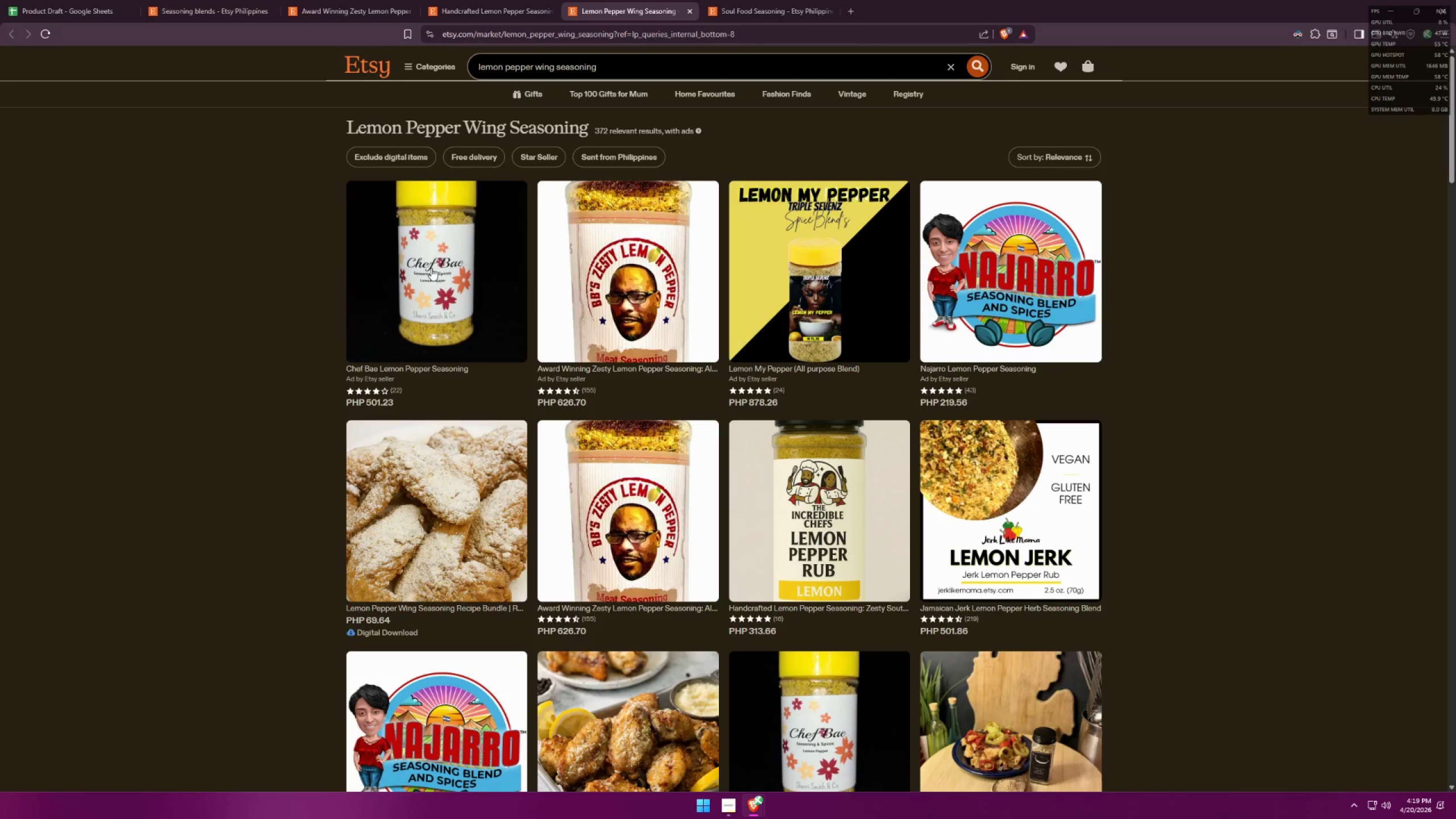 
left_click([431, 267])
 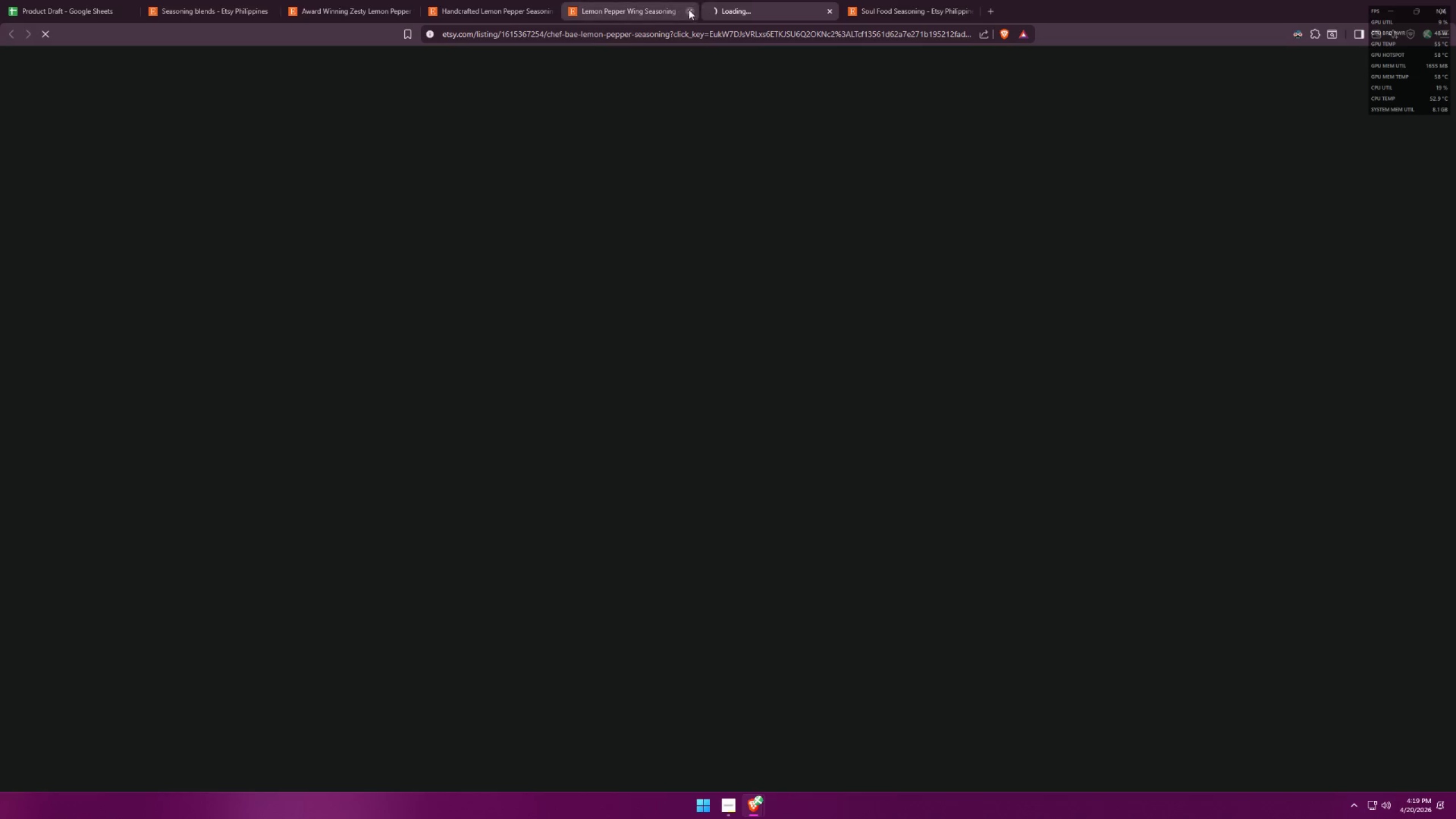 
left_click([689, 10])
 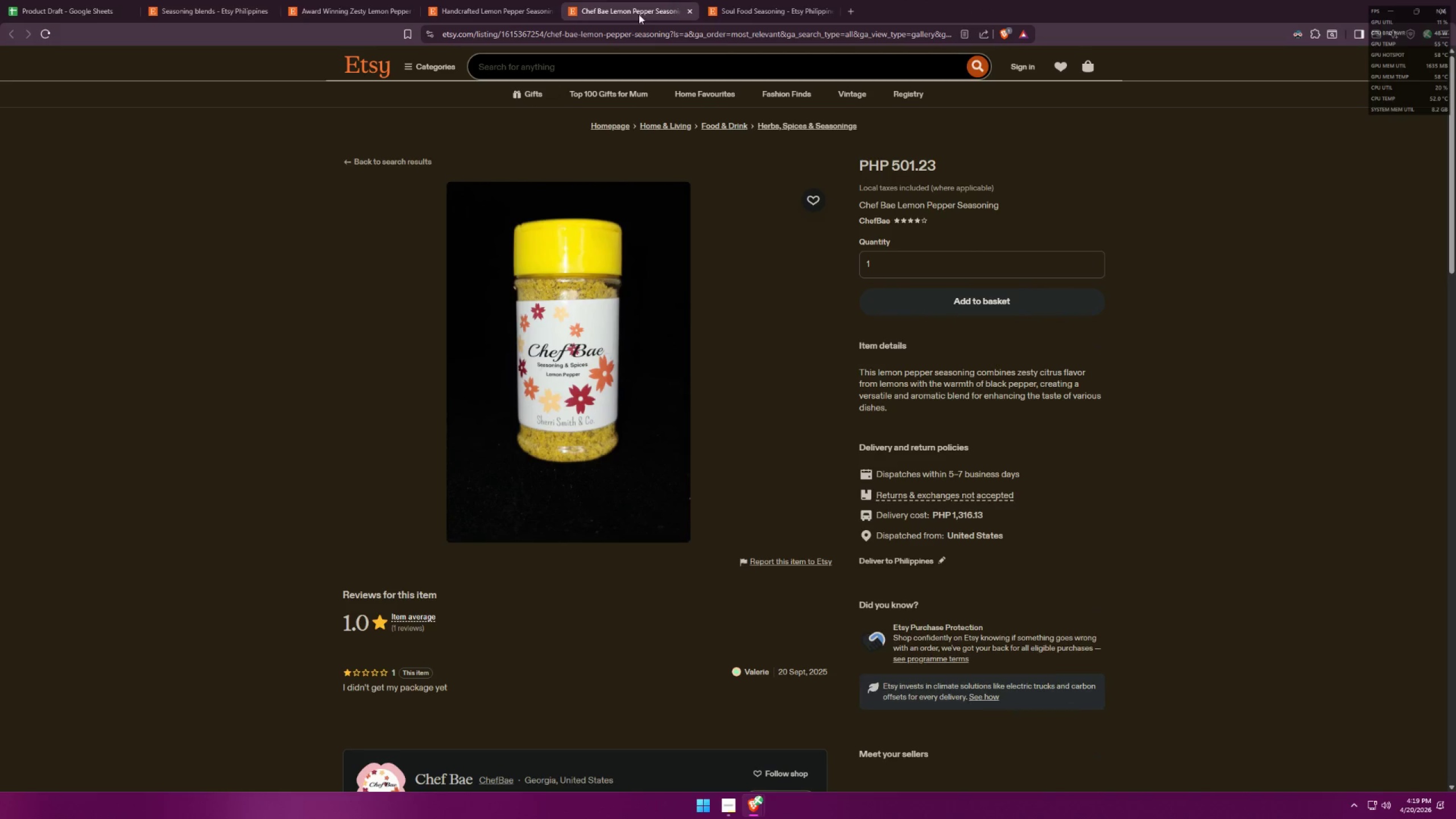 
key(Alt+AltLeft)
 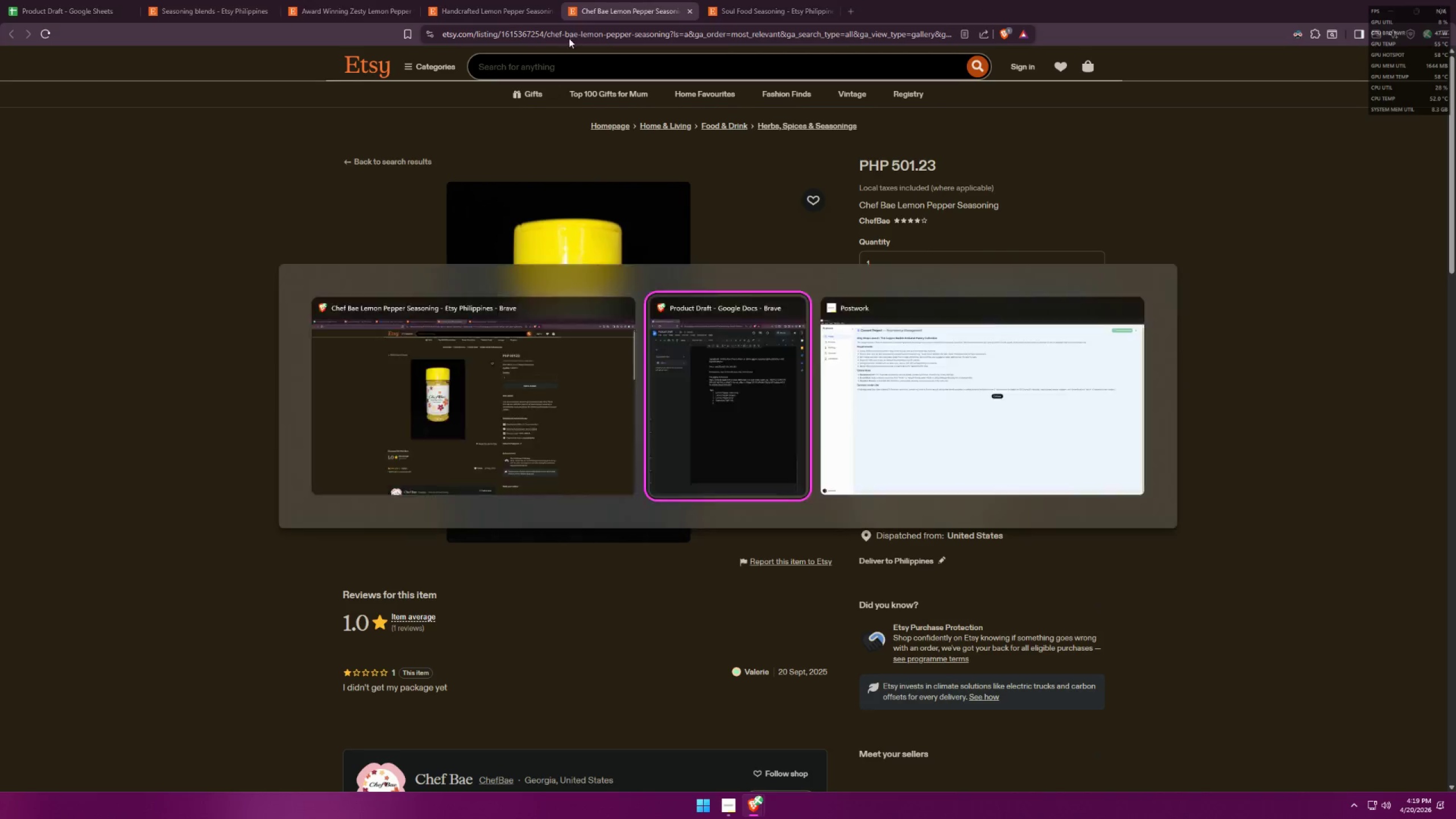 
key(Tab)
type(Lemon Pepper W)
key(Backspace)
key(Backspace)
key(Backspace)
key(Backspace)
key(Backspace)
key(Backspace)
key(Backspace)
key(Backspace)
key(Backspace)
key(Backspace)
key(Backspace)
key(Backspace)
key(Backspace)
key(Backspace)
 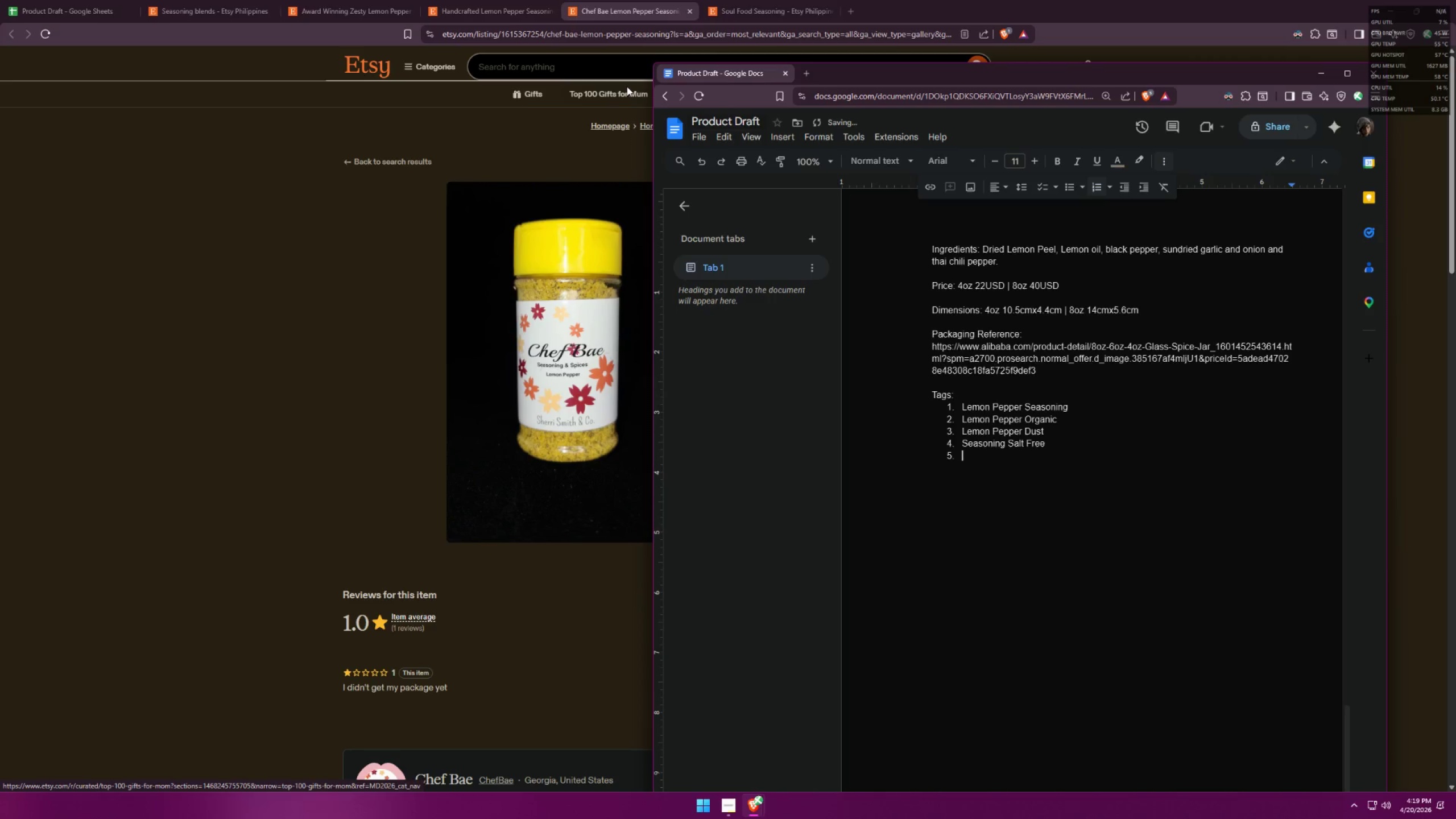 
key(Alt+AltLeft)
 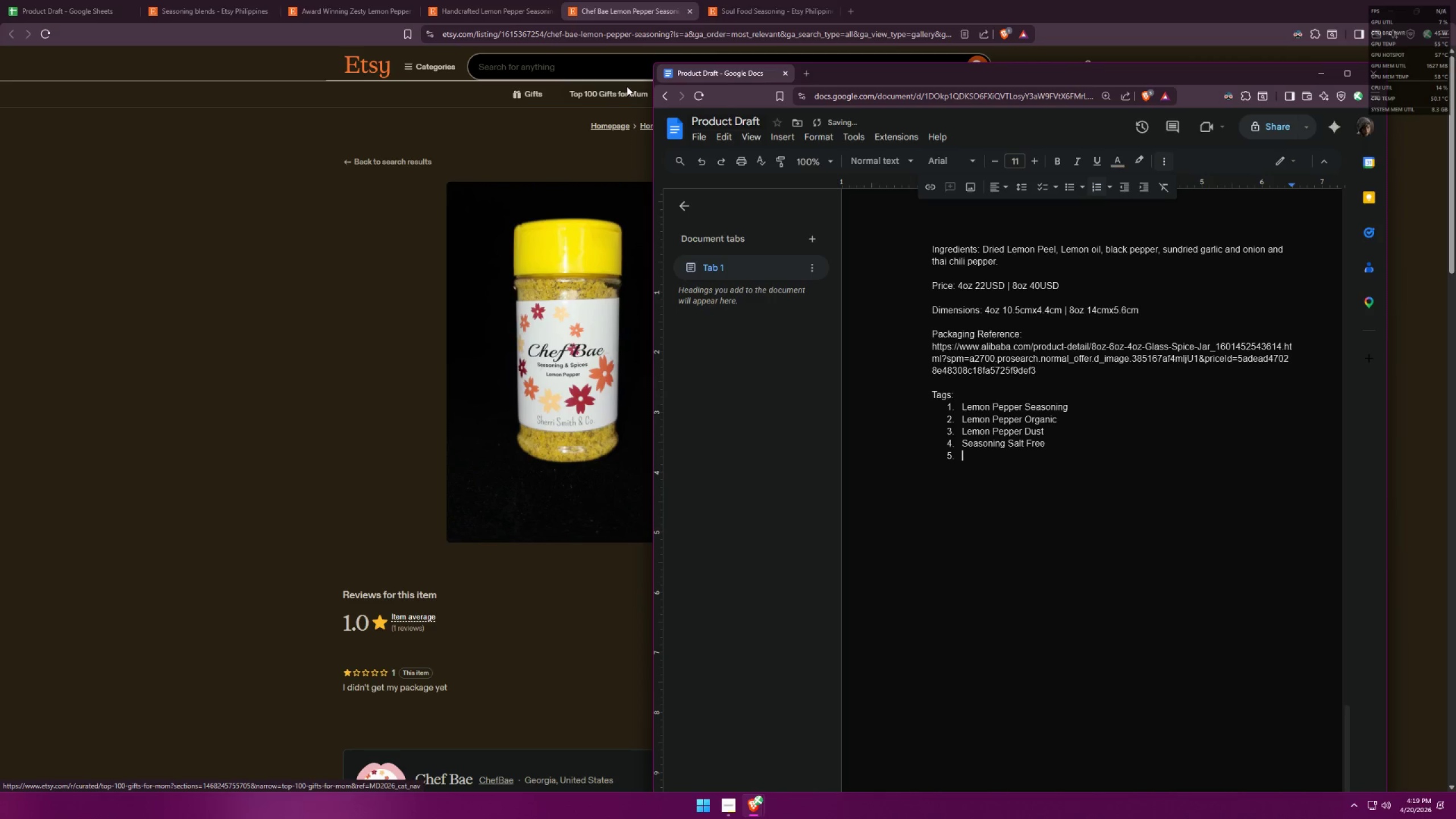 
key(Alt+Tab)
 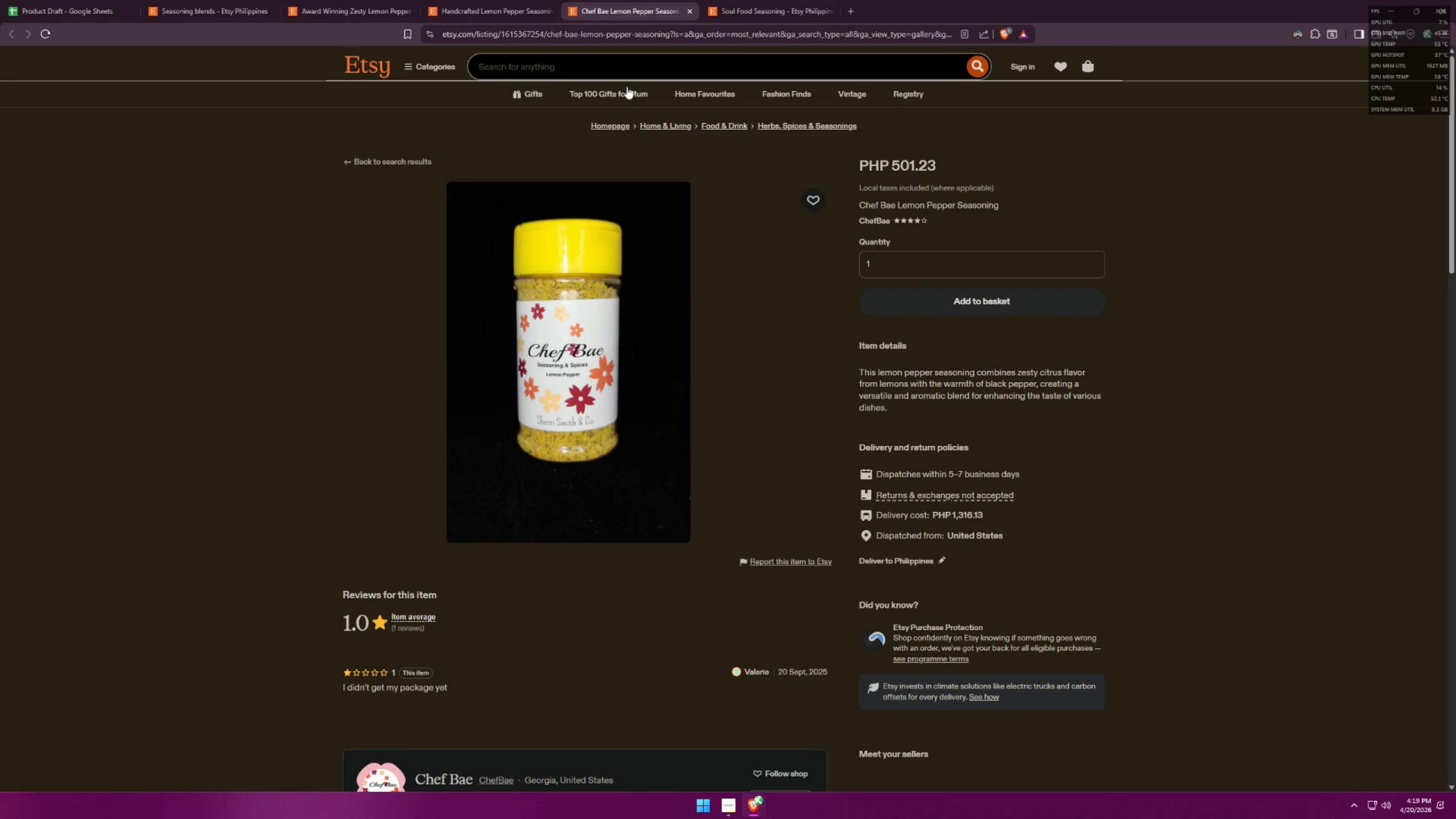 
scroll: coordinate [886, 362], scroll_direction: down, amount: 27.0
 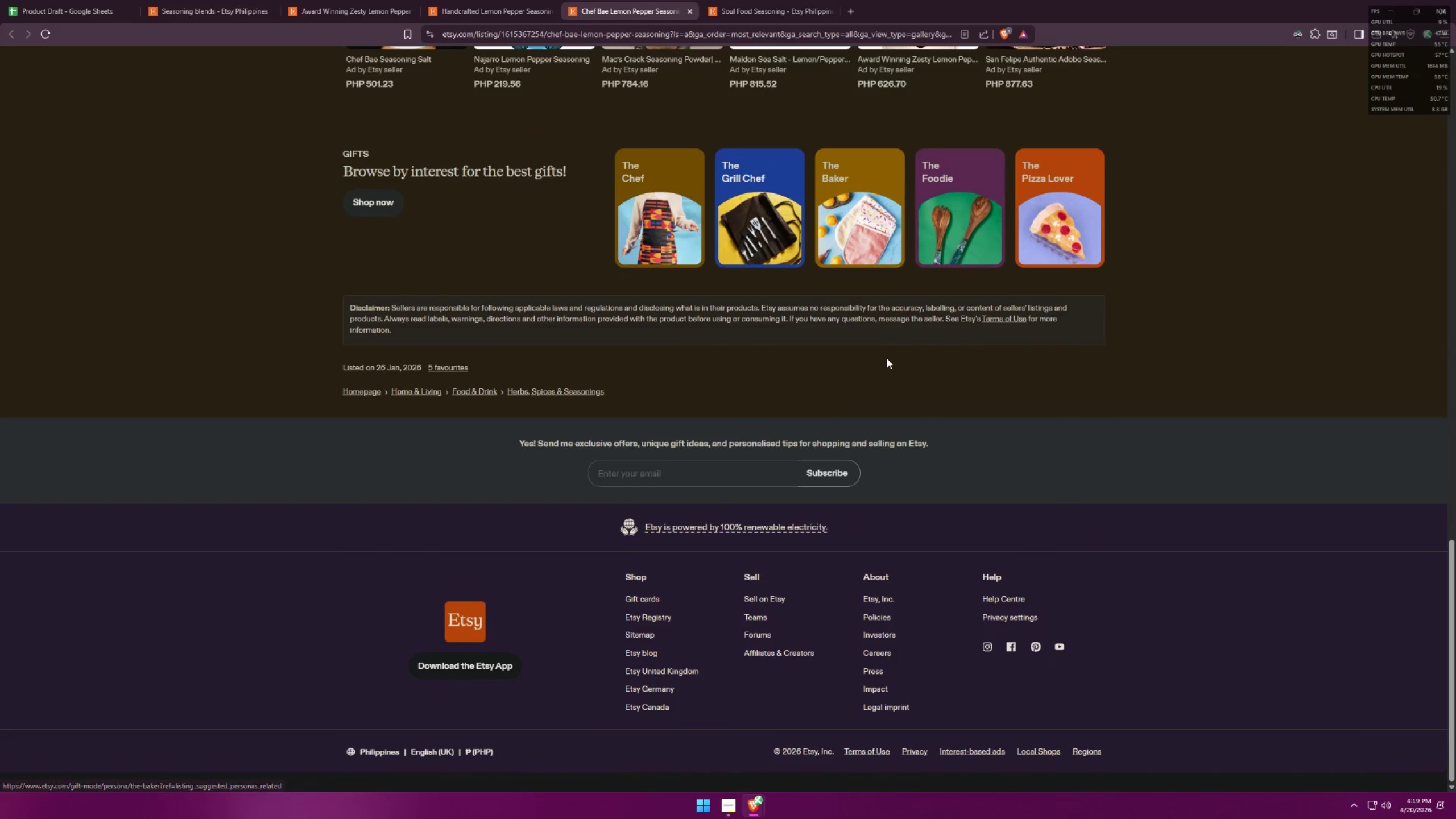 
scroll: coordinate [895, 374], scroll_direction: up, amount: 17.0
 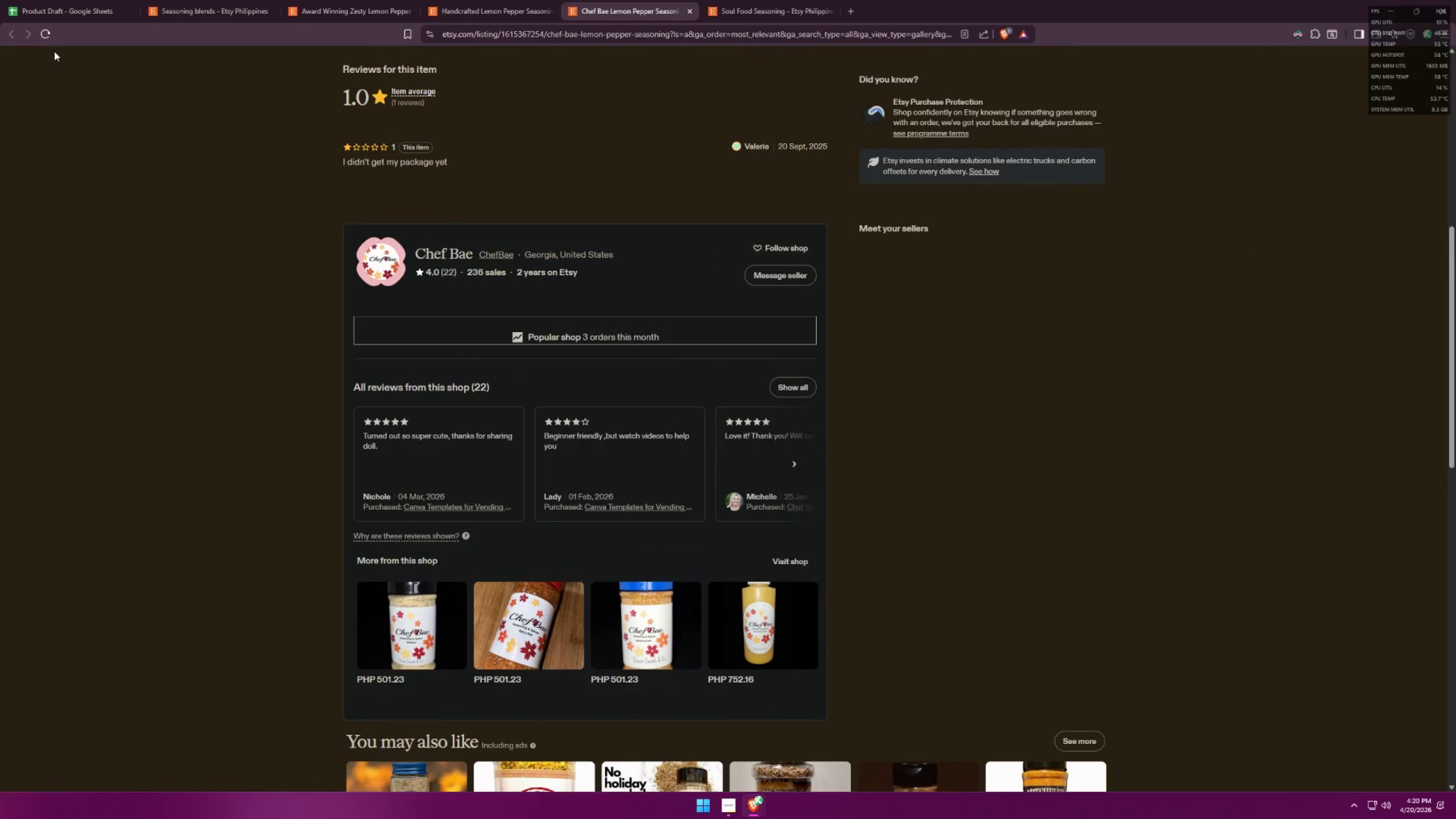 
left_click([40, 42])
 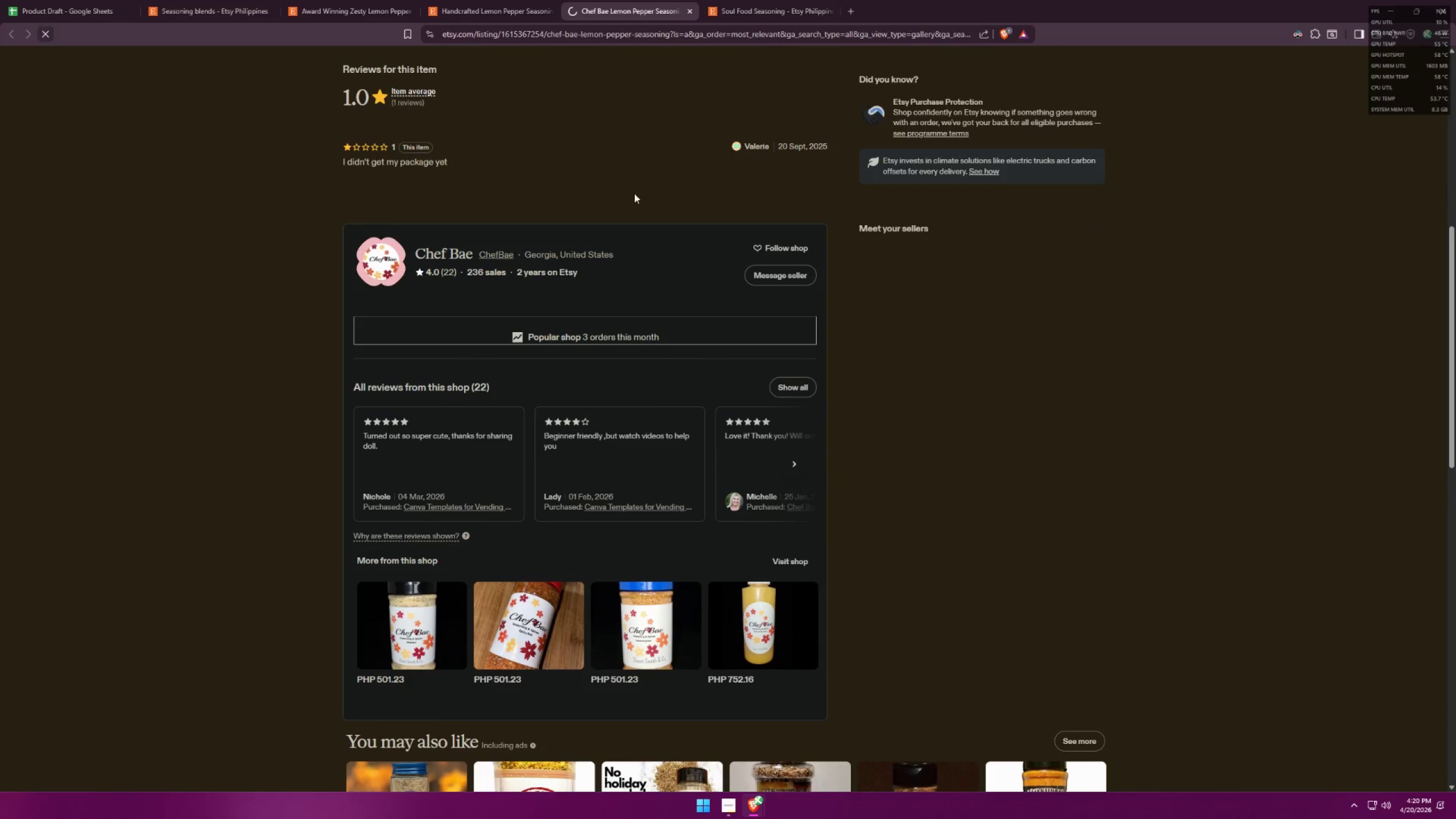 
left_click([726, 6])
 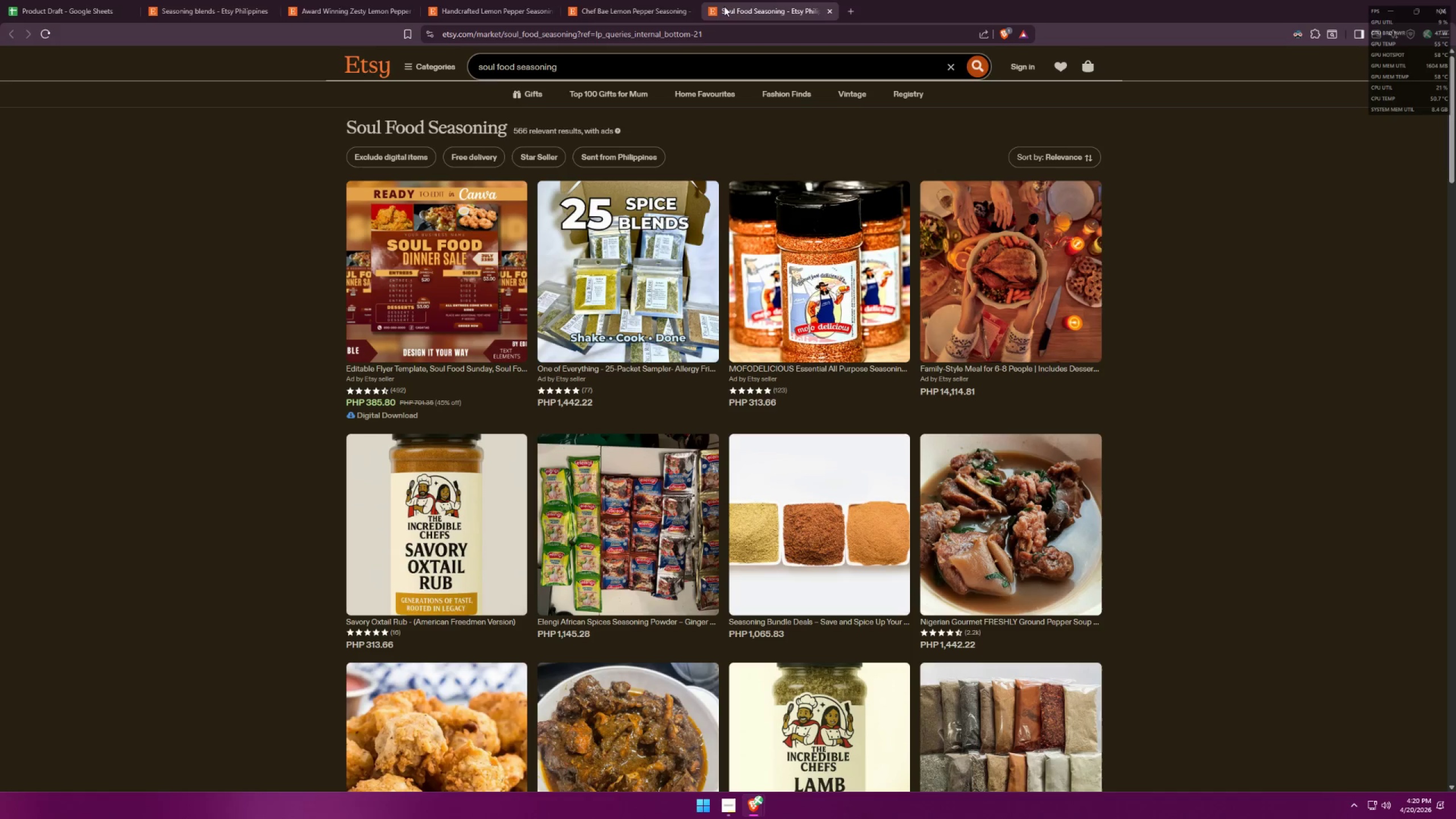 
key(Alt+AltLeft)
 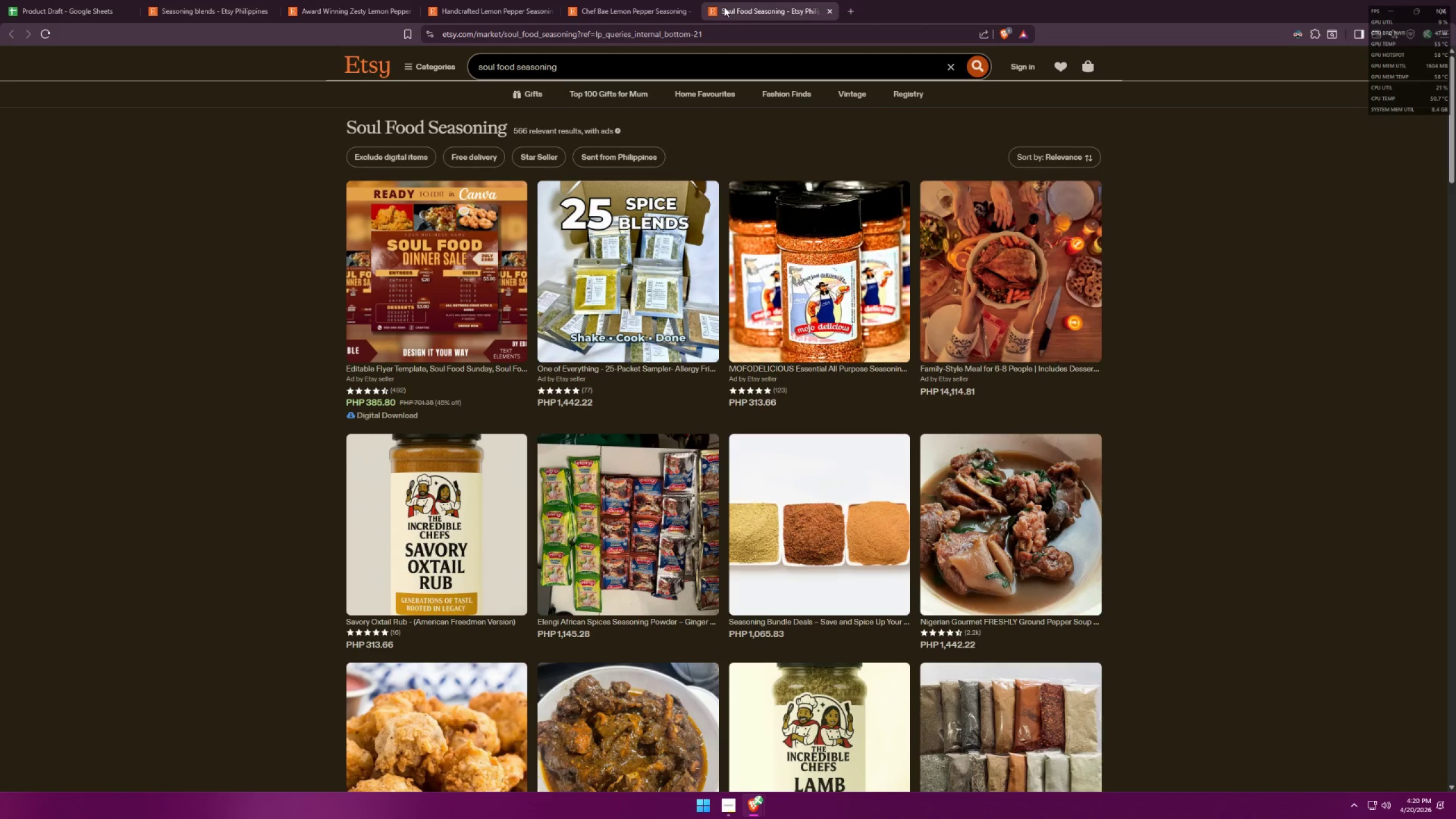 
key(Alt+Tab)
 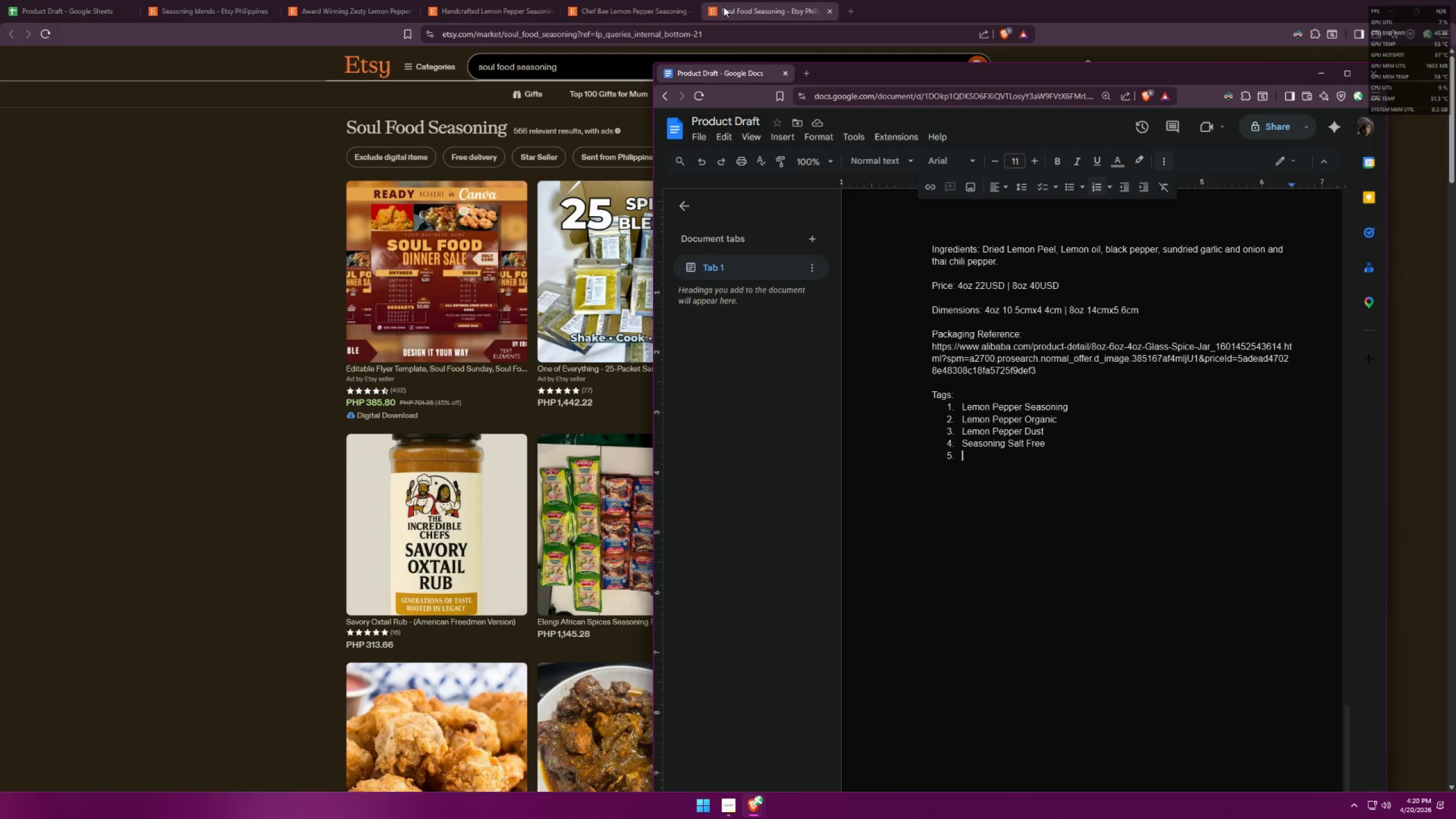 
type(Soul Food Seasoning)
 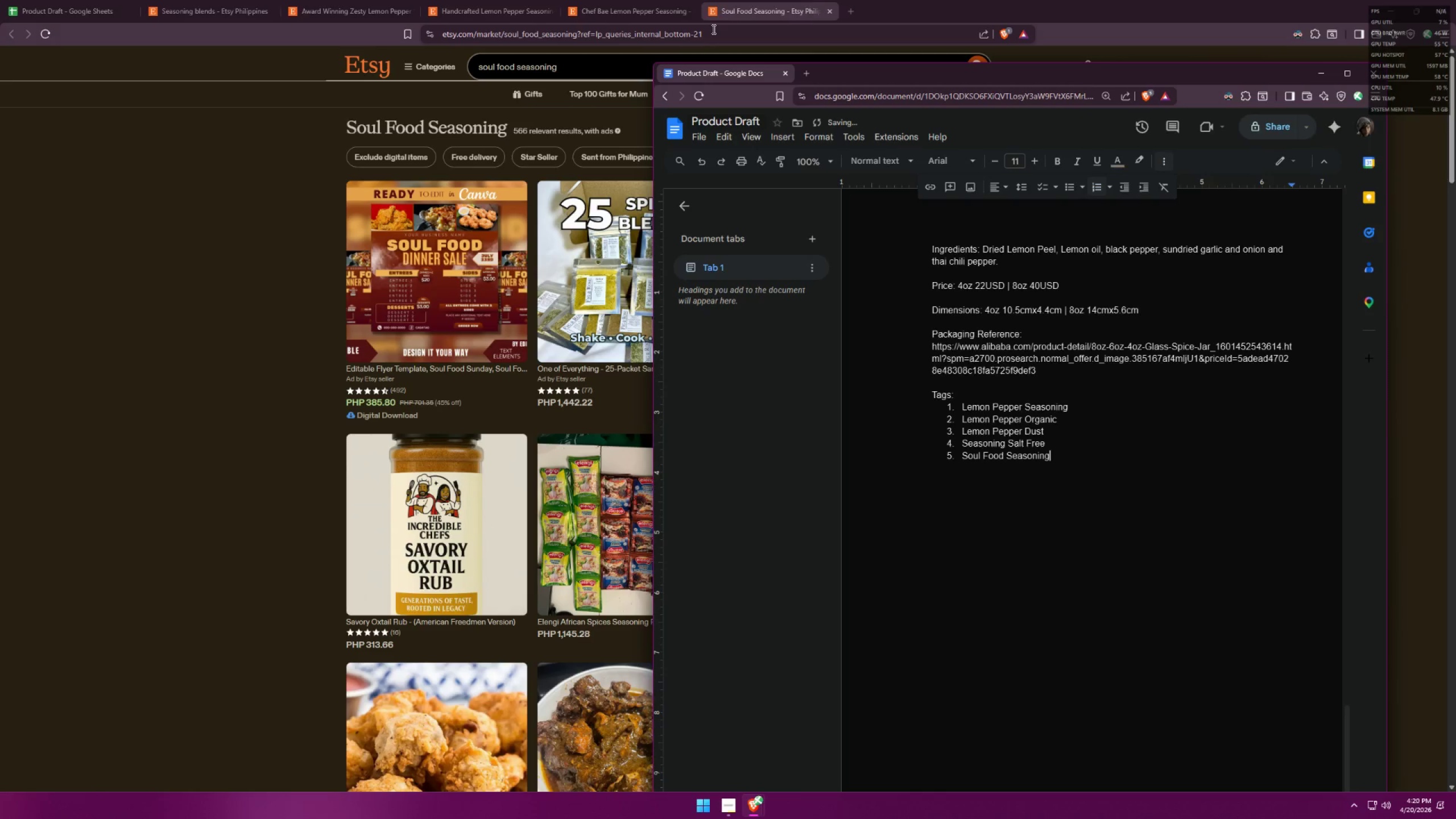 
key(Enter)
 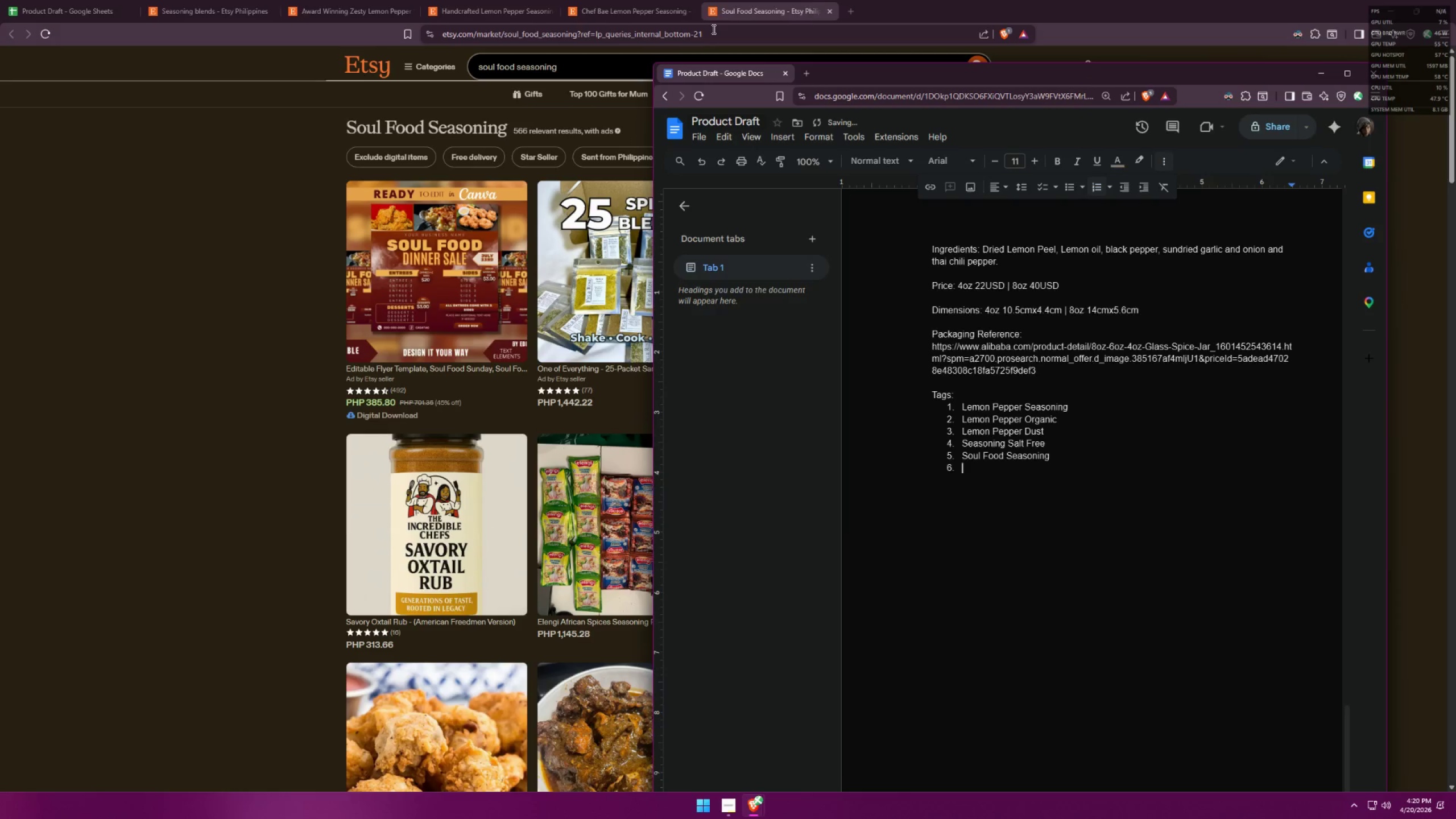 
key(Alt+AltLeft)
 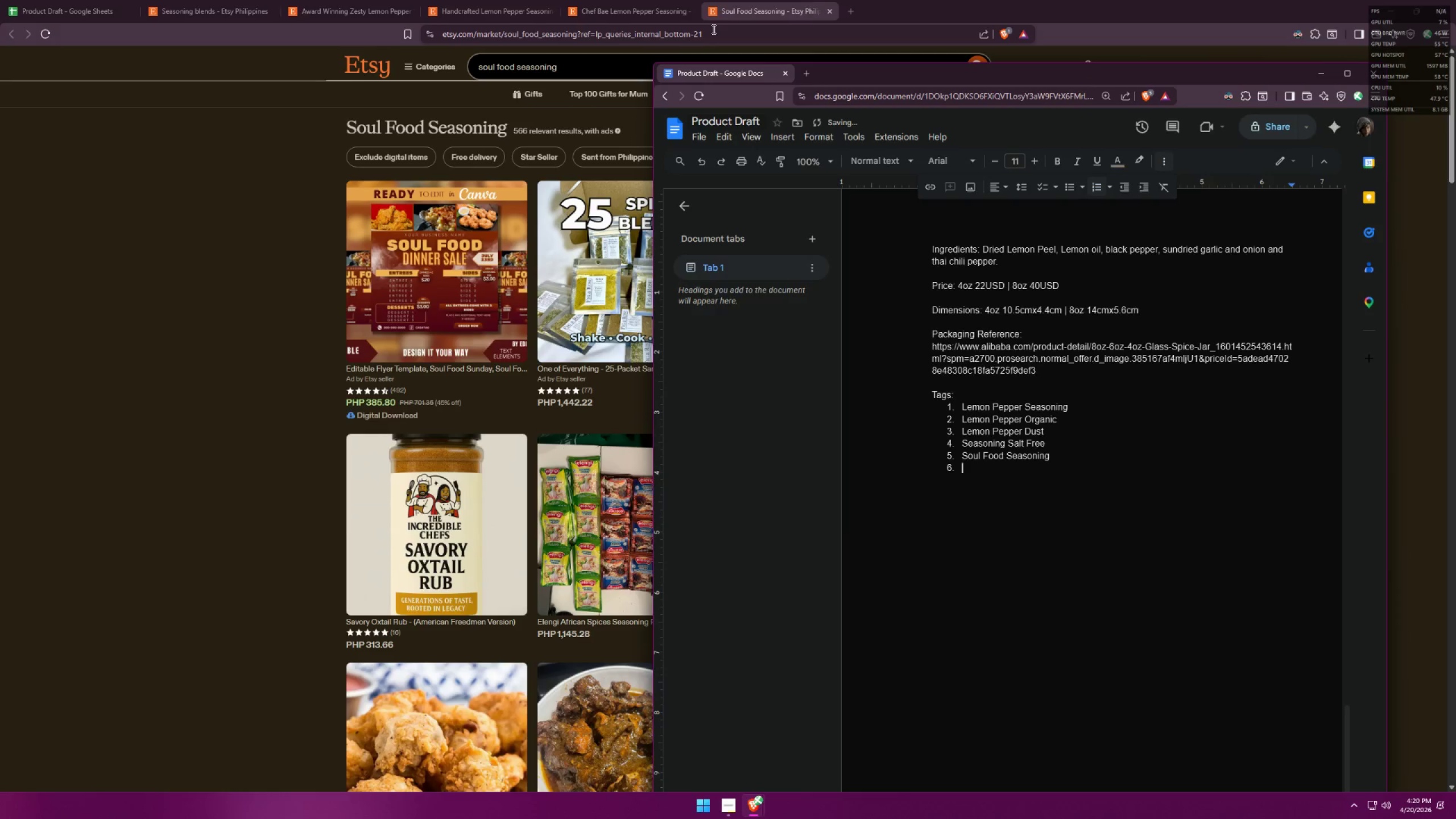 
key(Alt+Tab)
 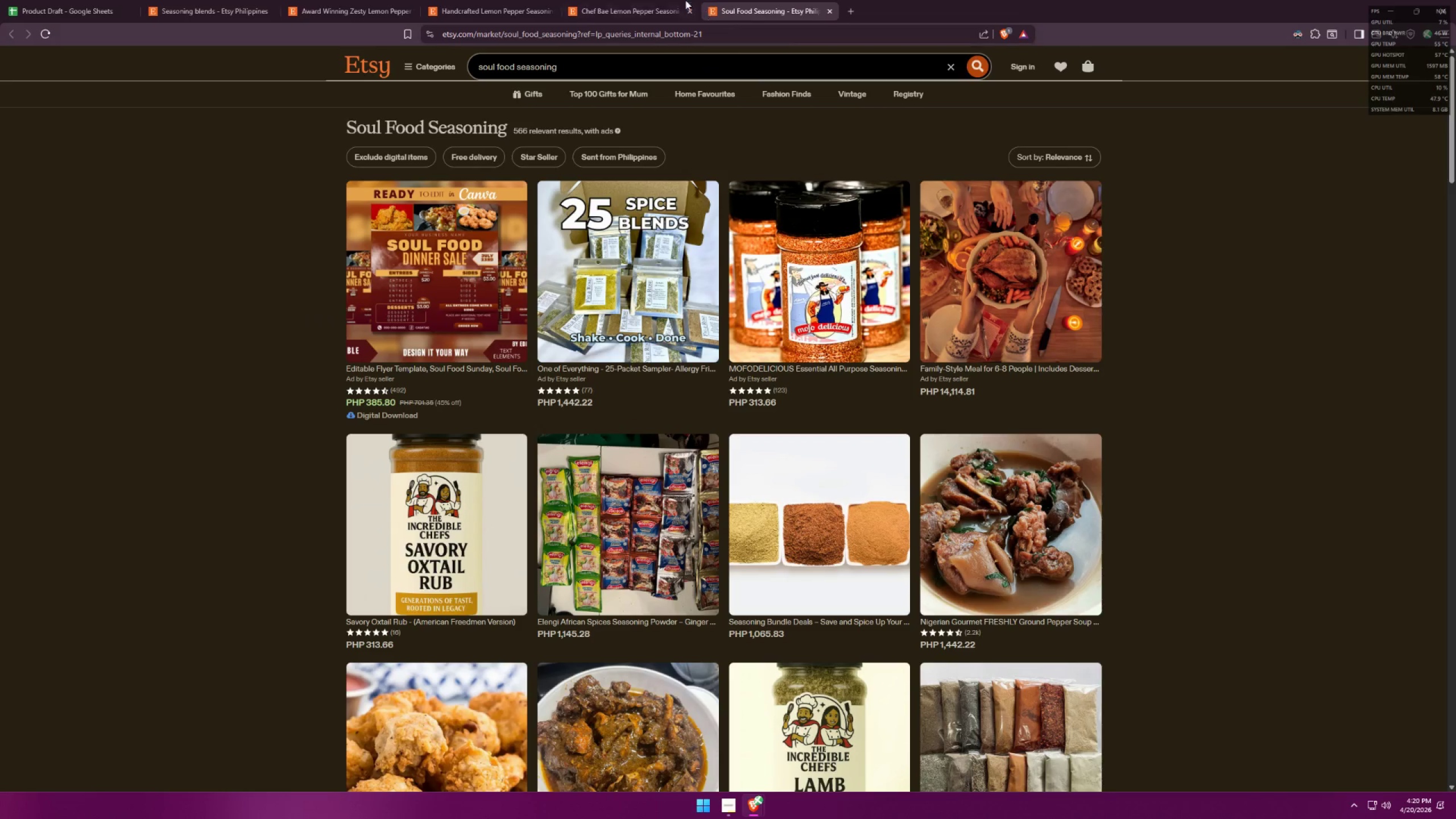 
left_click([615, 0])
 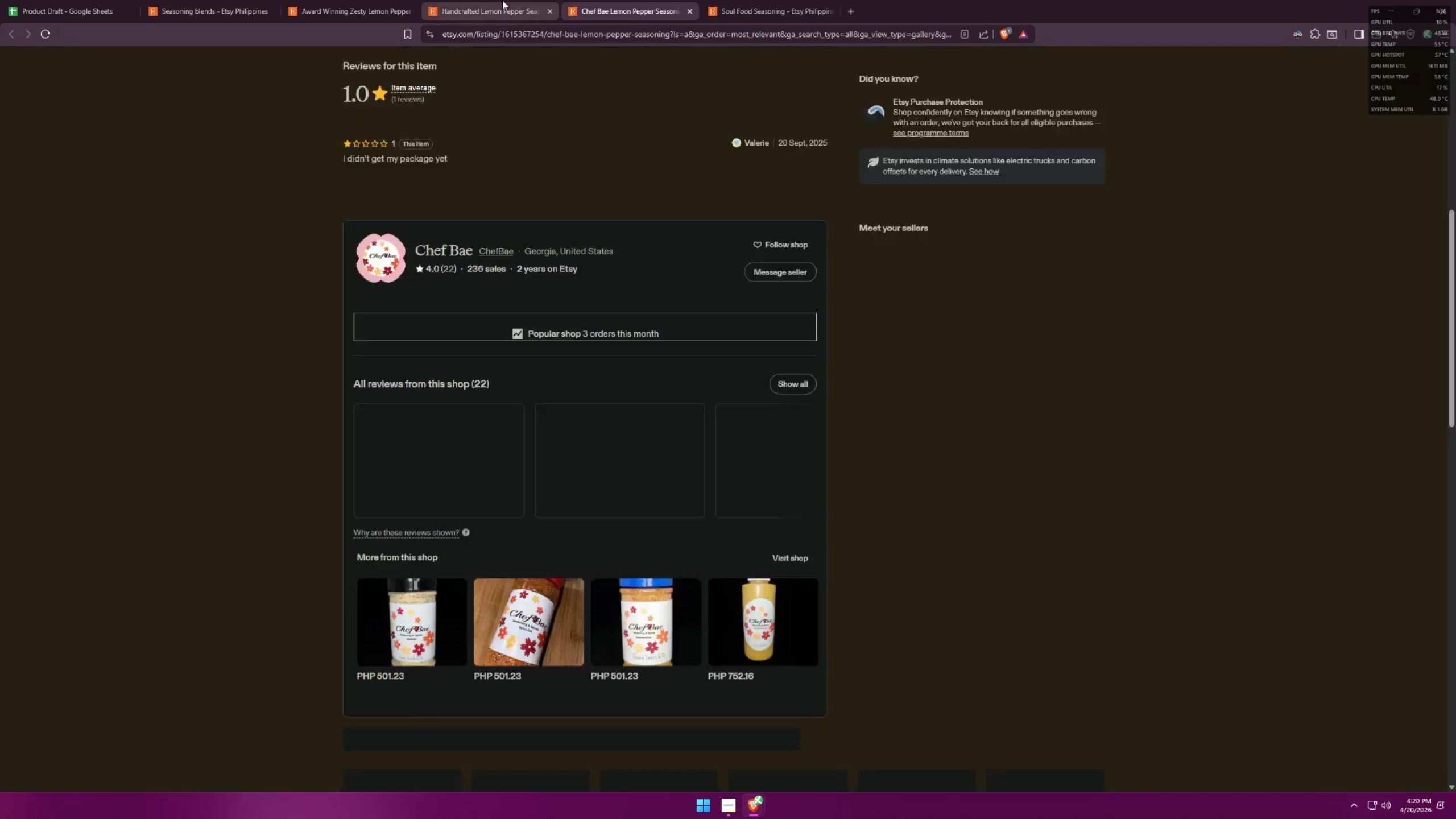 
double_click([601, 0])
 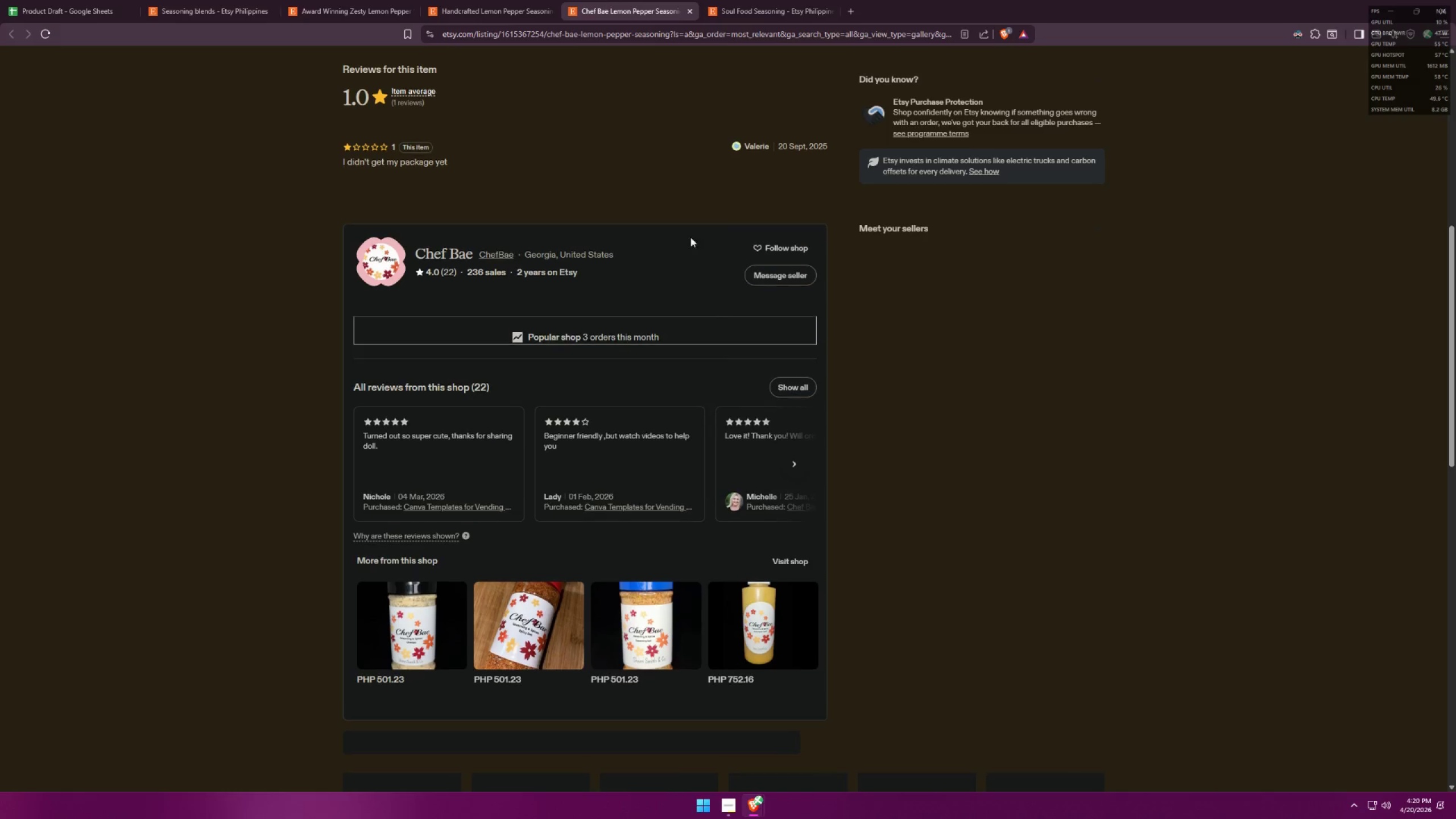 
scroll: coordinate [771, 279], scroll_direction: down, amount: 14.0
 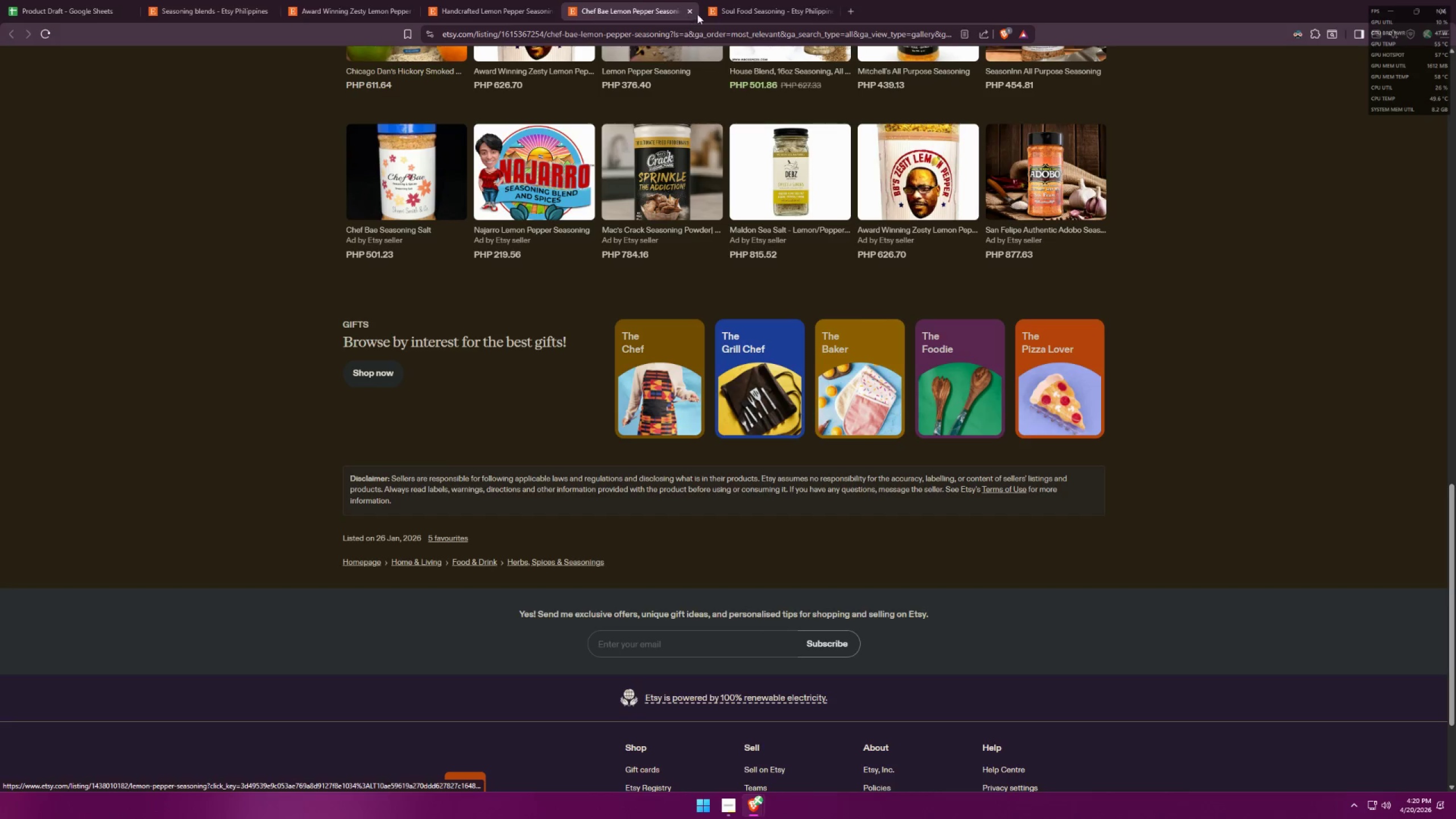 
left_click([694, 13])
 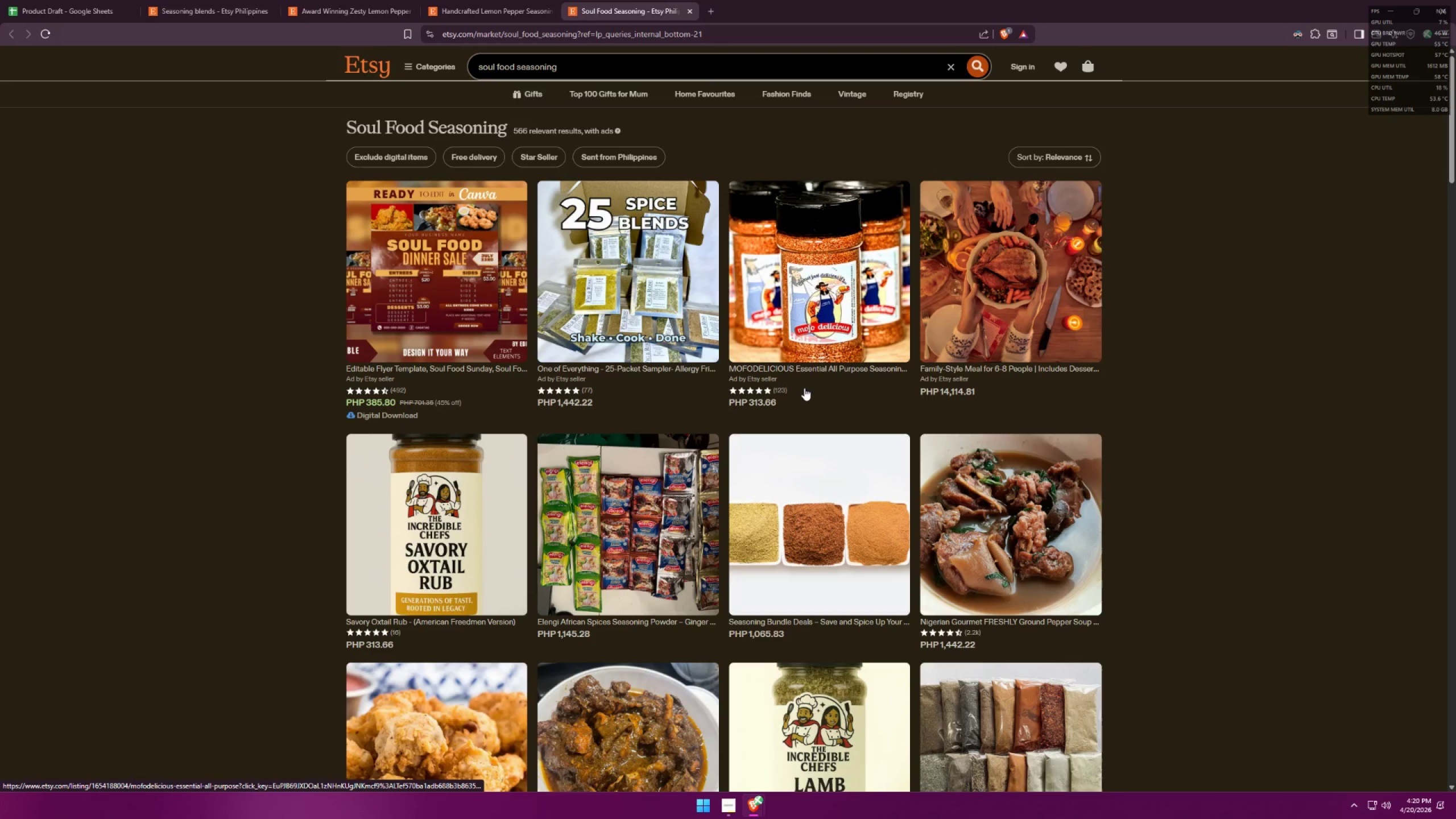 
scroll: coordinate [810, 387], scroll_direction: down, amount: 10.0
 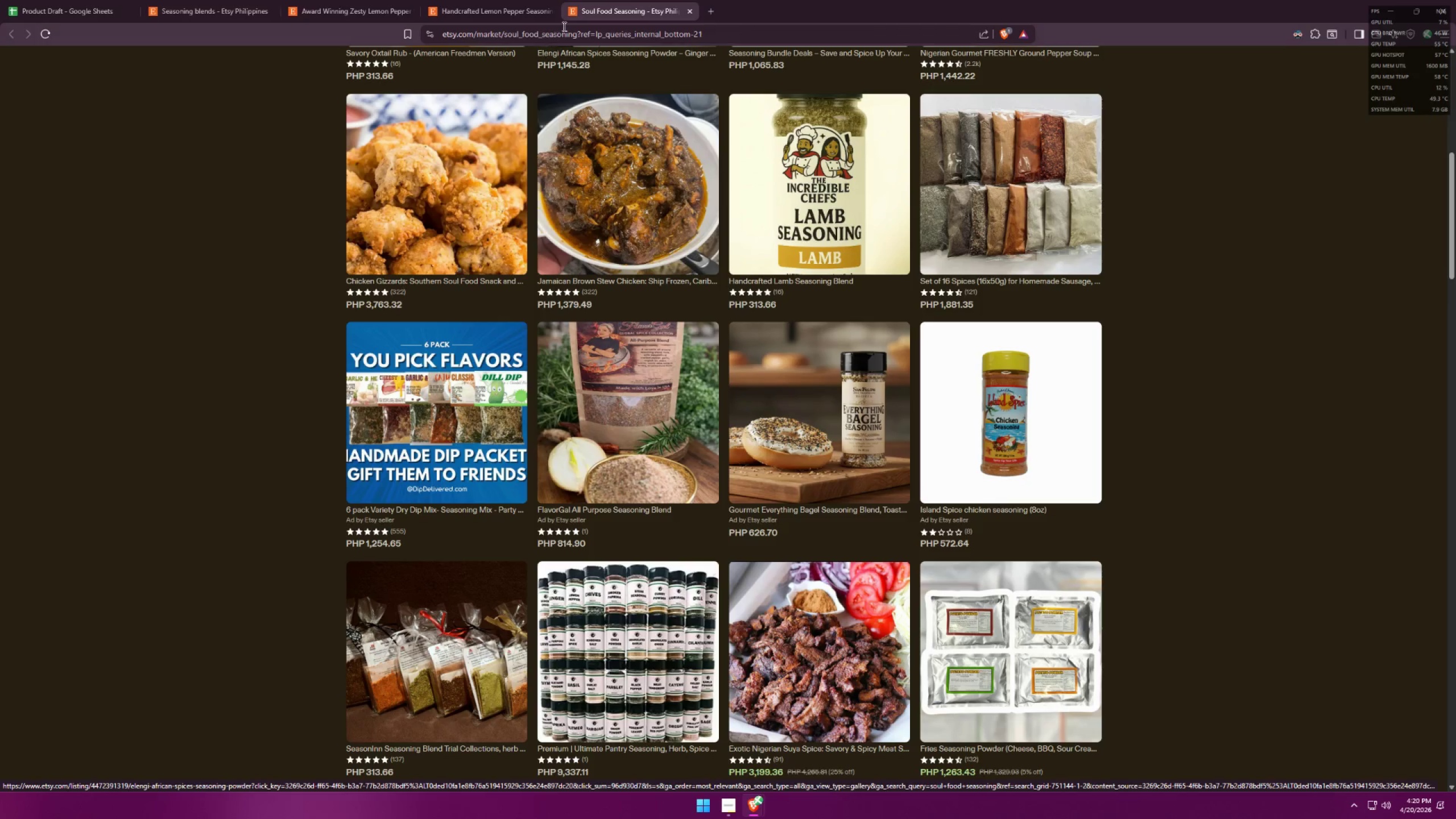 
left_click([550, 14])
 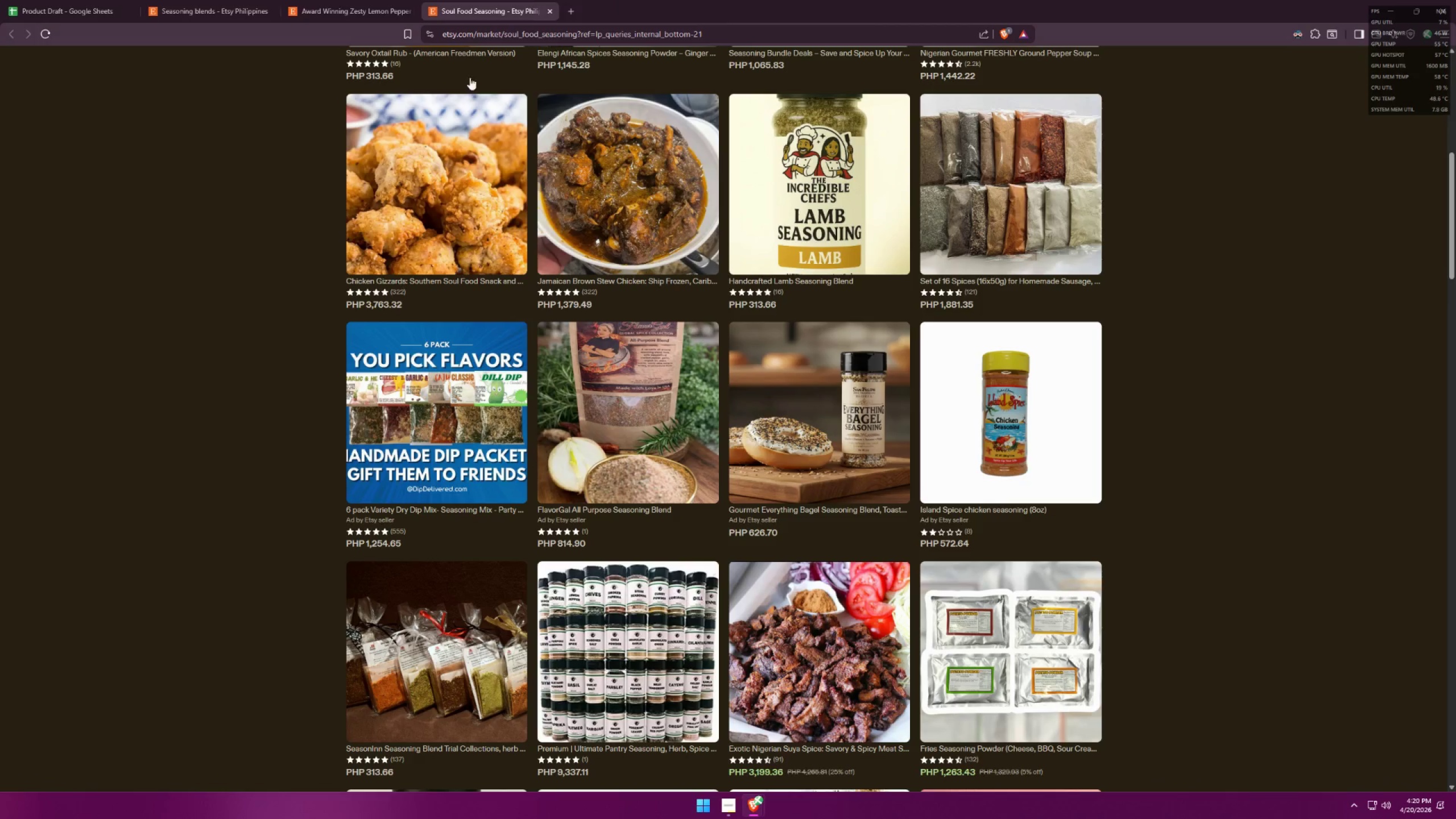 
left_click([317, 0])
 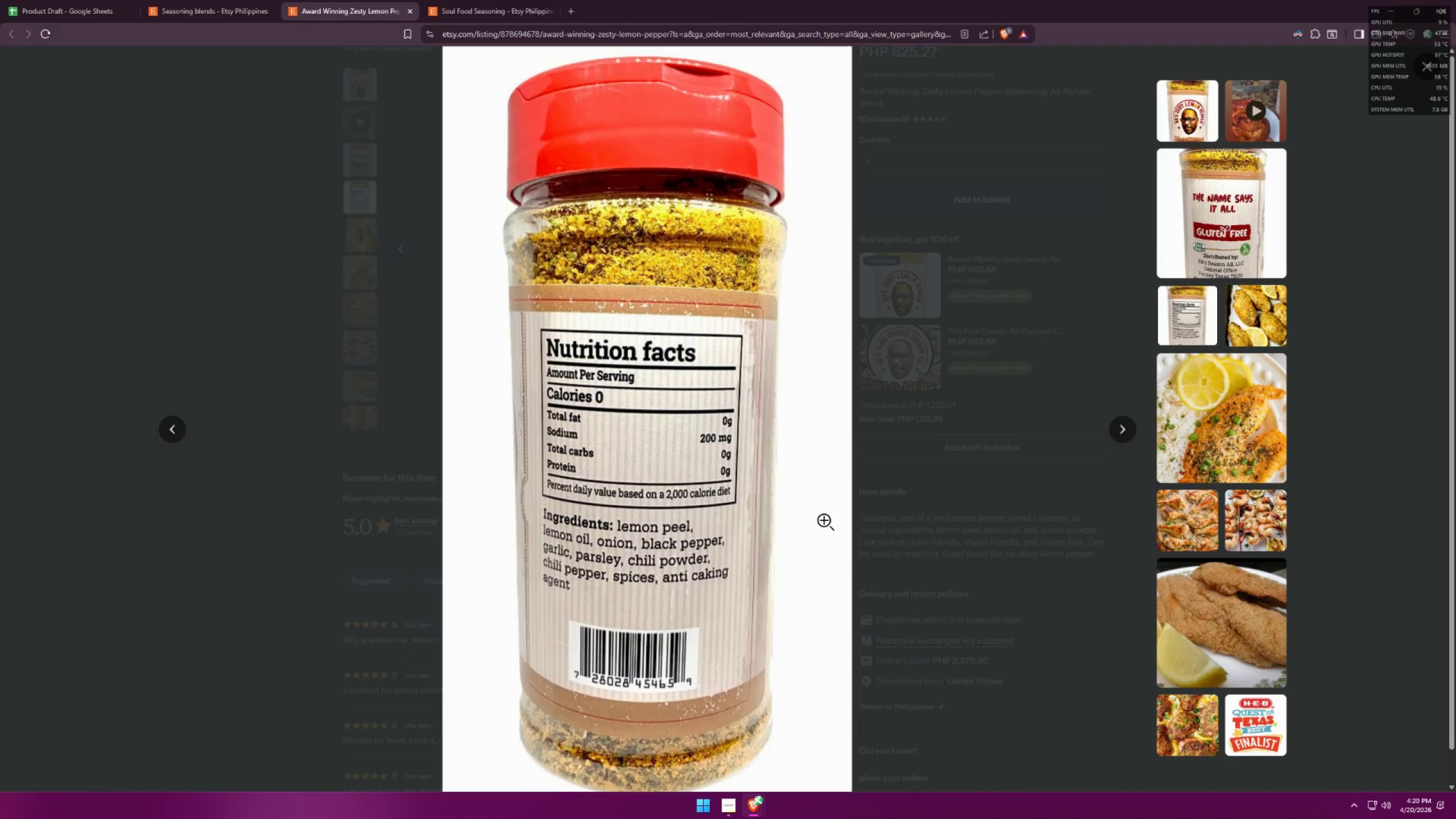 
left_click([937, 502])
 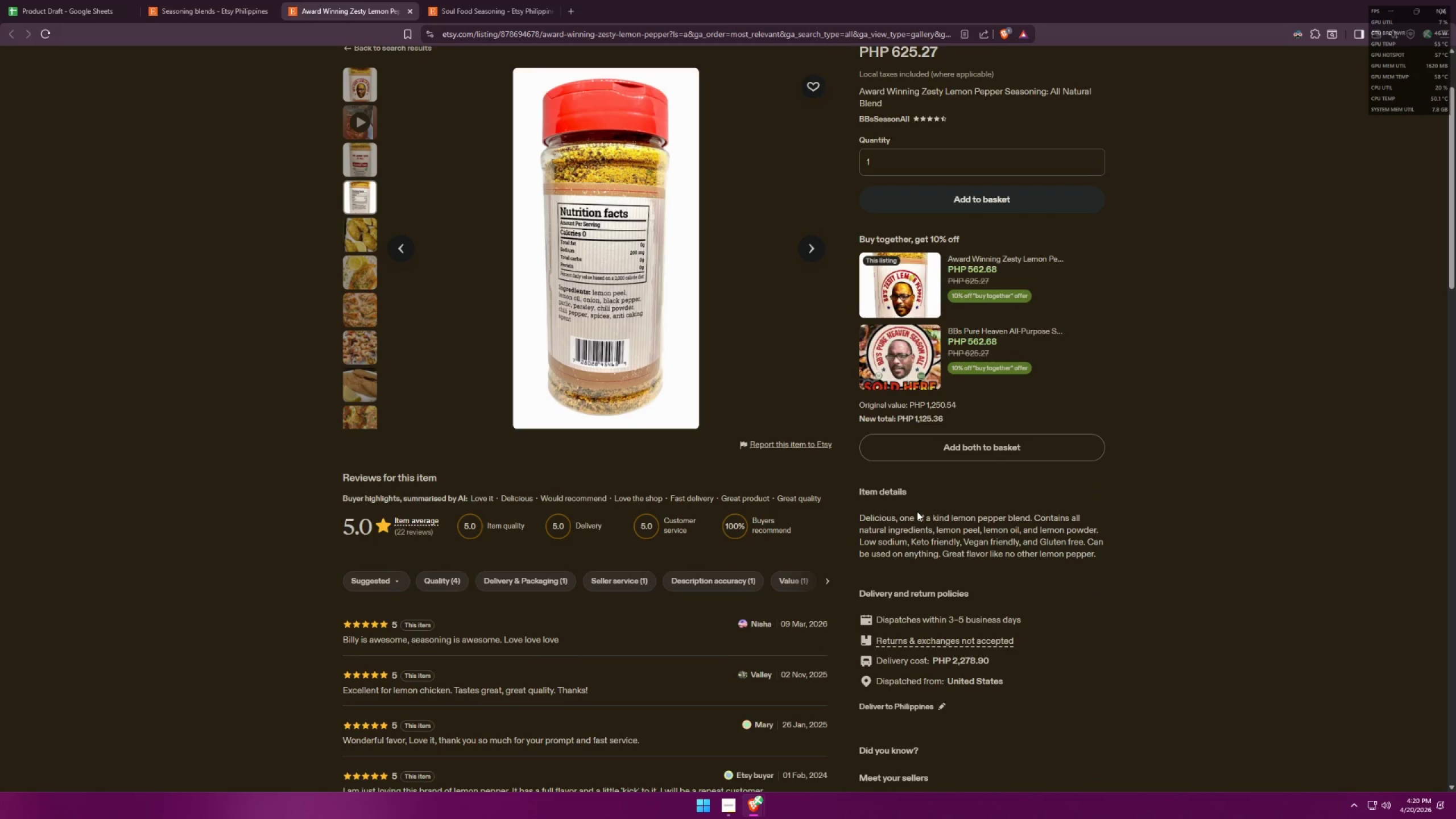 
scroll: coordinate [908, 503], scroll_direction: down, amount: 14.0
 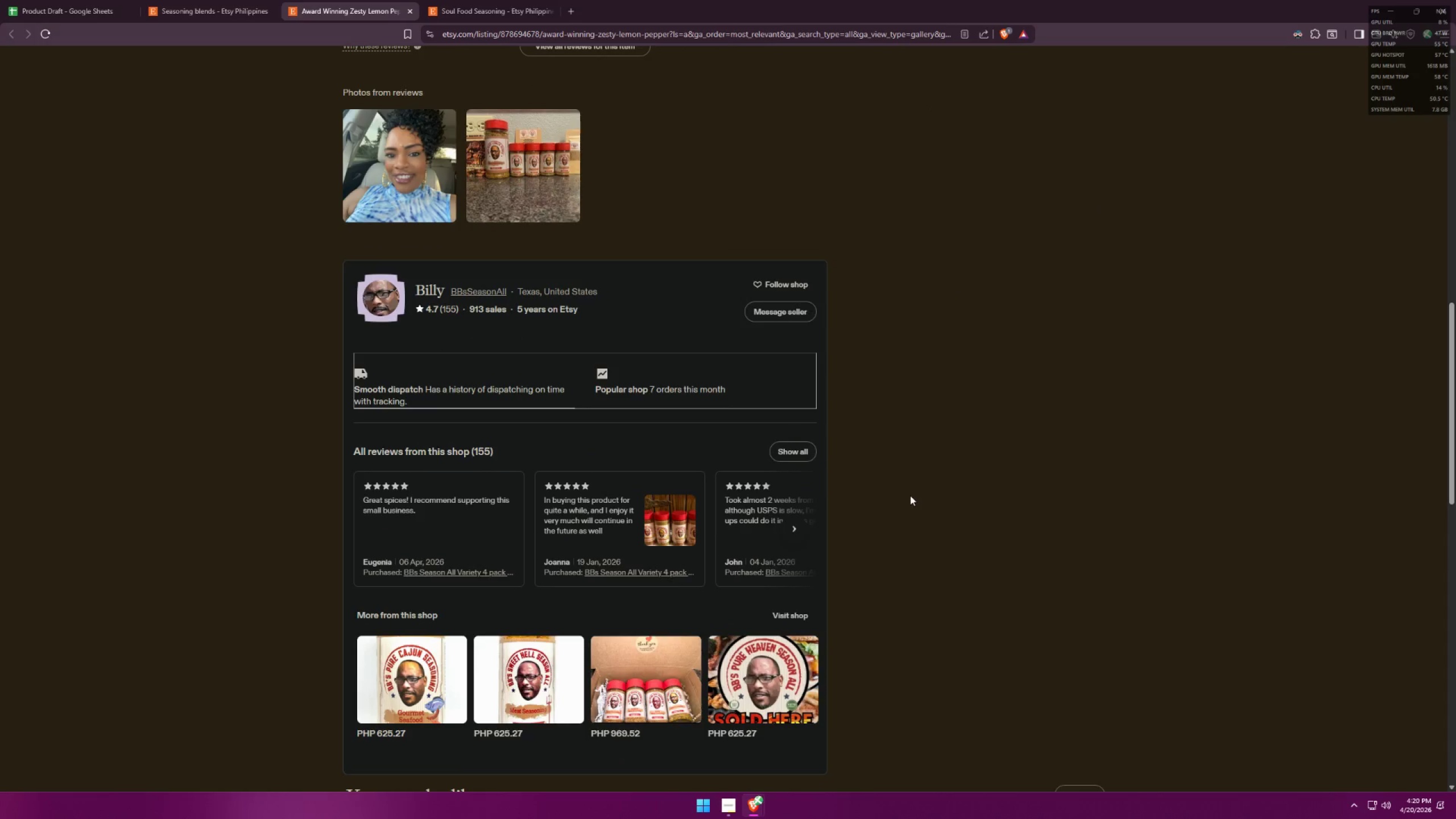 
key(Alt+AltLeft)
 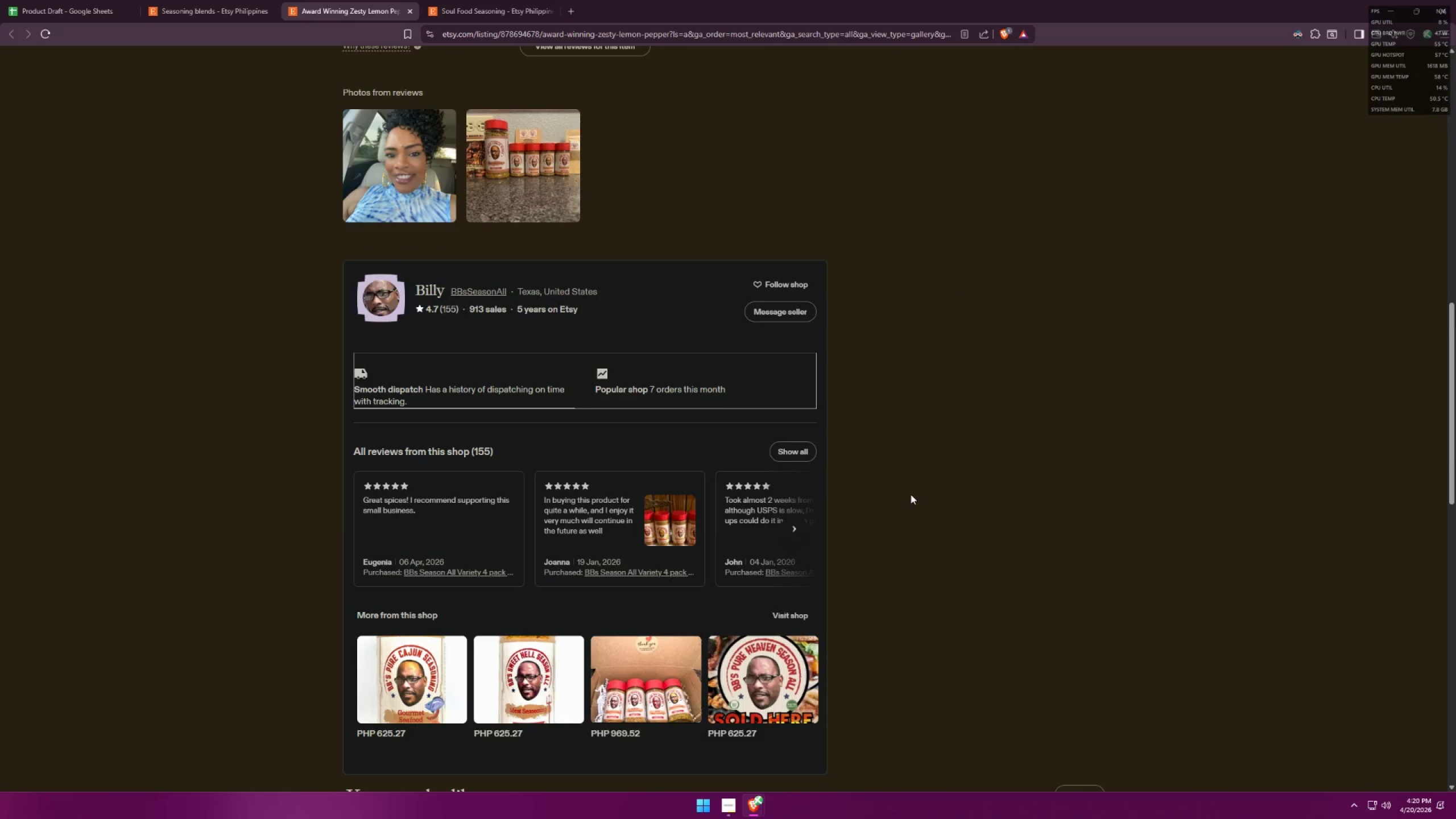 
key(Alt+Tab)
 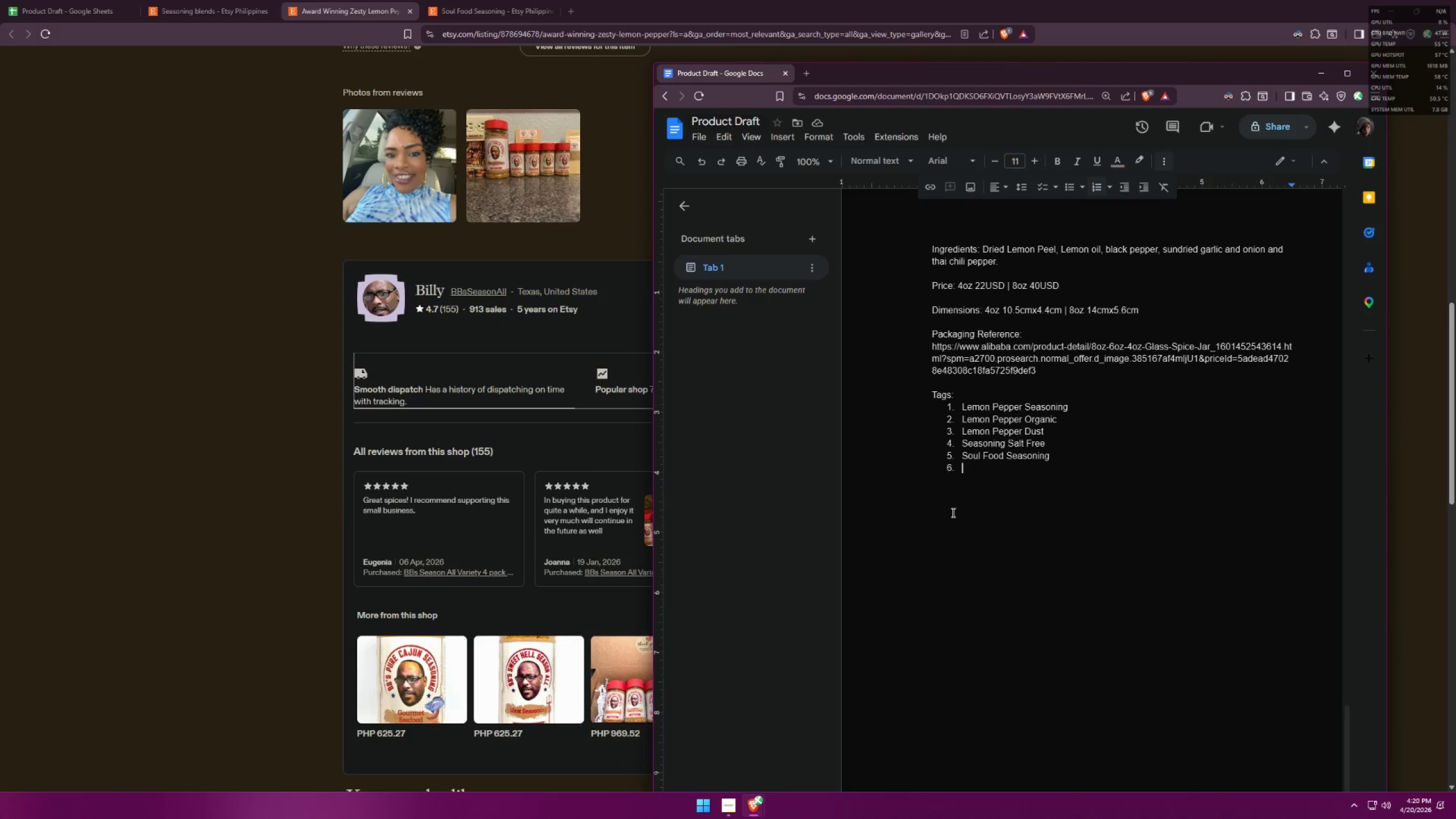 
scroll: coordinate [1046, 477], scroll_direction: up, amount: 31.0
 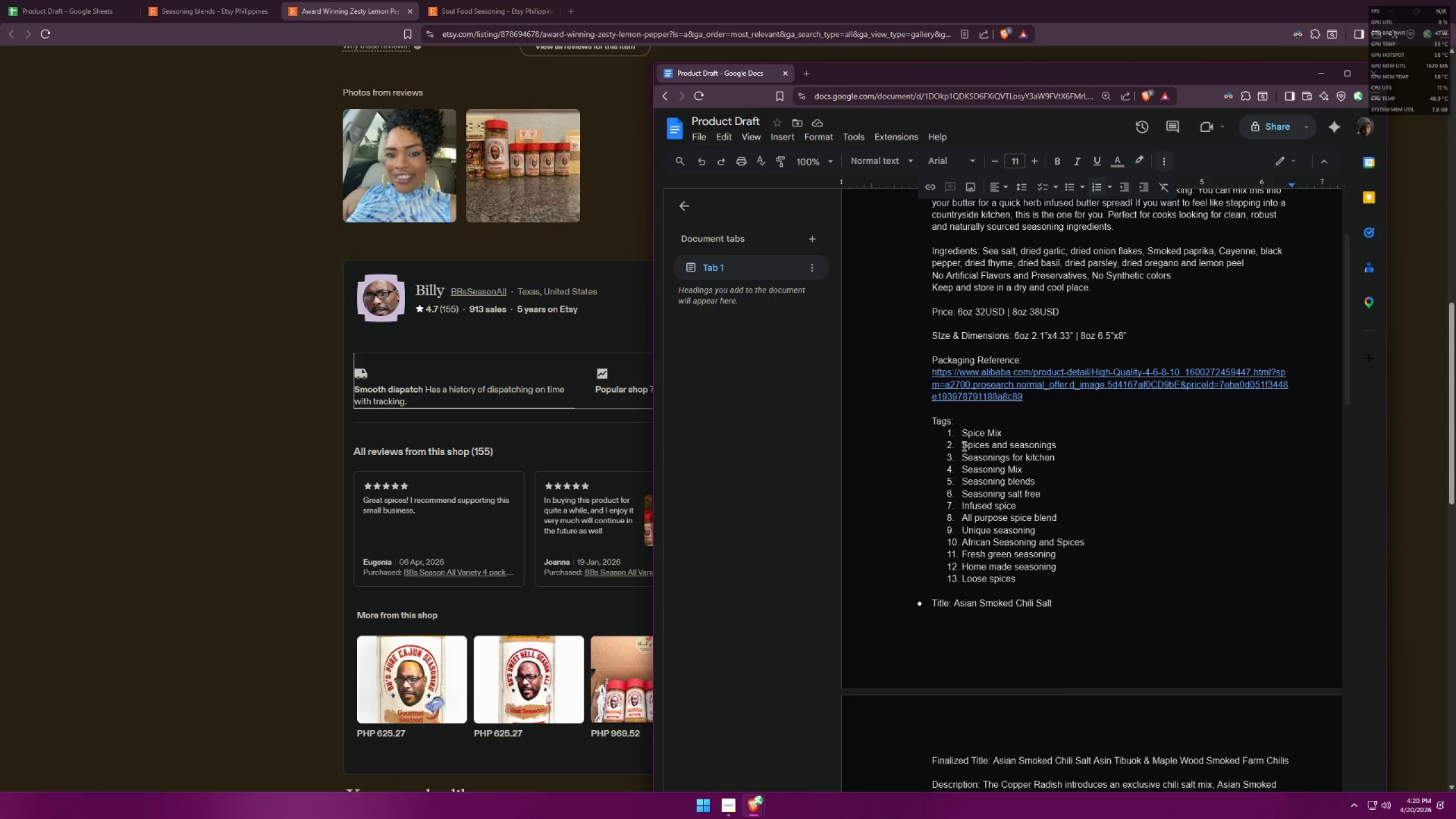 
left_click_drag(start_coordinate=[962, 443], to_coordinate=[1045, 527])
 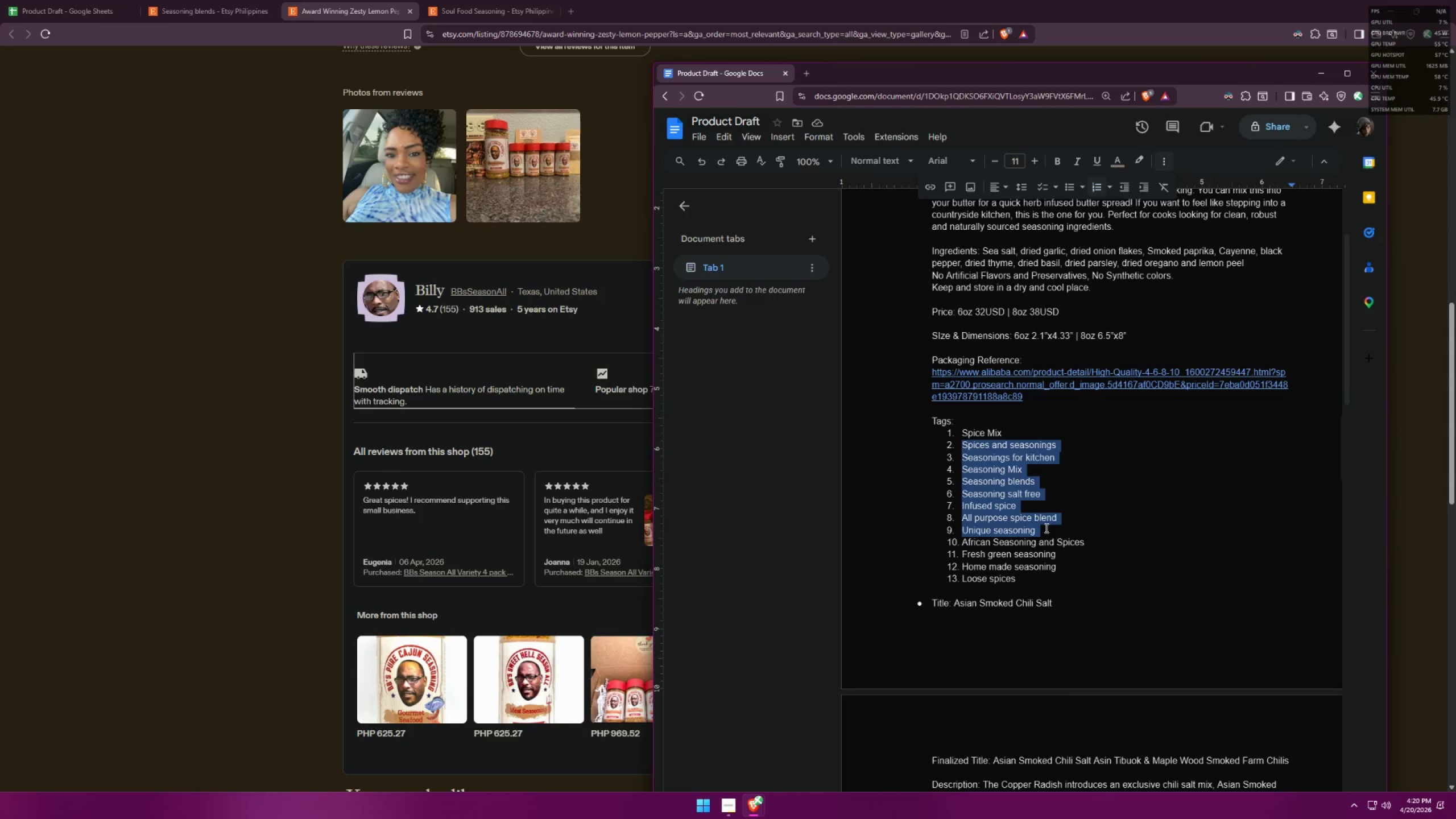 
key(Control+C)
 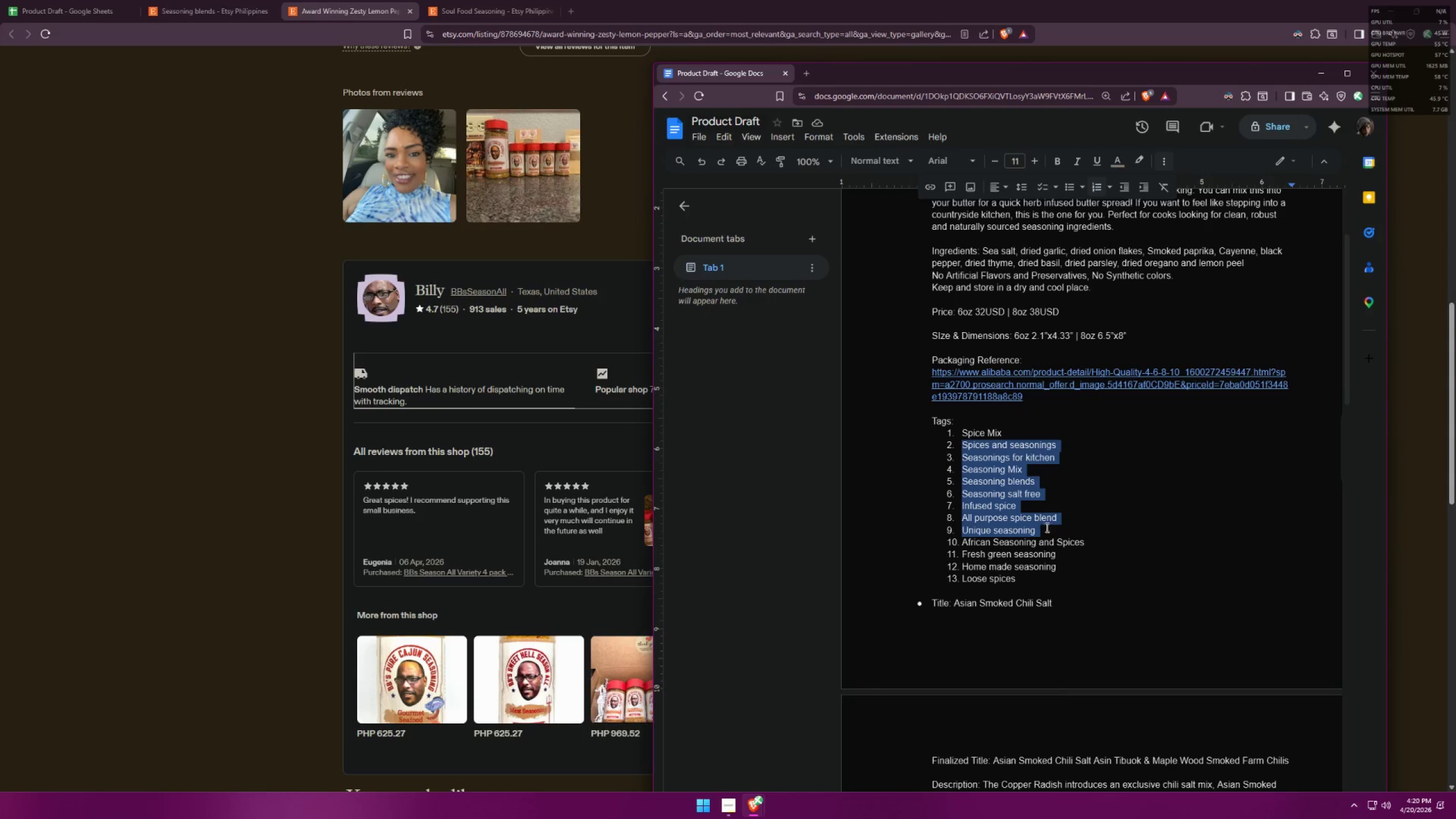 
scroll: coordinate [1119, 479], scroll_direction: down, amount: 32.0
 